 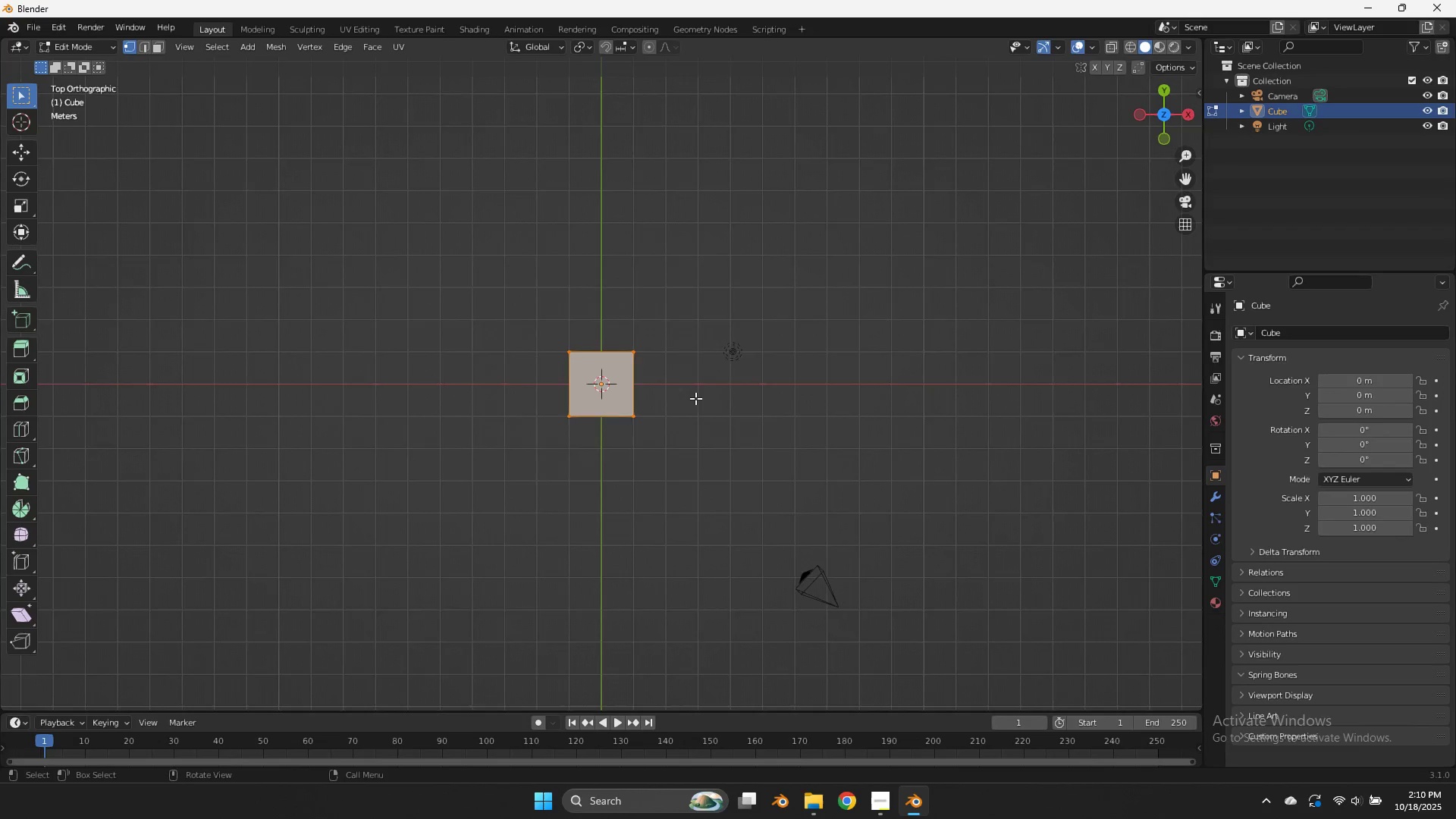 
scroll: coordinate [695, 397], scroll_direction: down, amount: 5.0
 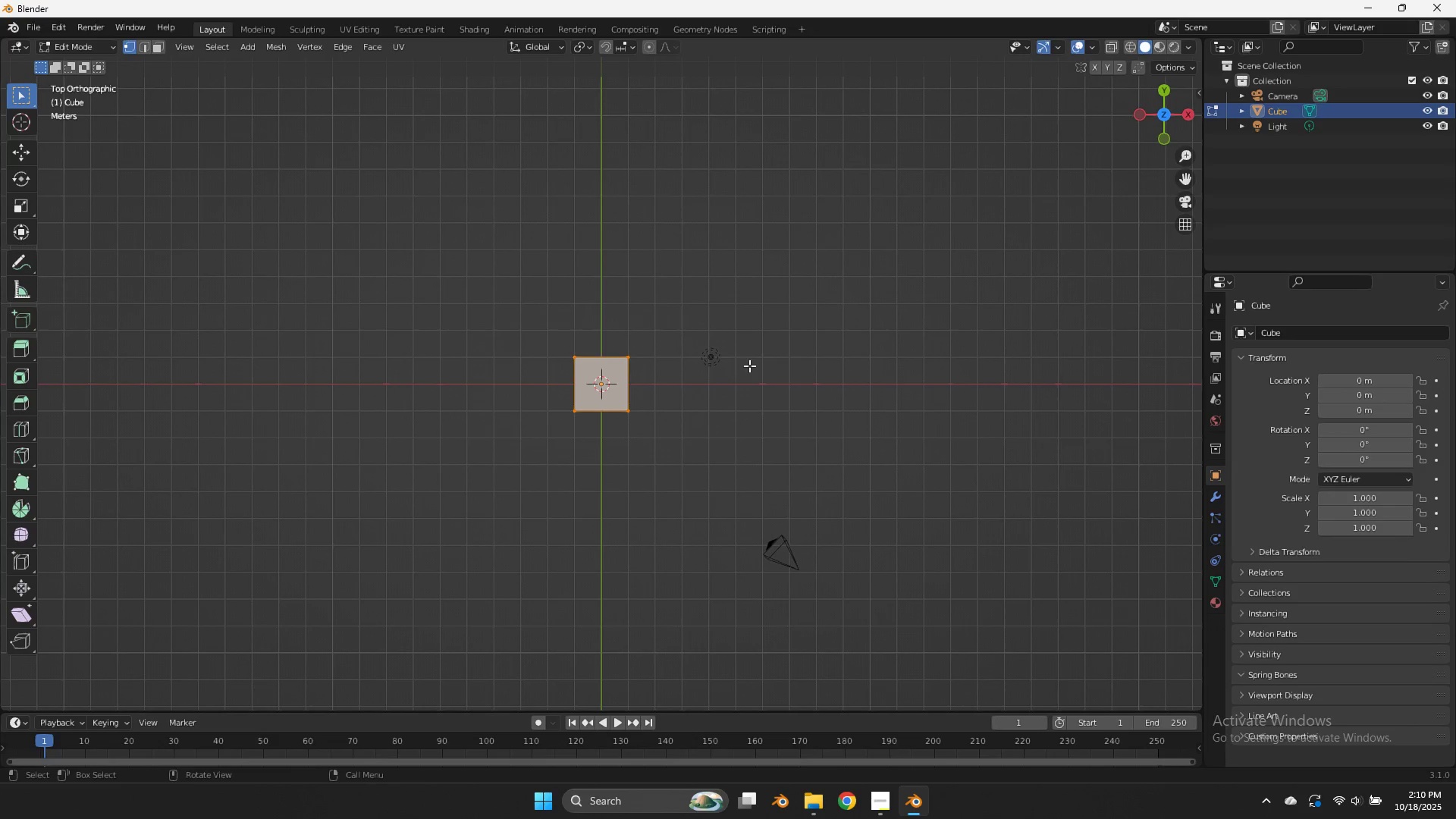 
key(Z)
 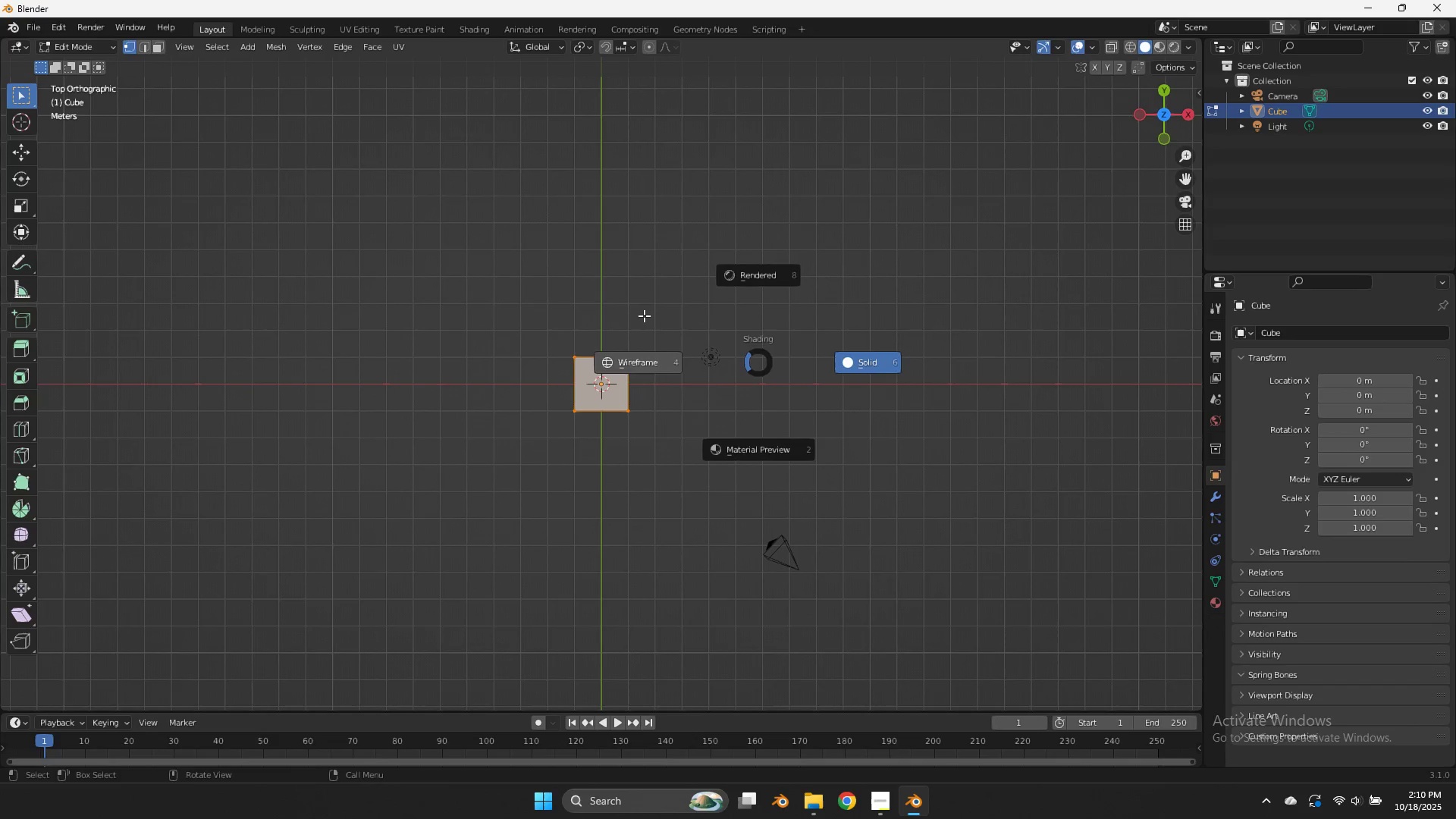 
scroll: coordinate [644, 315], scroll_direction: up, amount: 2.0
 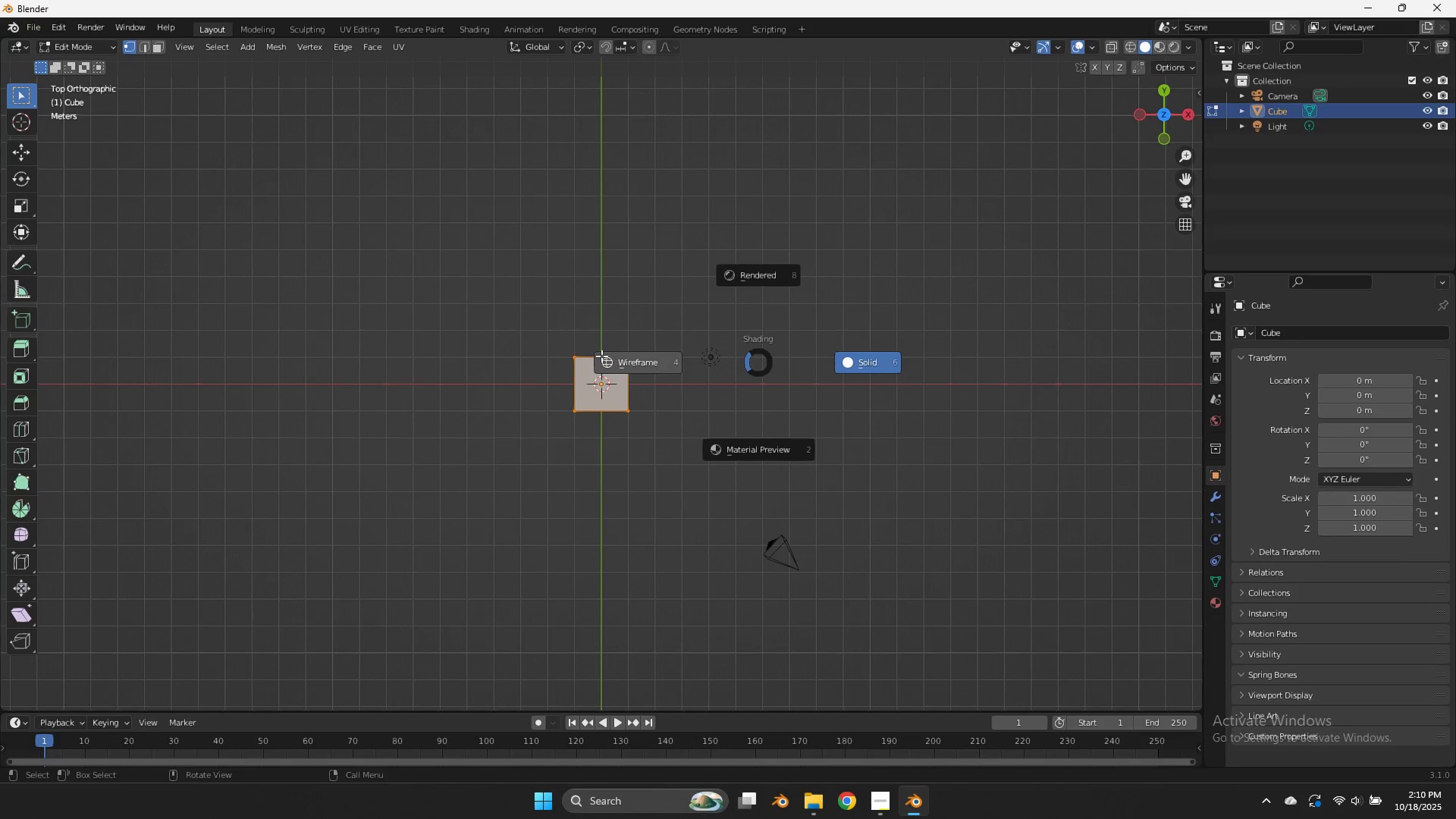 
left_click([595, 360])
 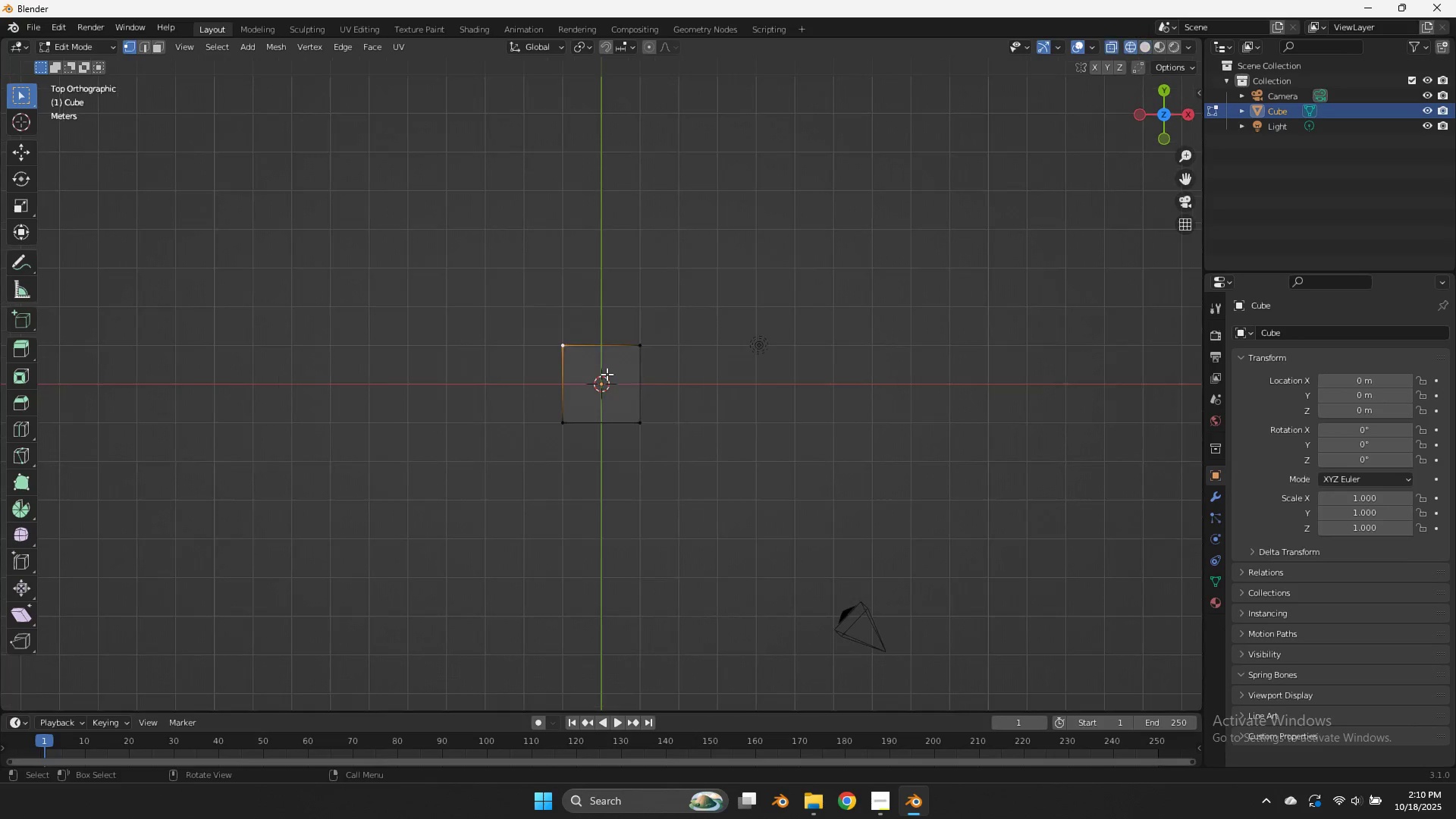 
left_click([607, 374])
 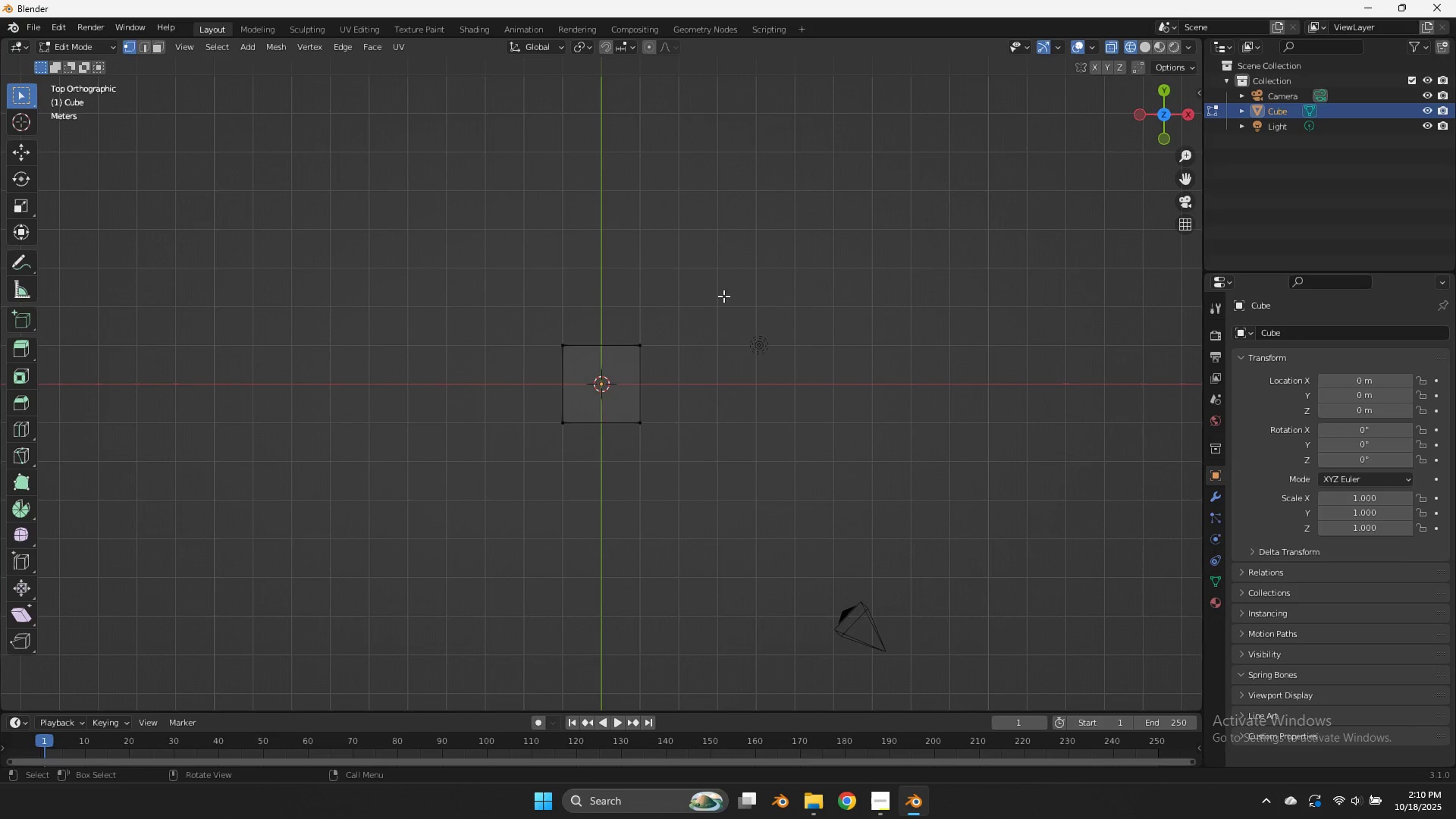 
type(as)
 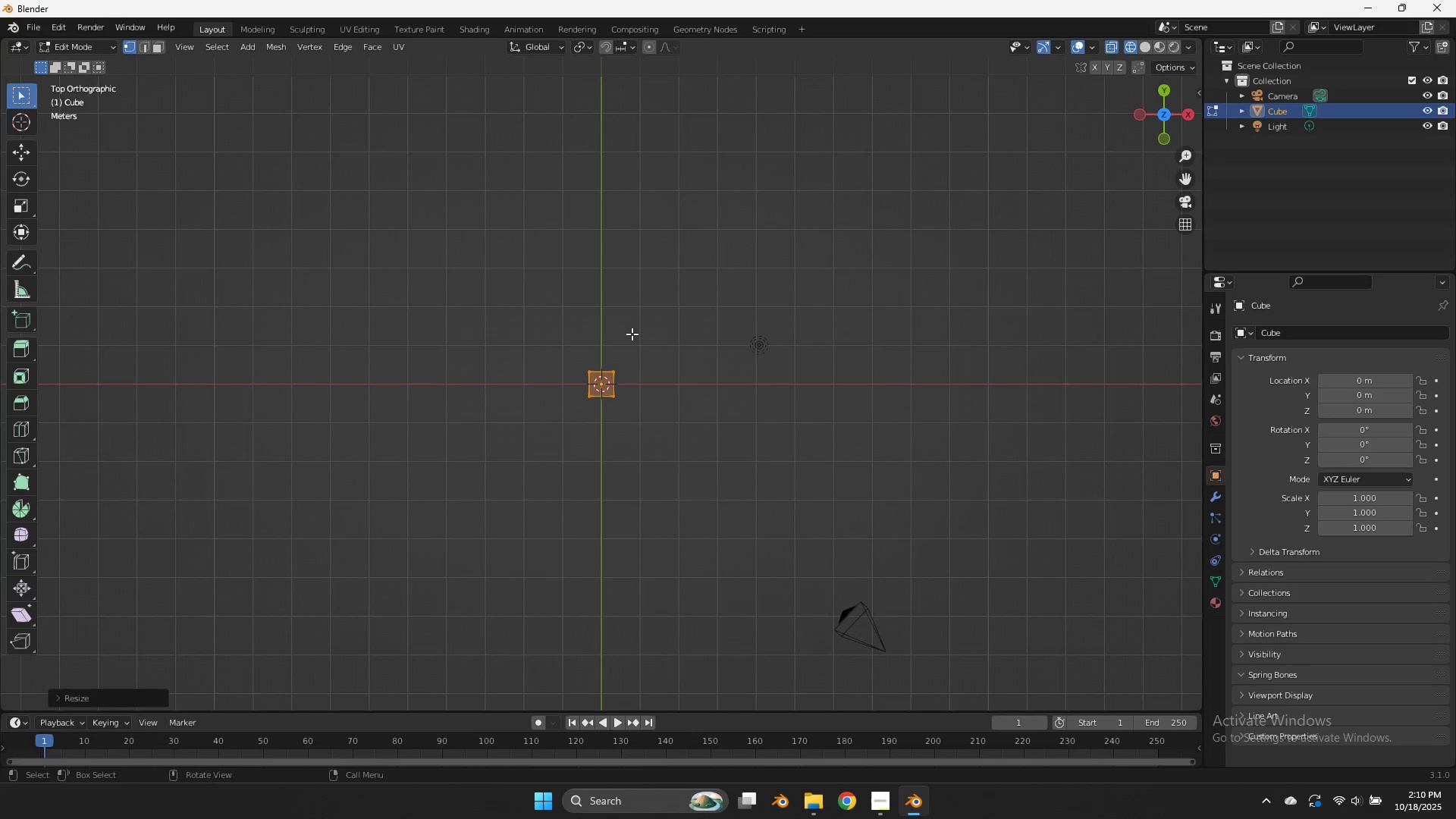 
left_click([632, 334])
 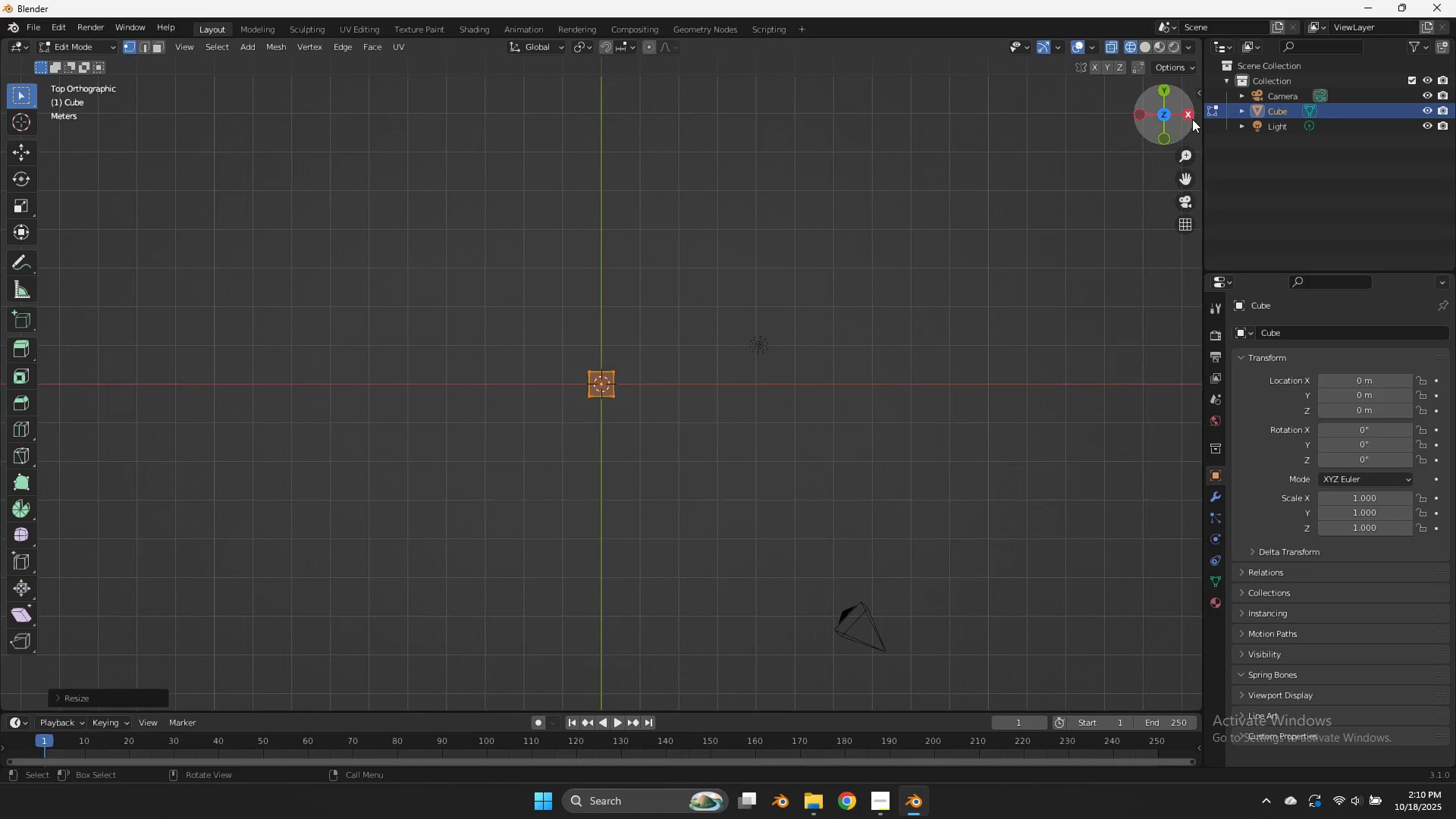 
left_click([1191, 118])
 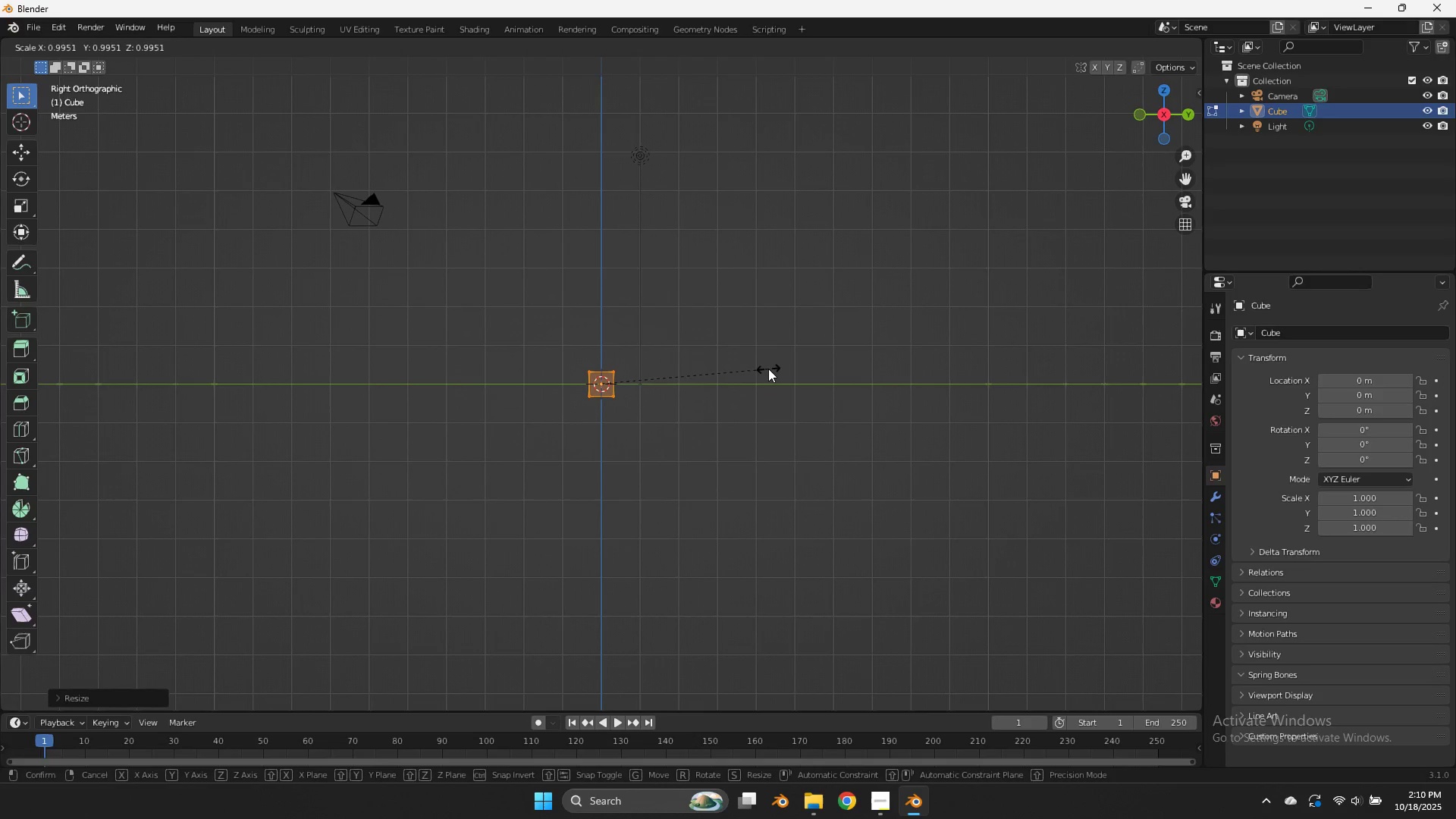 
type(sz)
 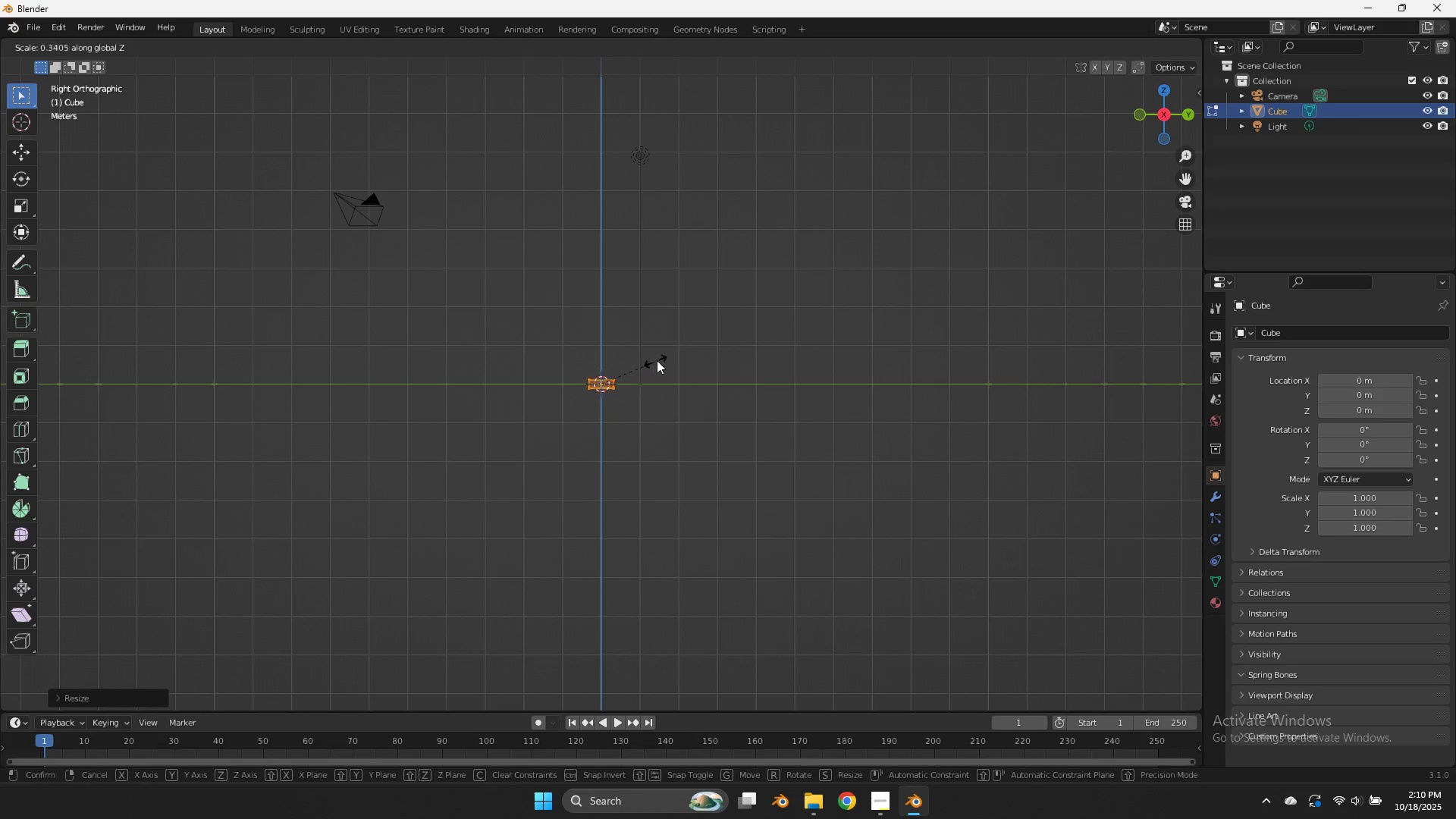 
left_click([657, 360])
 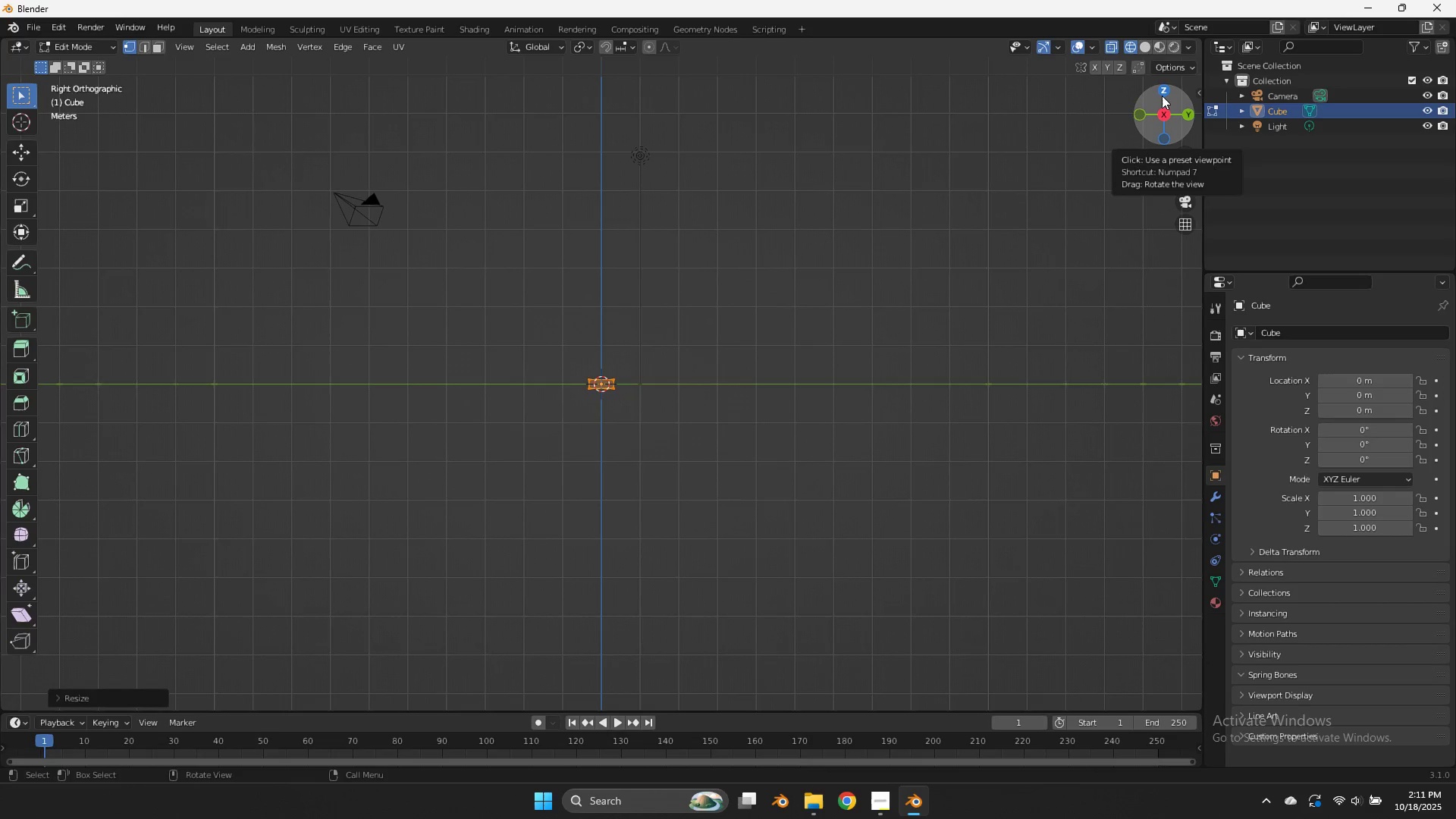 
wait(35.74)
 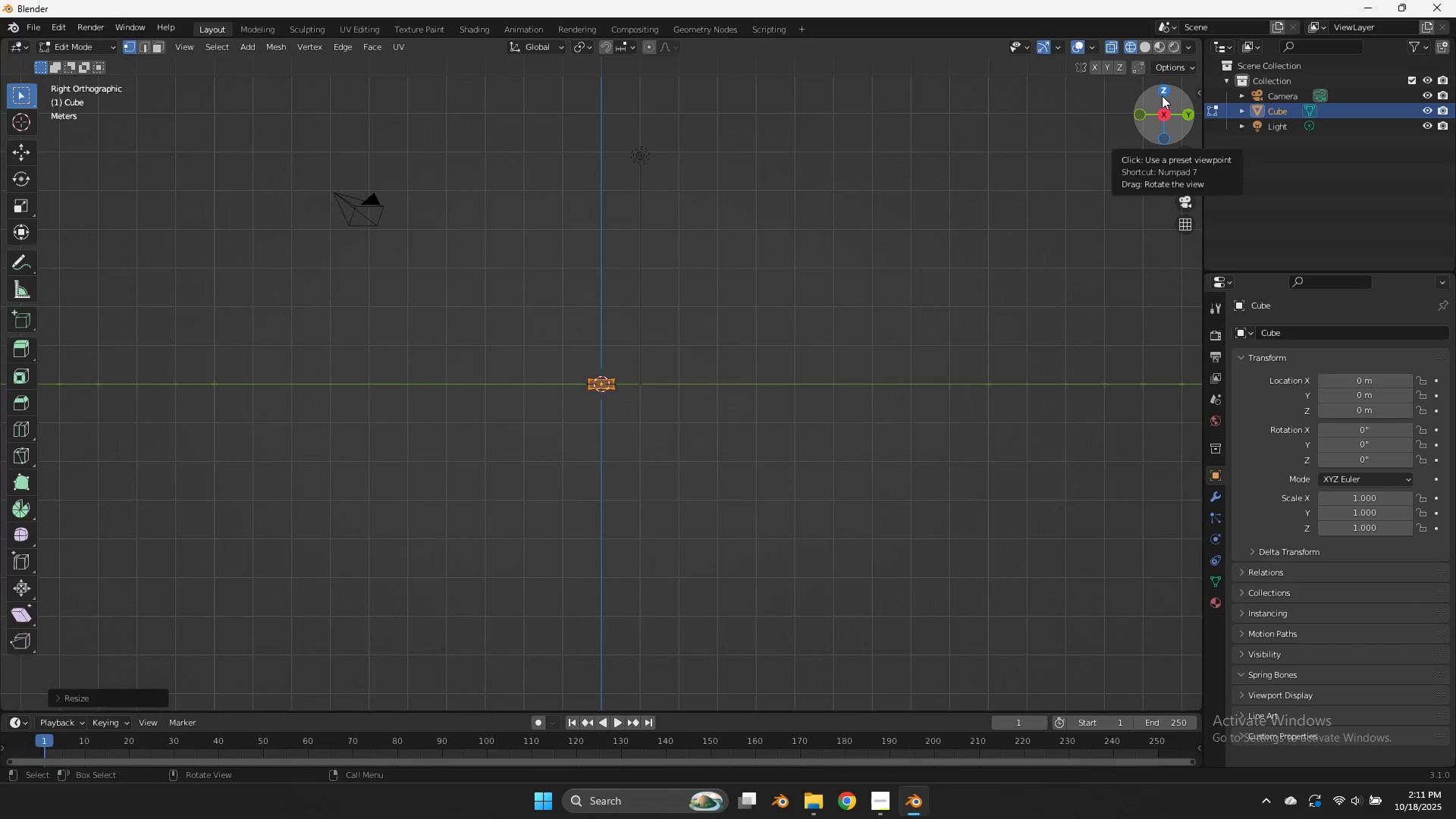 
scroll: coordinate [1134, 133], scroll_direction: up, amount: 3.0
 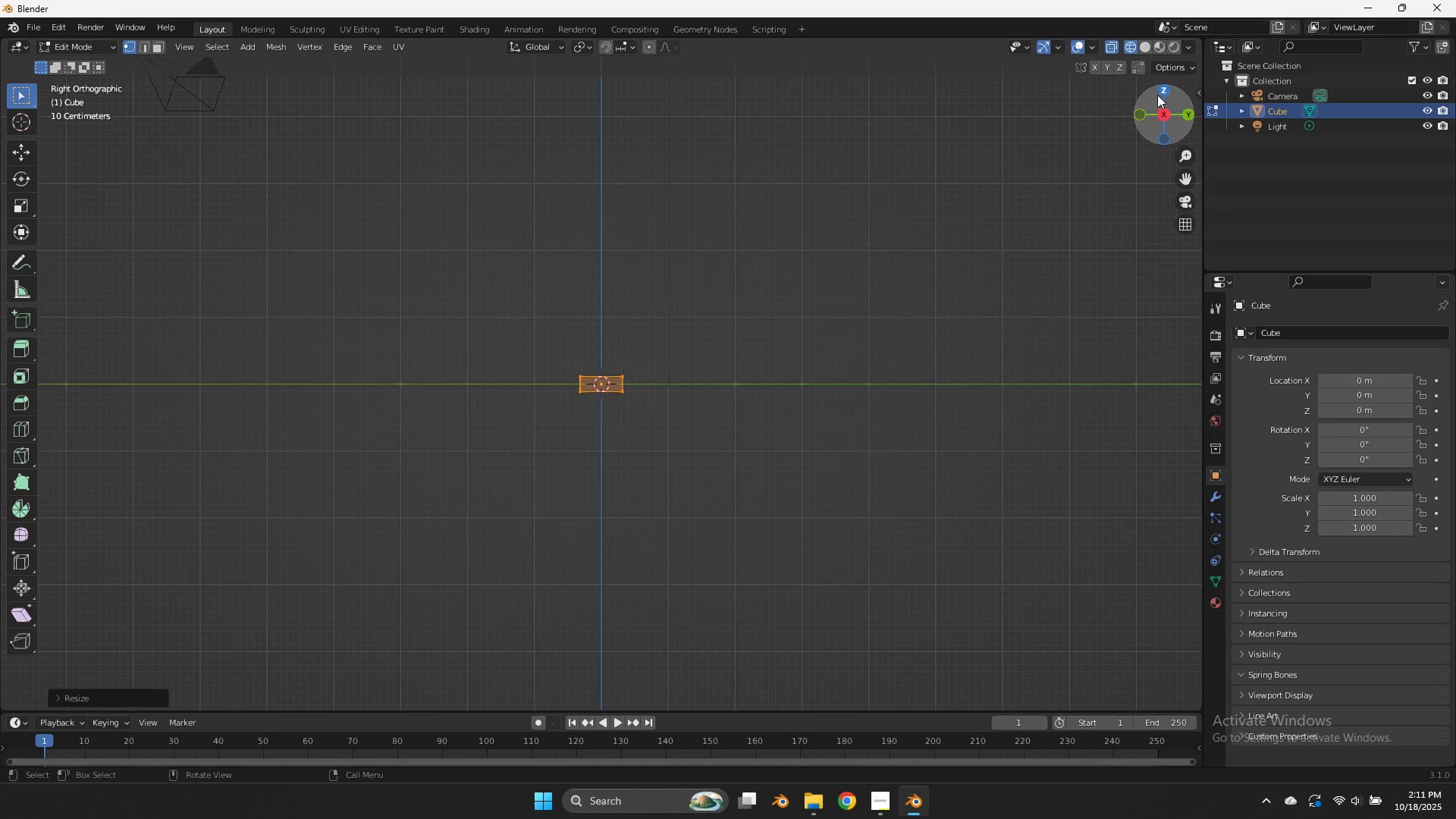 
left_click([1157, 95])
 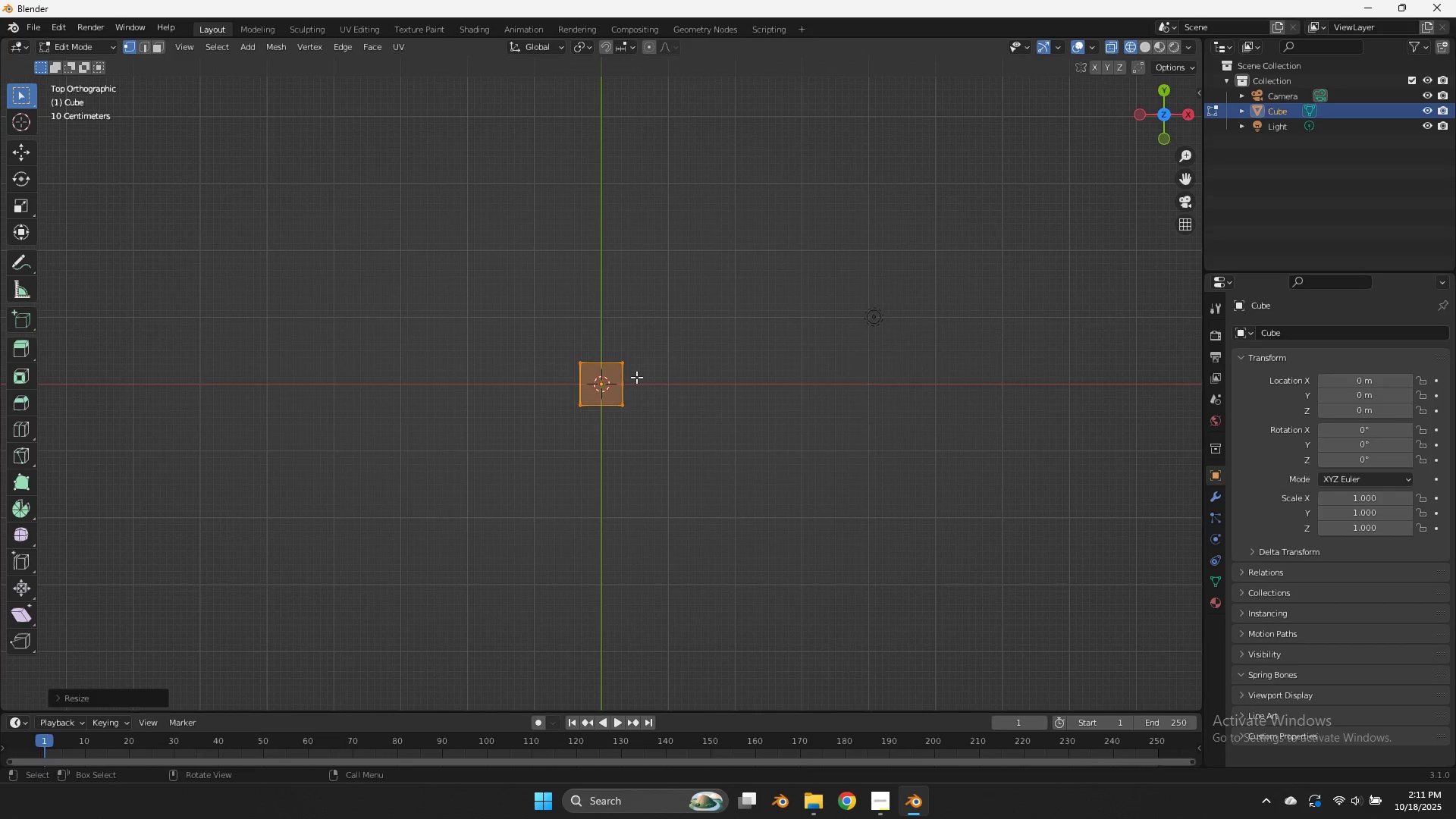 
key(Tab)
key(Tab)
type(zgx)
 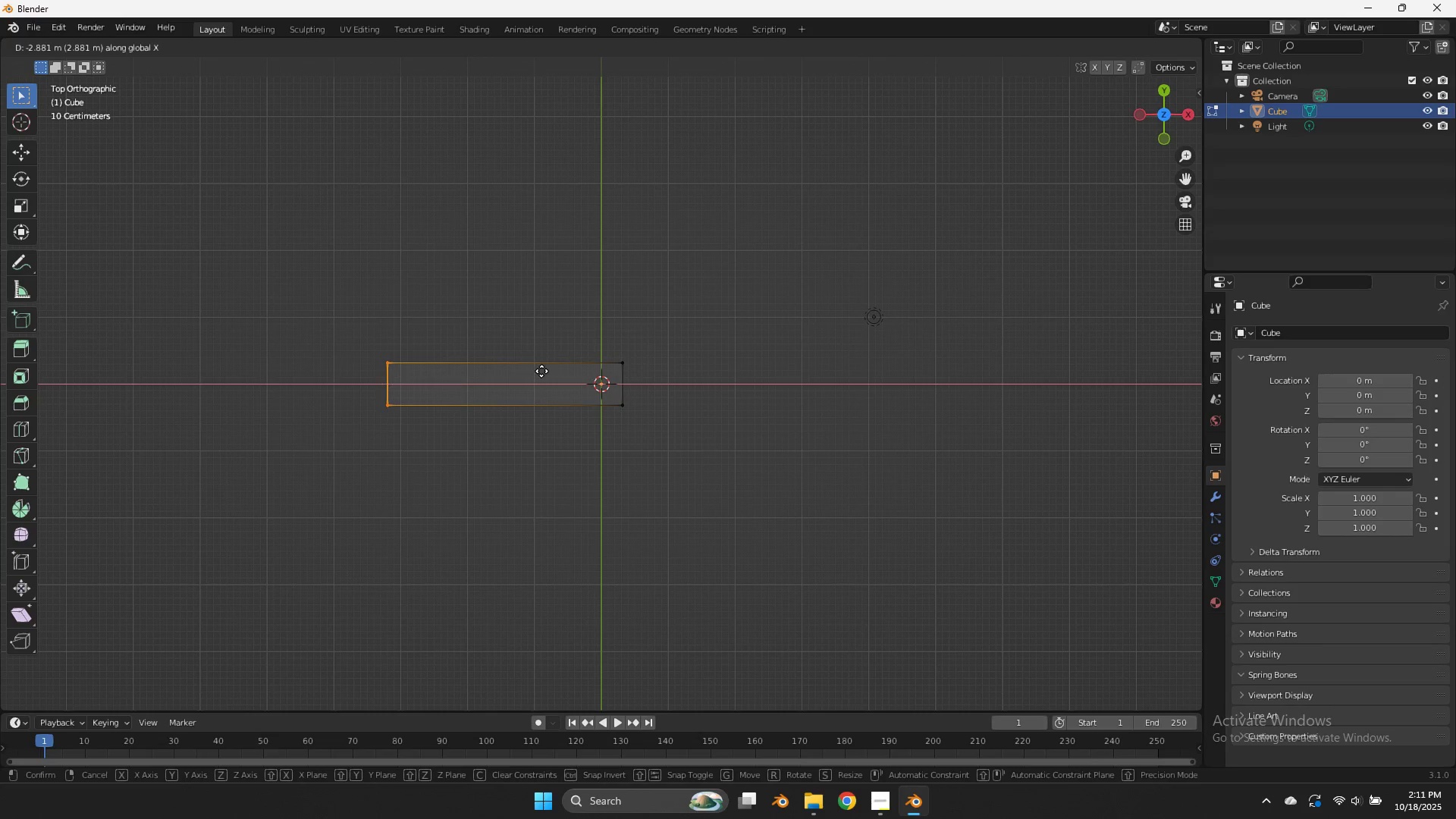 
left_click_drag(start_coordinate=[604, 335], to_coordinate=[514, 477])
 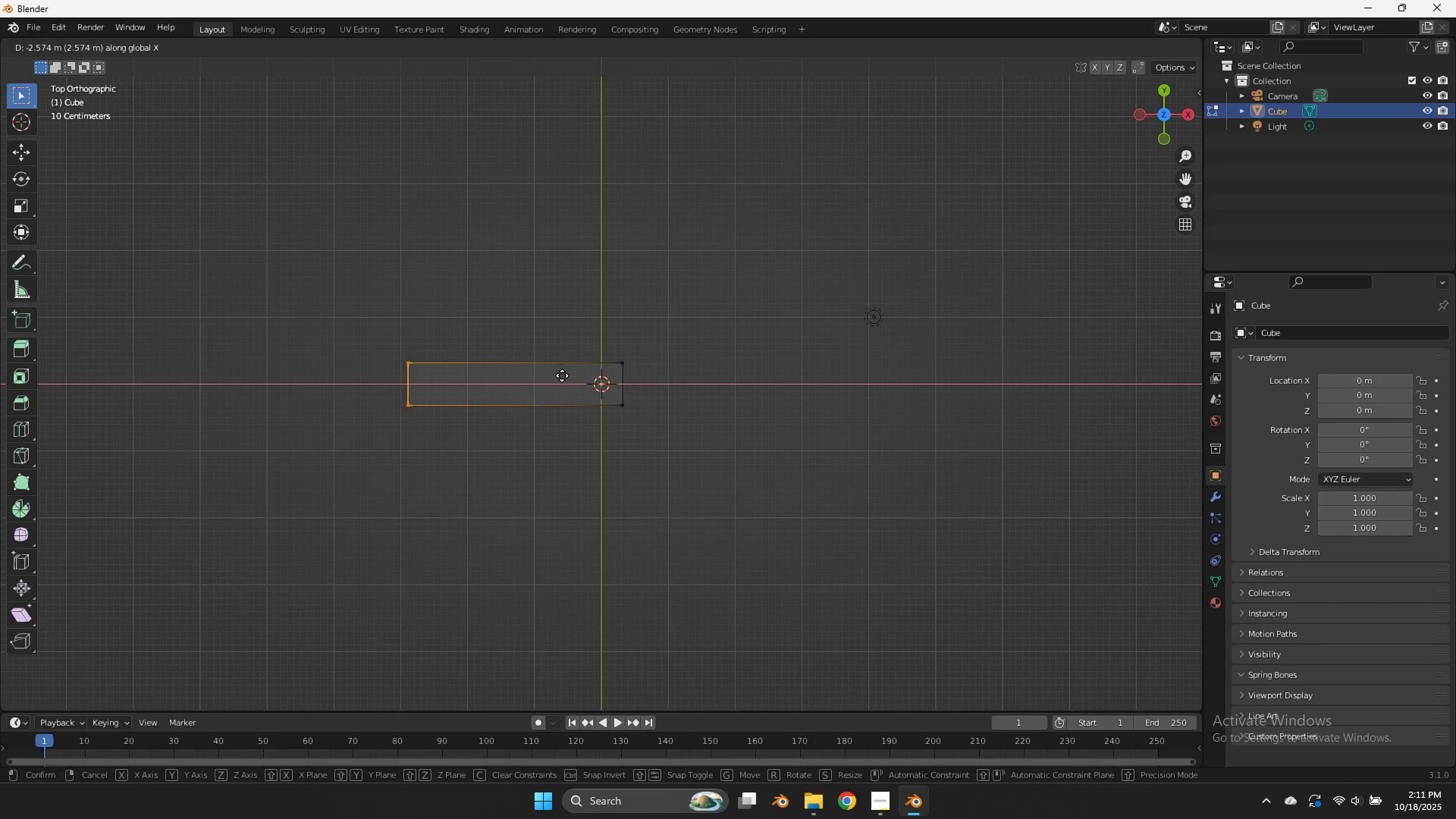 
left_click([607, 379])
 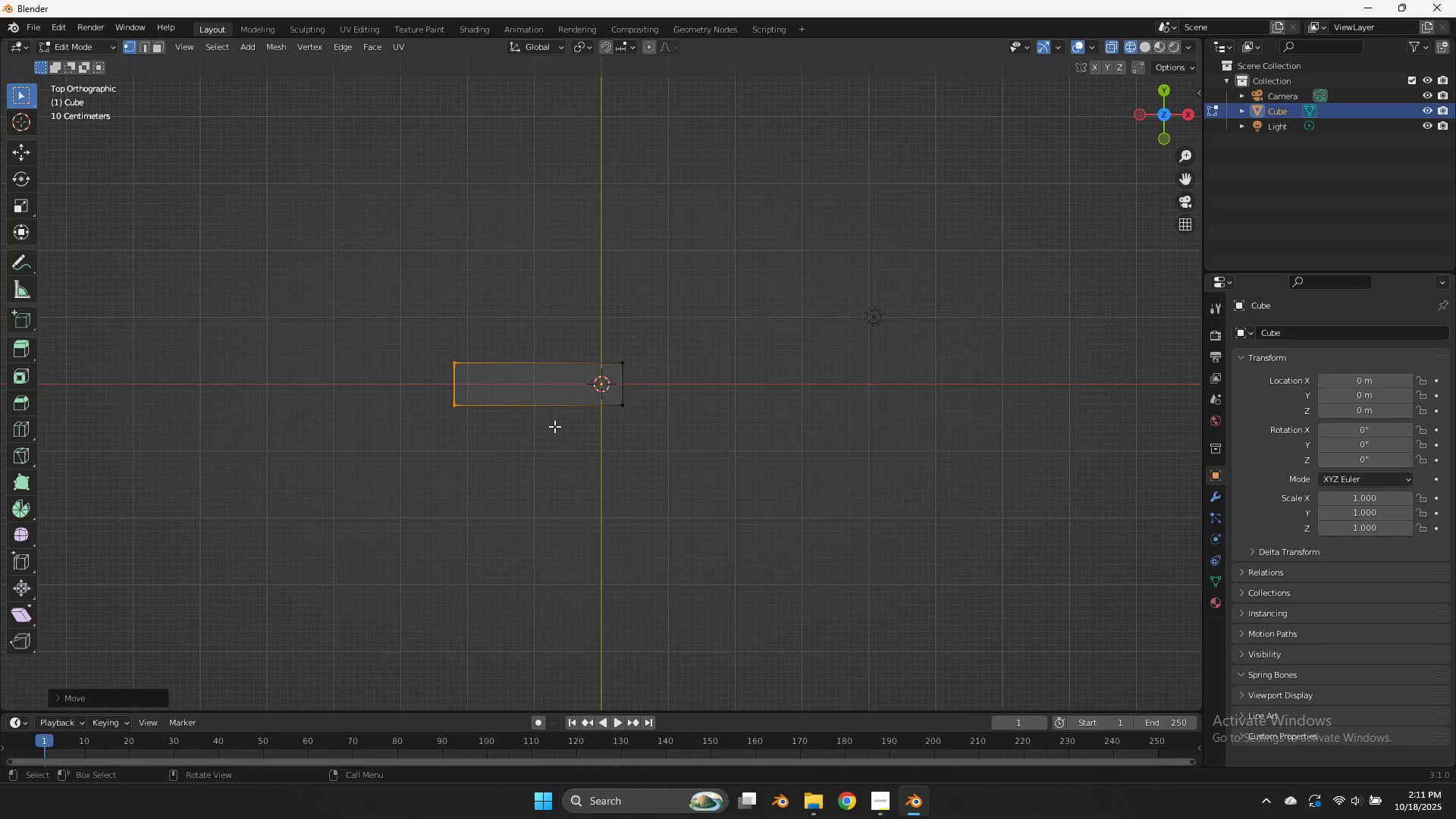 
key(E)
 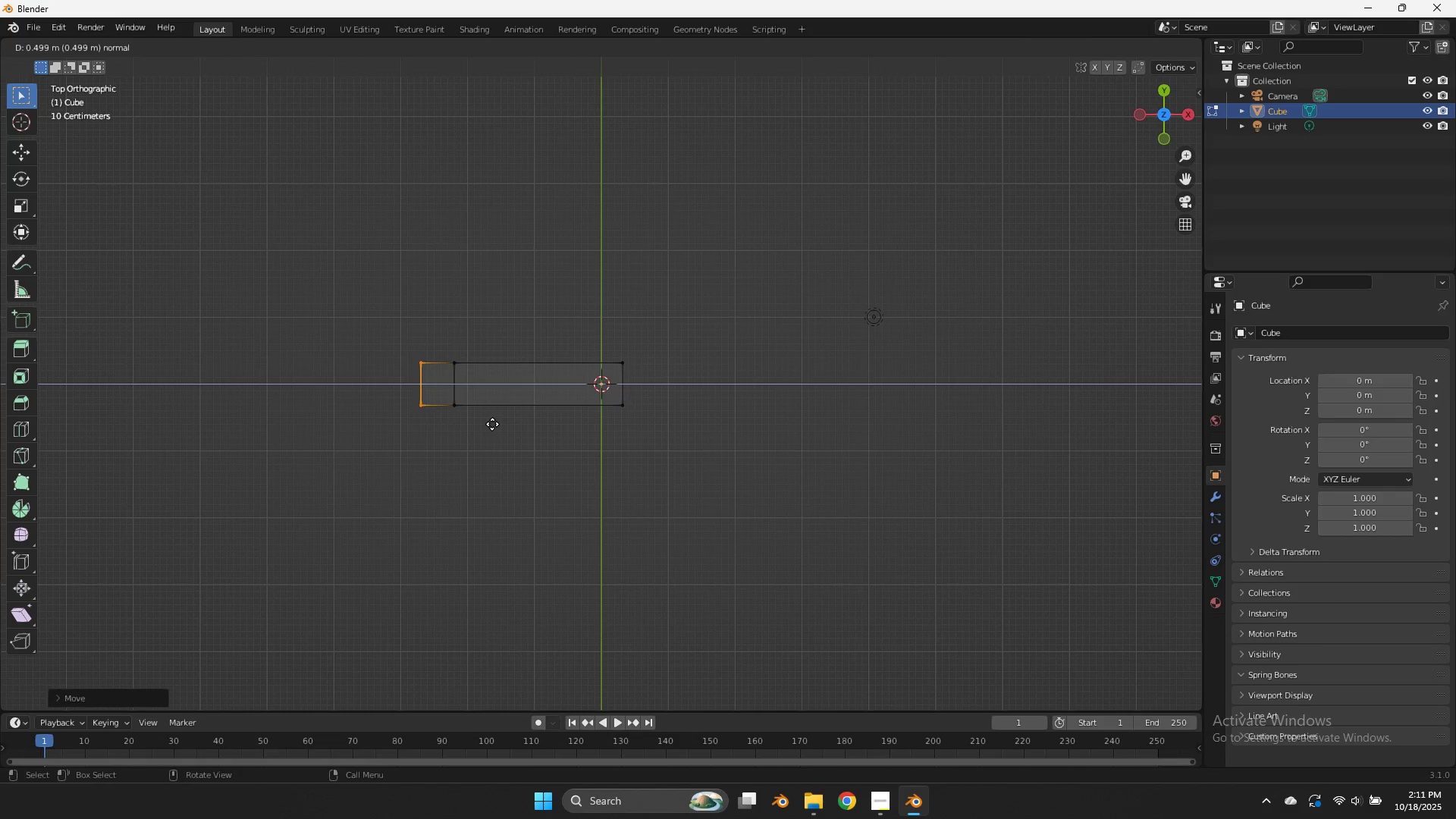 
left_click([492, 424])
 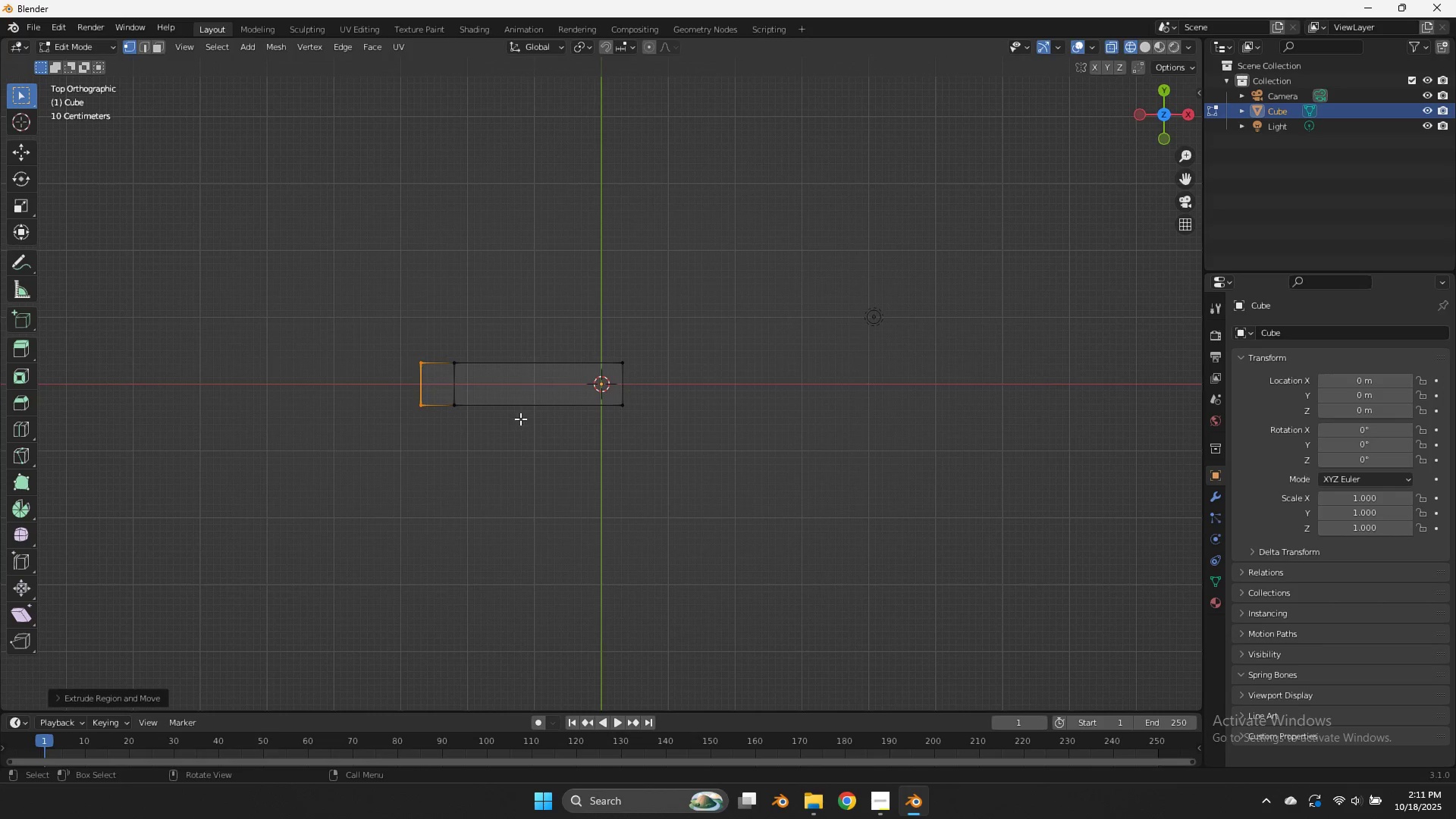 
key(R)
 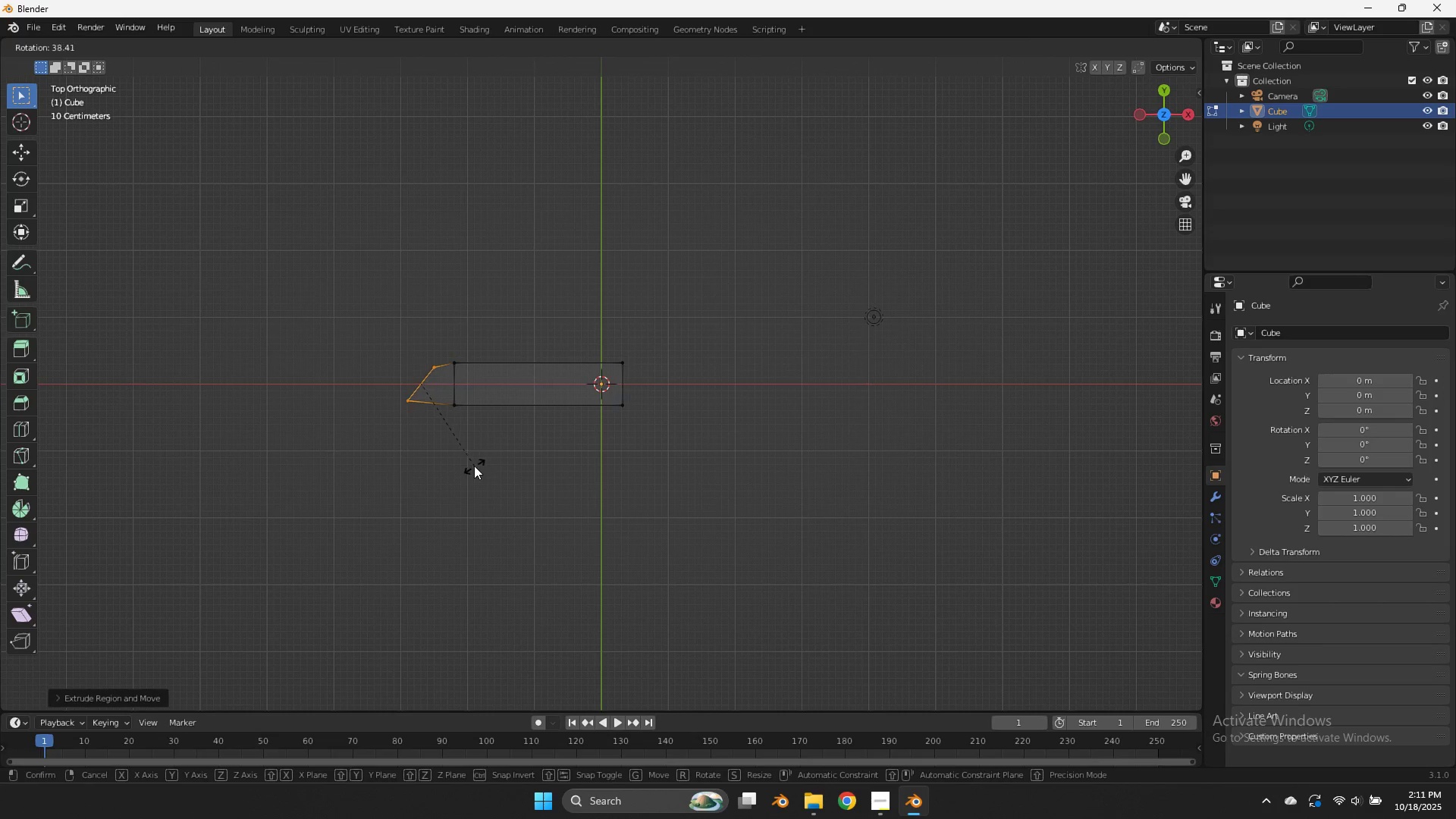 
left_click([474, 466])
 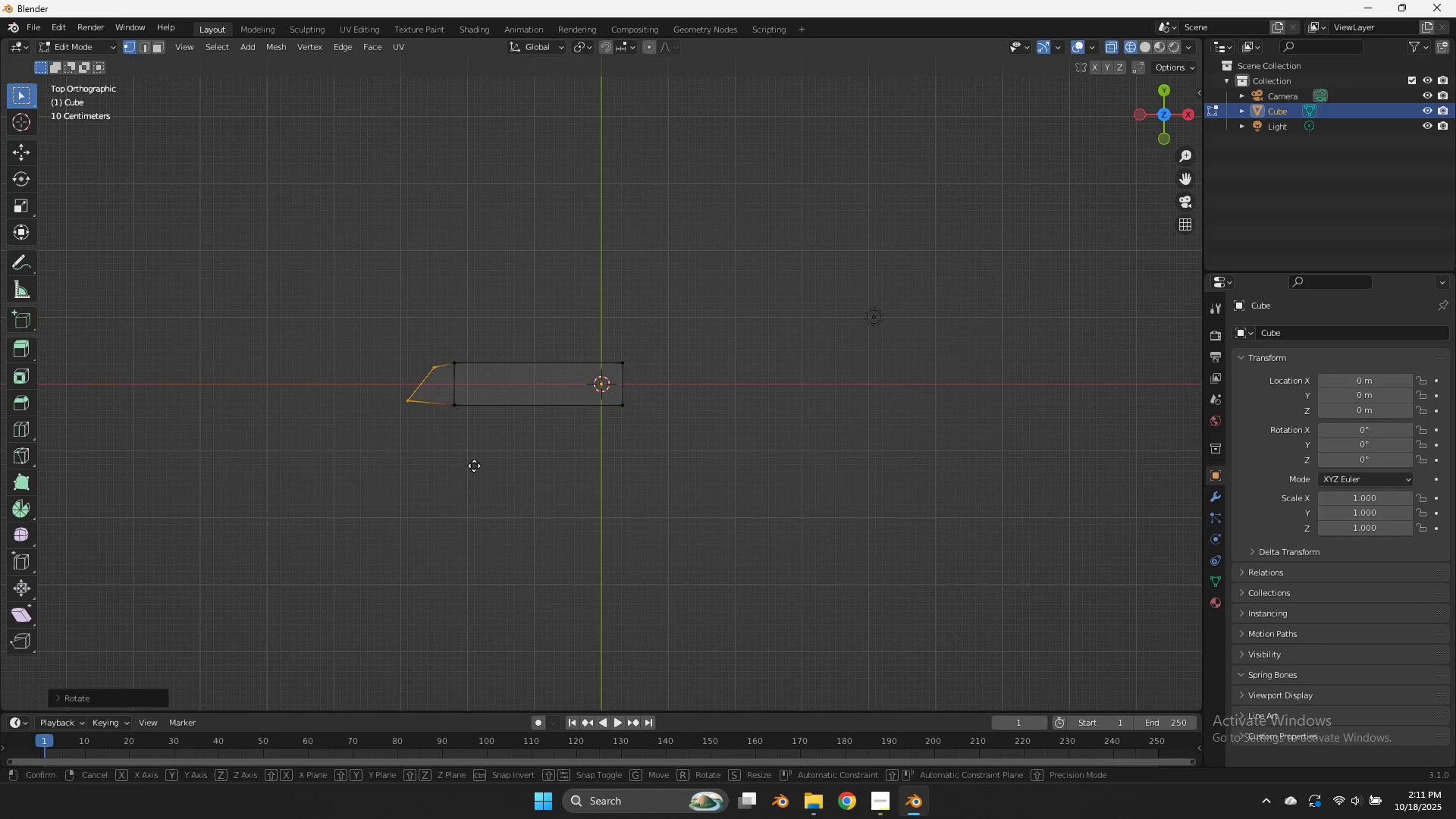 
key(G)
 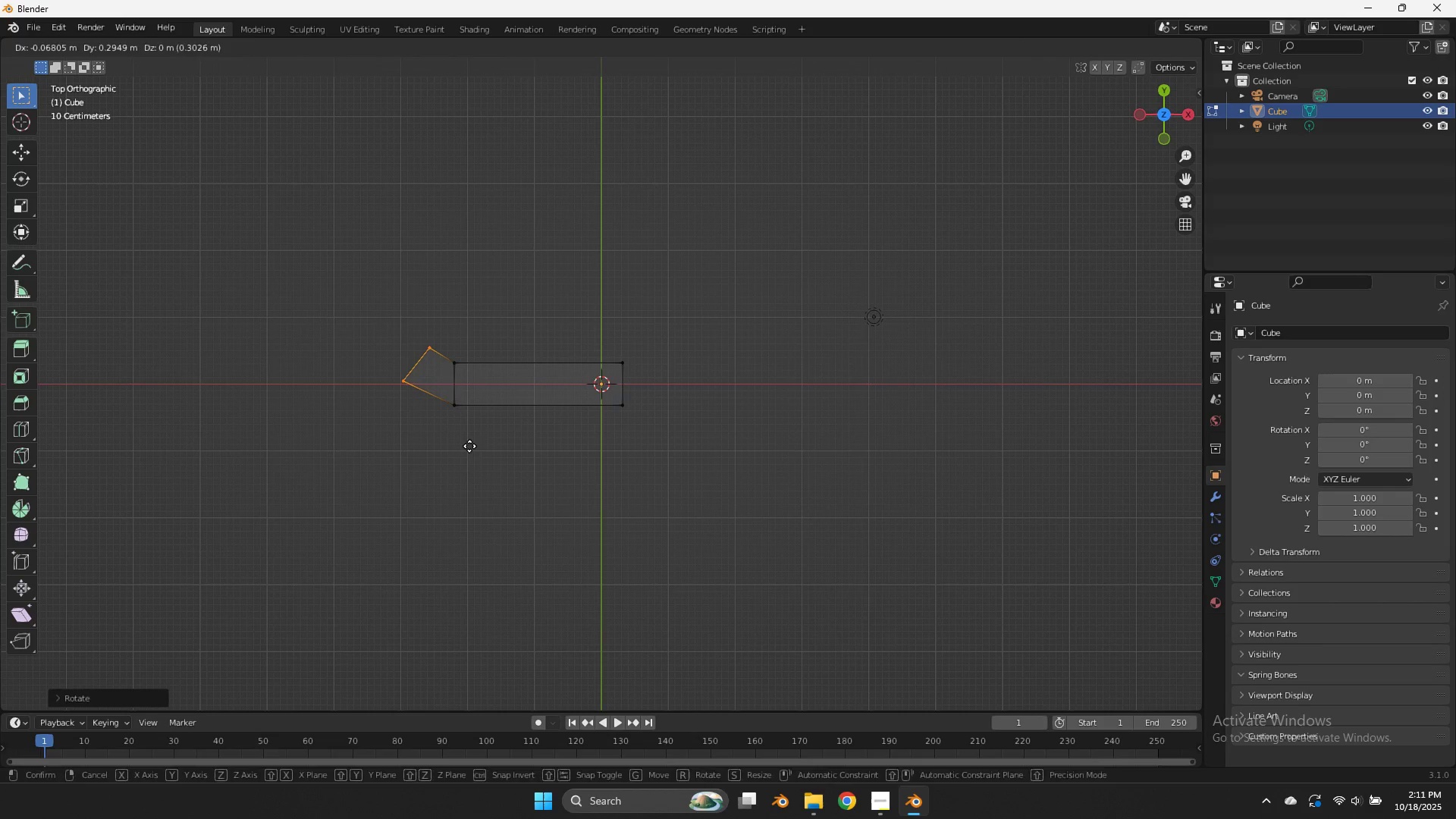 
left_click([469, 446])
 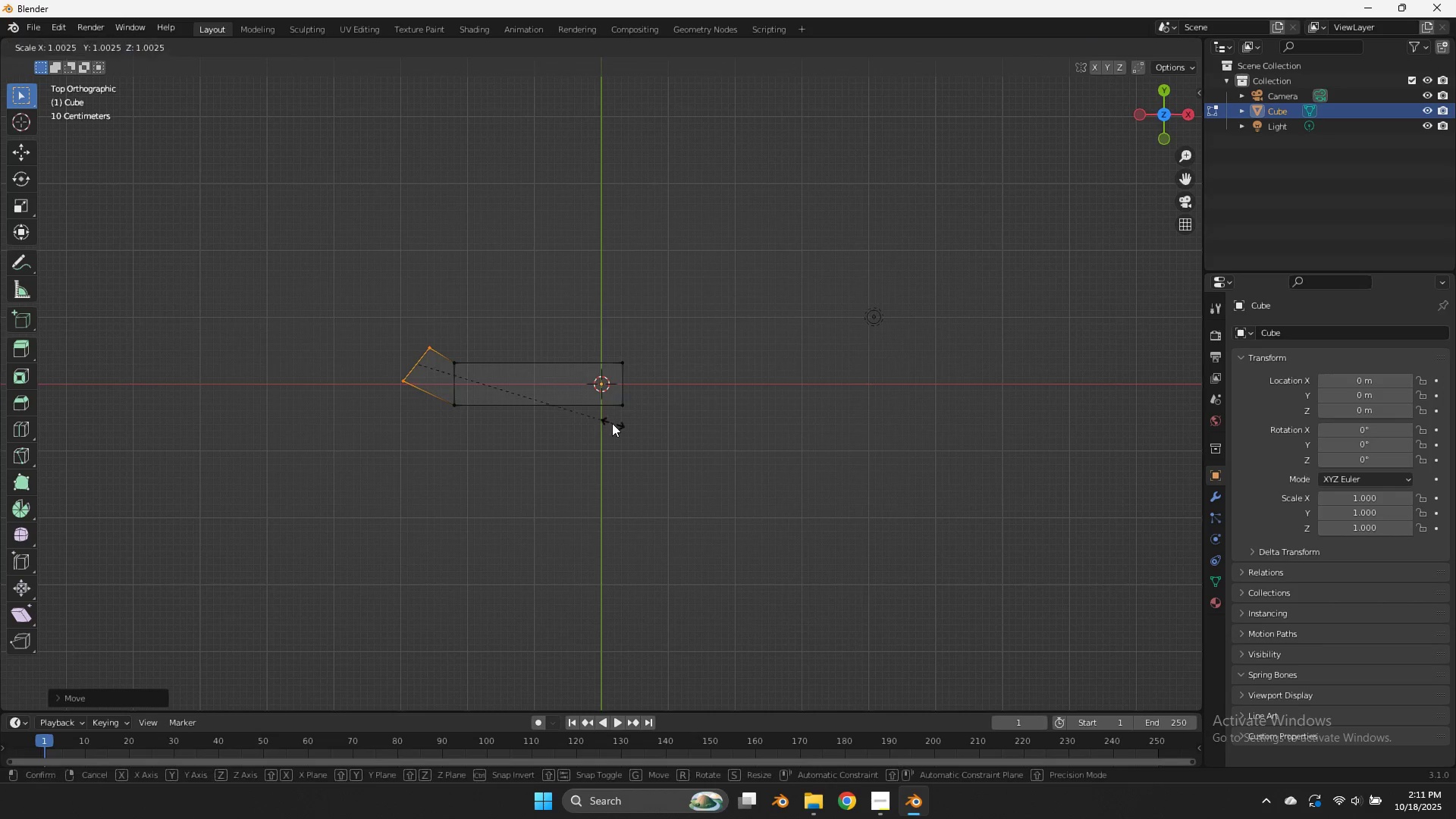 
key(S)
 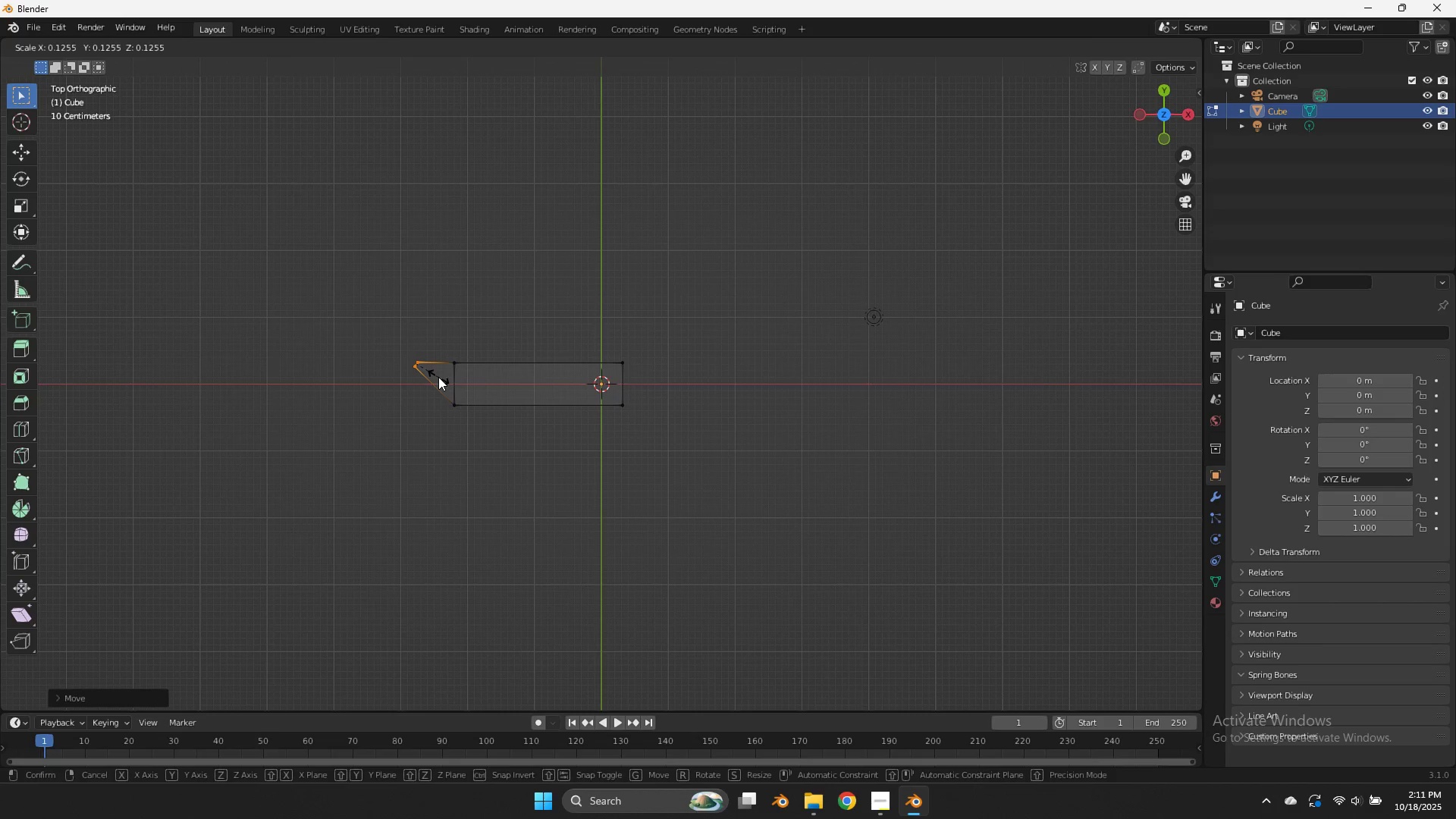 
left_click([438, 377])
 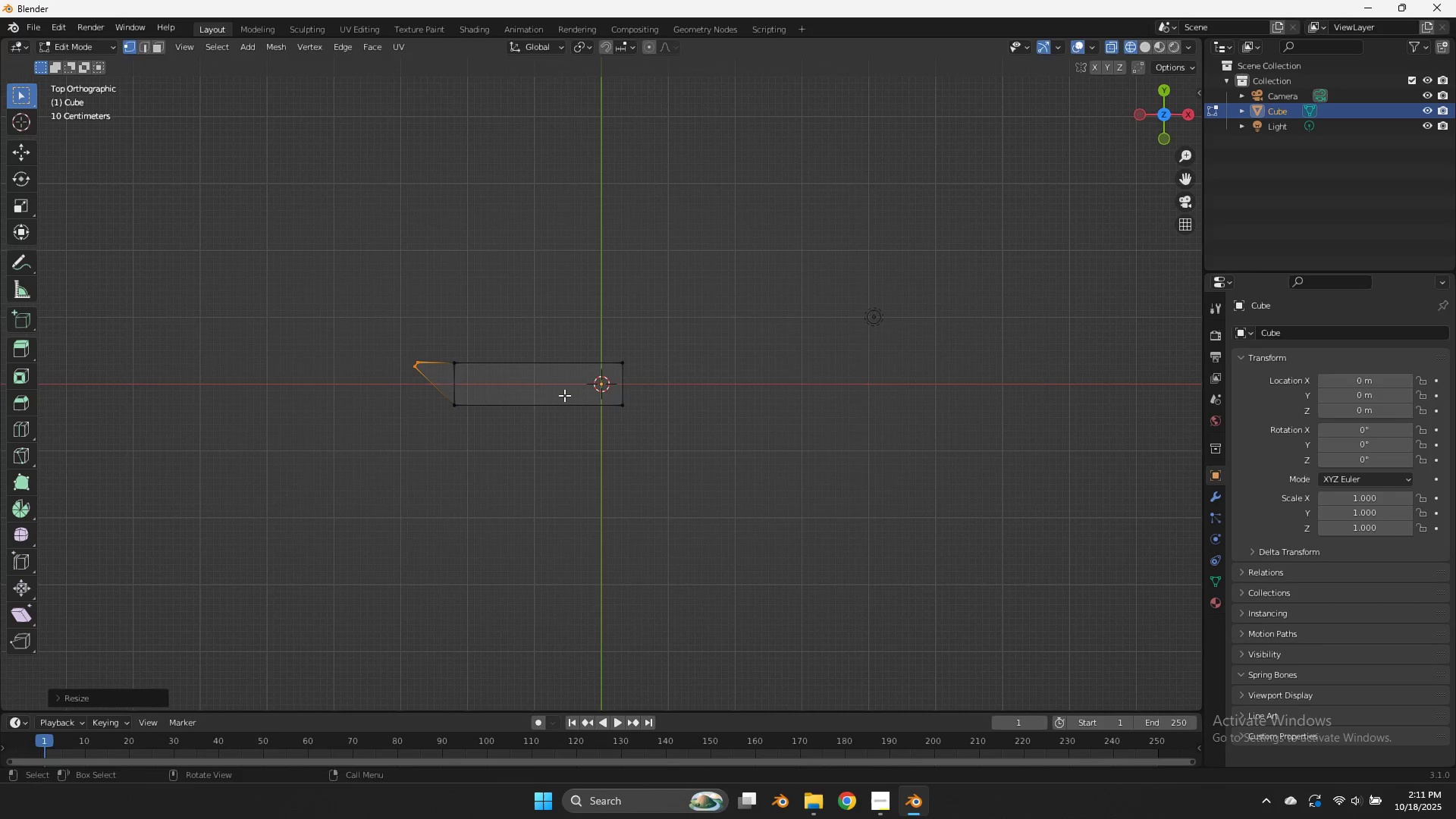 
key(R)
 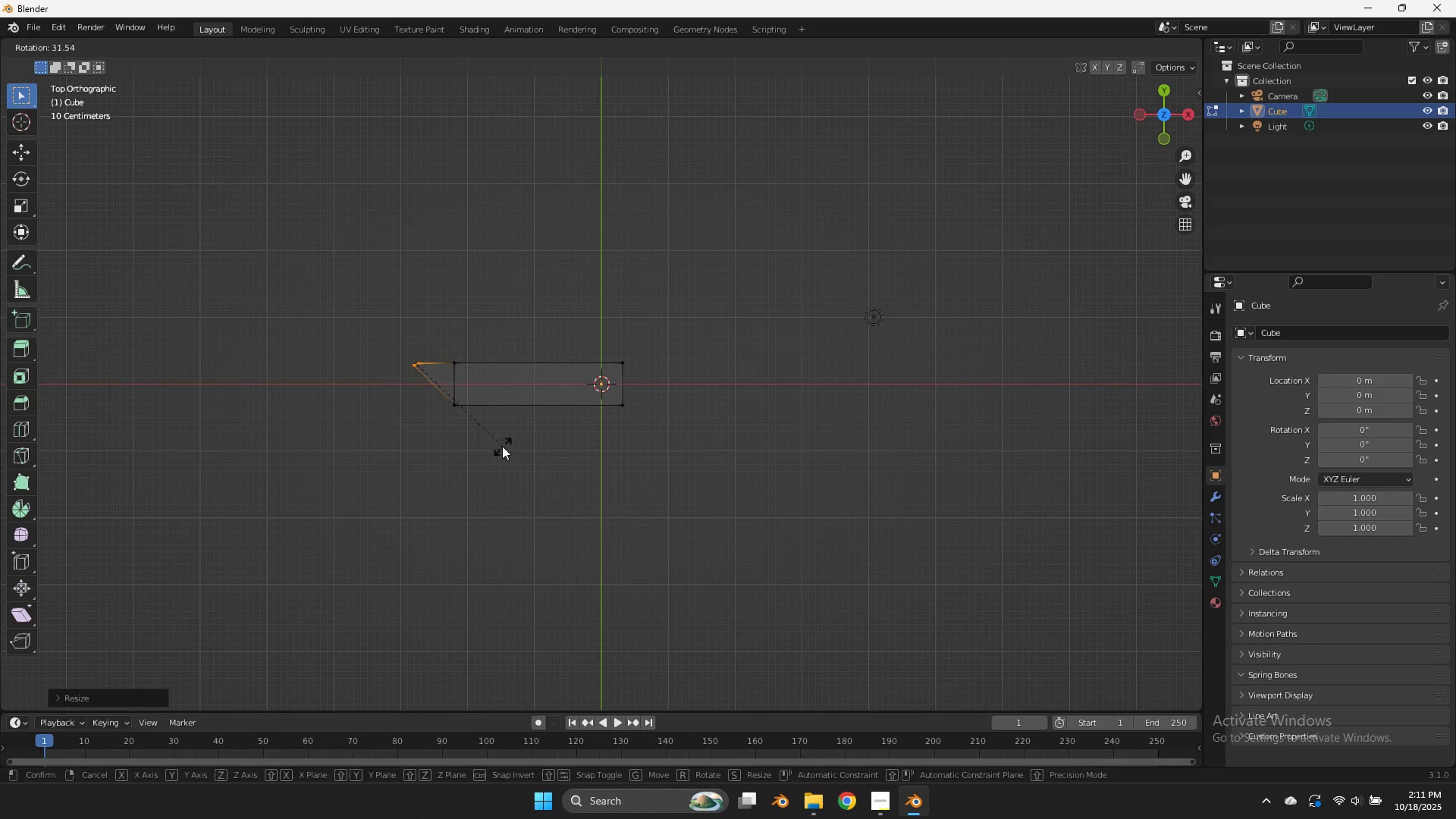 
left_click([502, 446])
 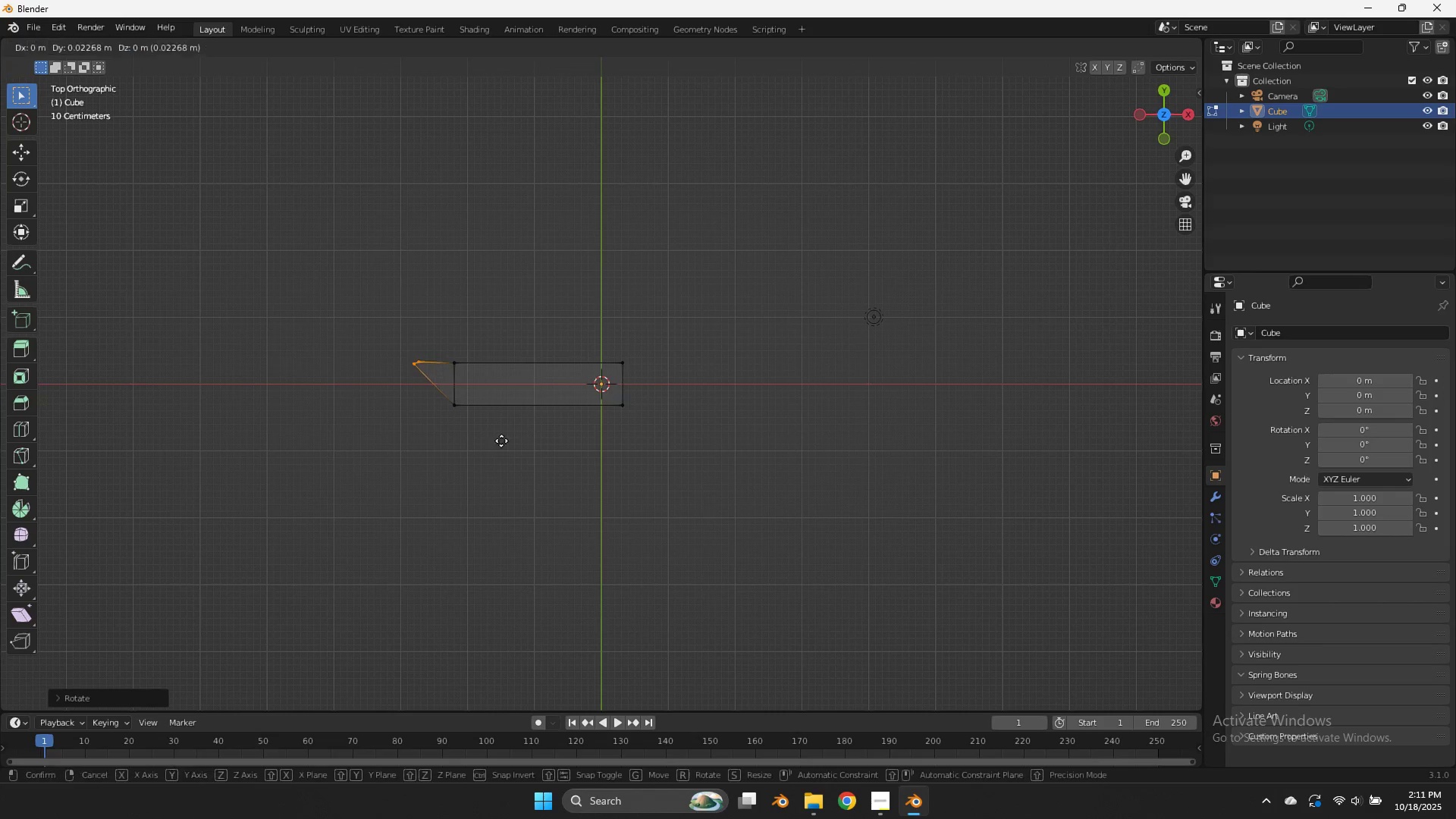 
key(G)
 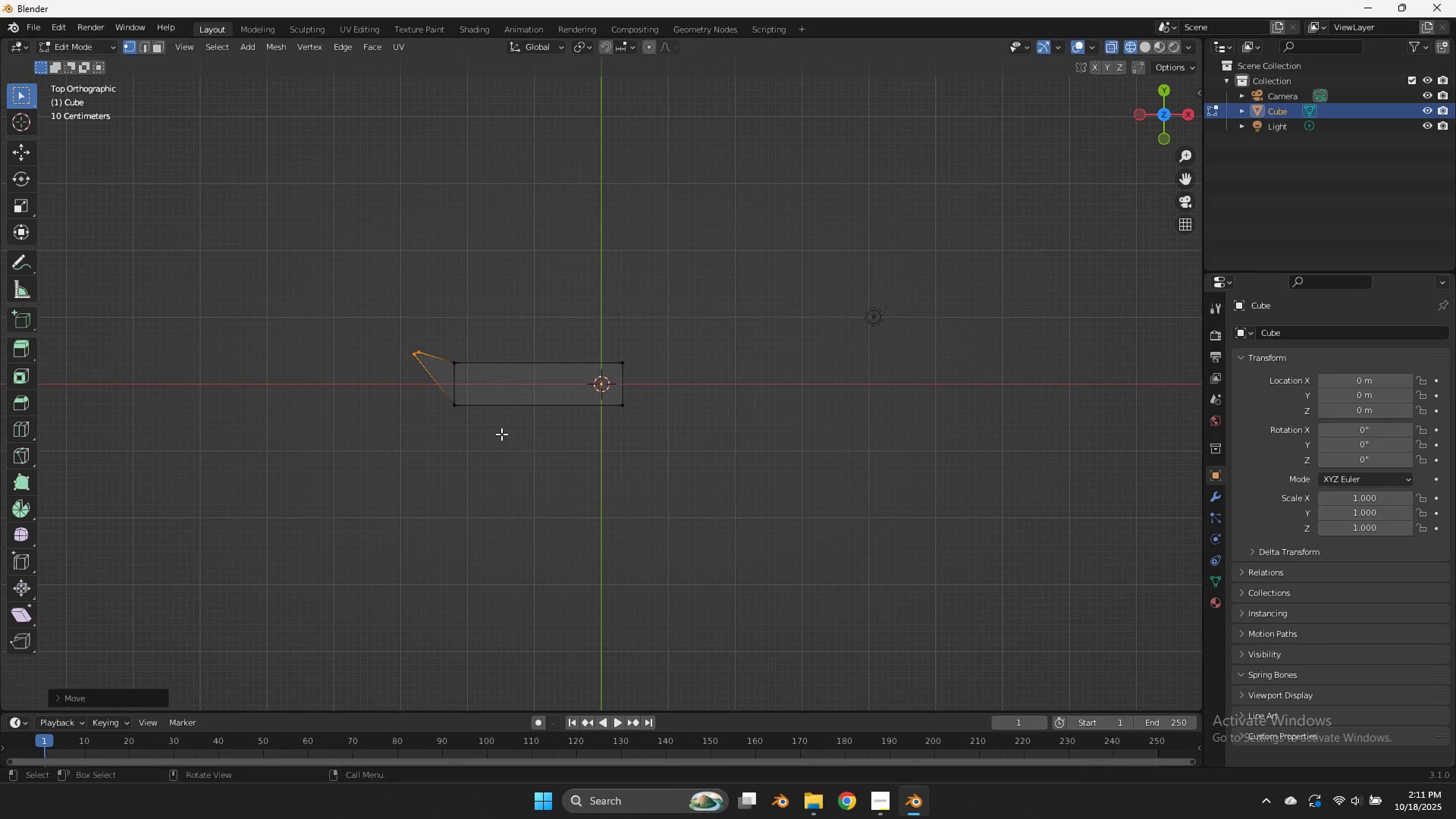 
left_click([501, 434])
 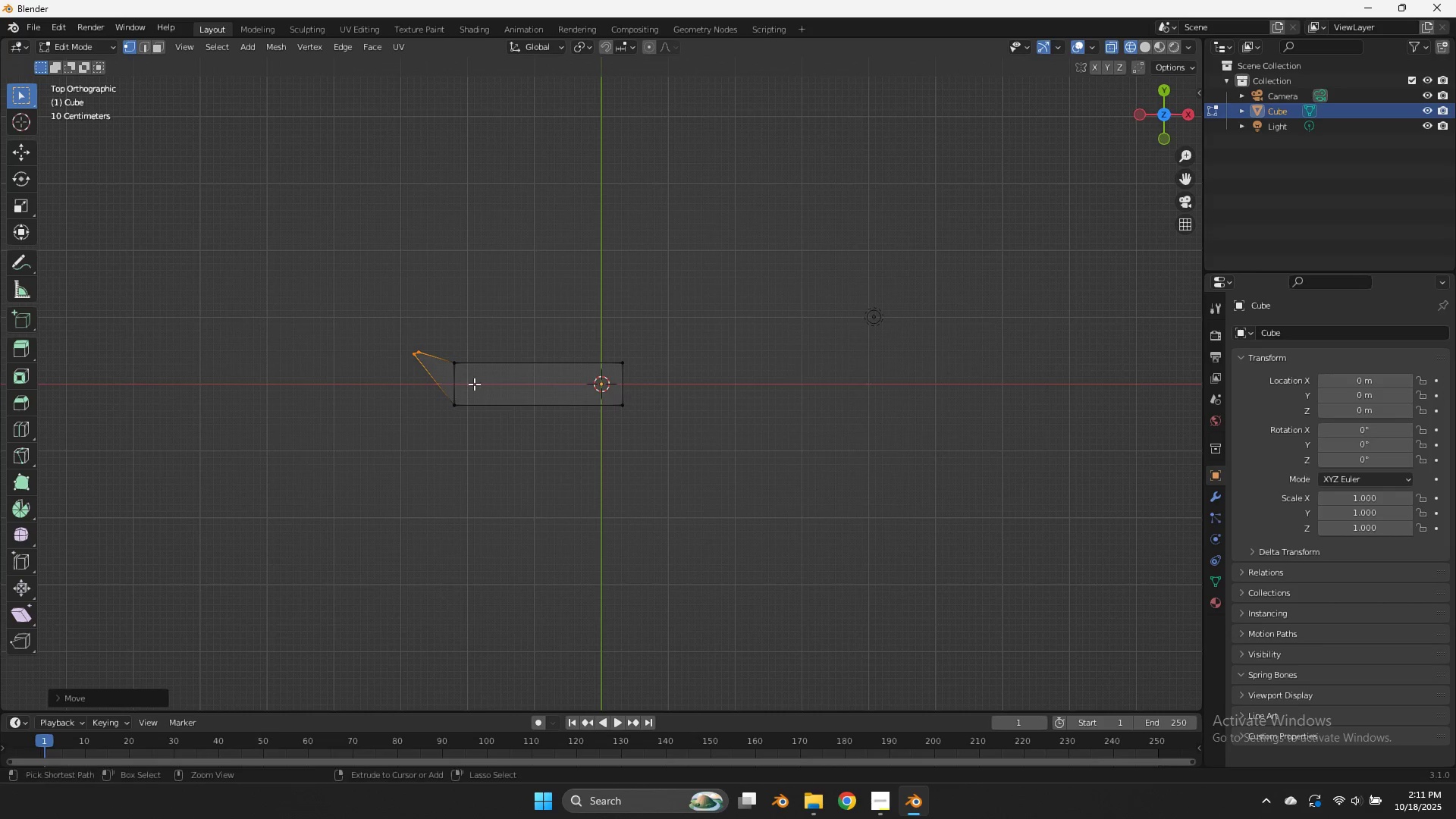 
key(Control+R)
 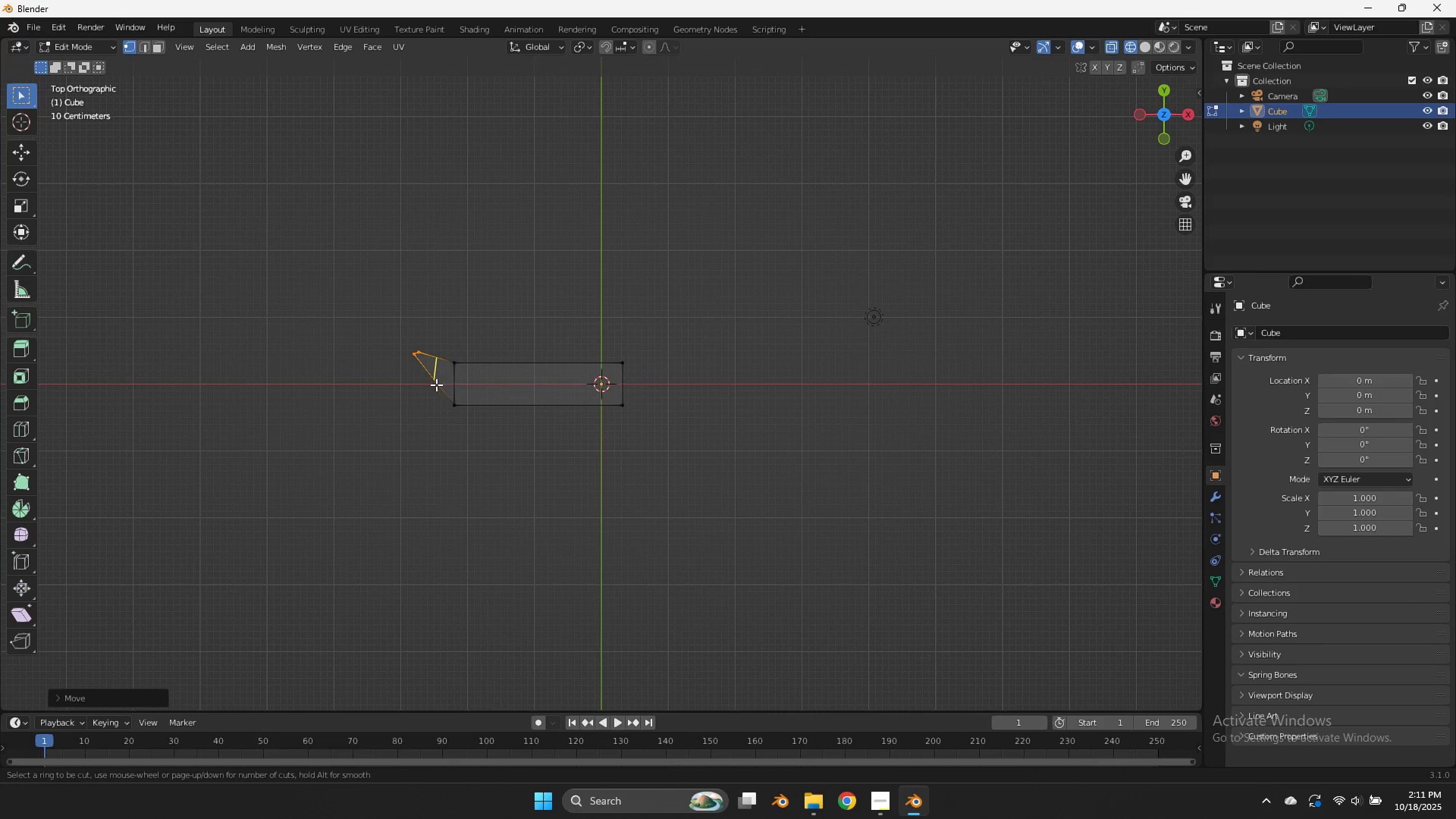 
left_click([436, 384])
 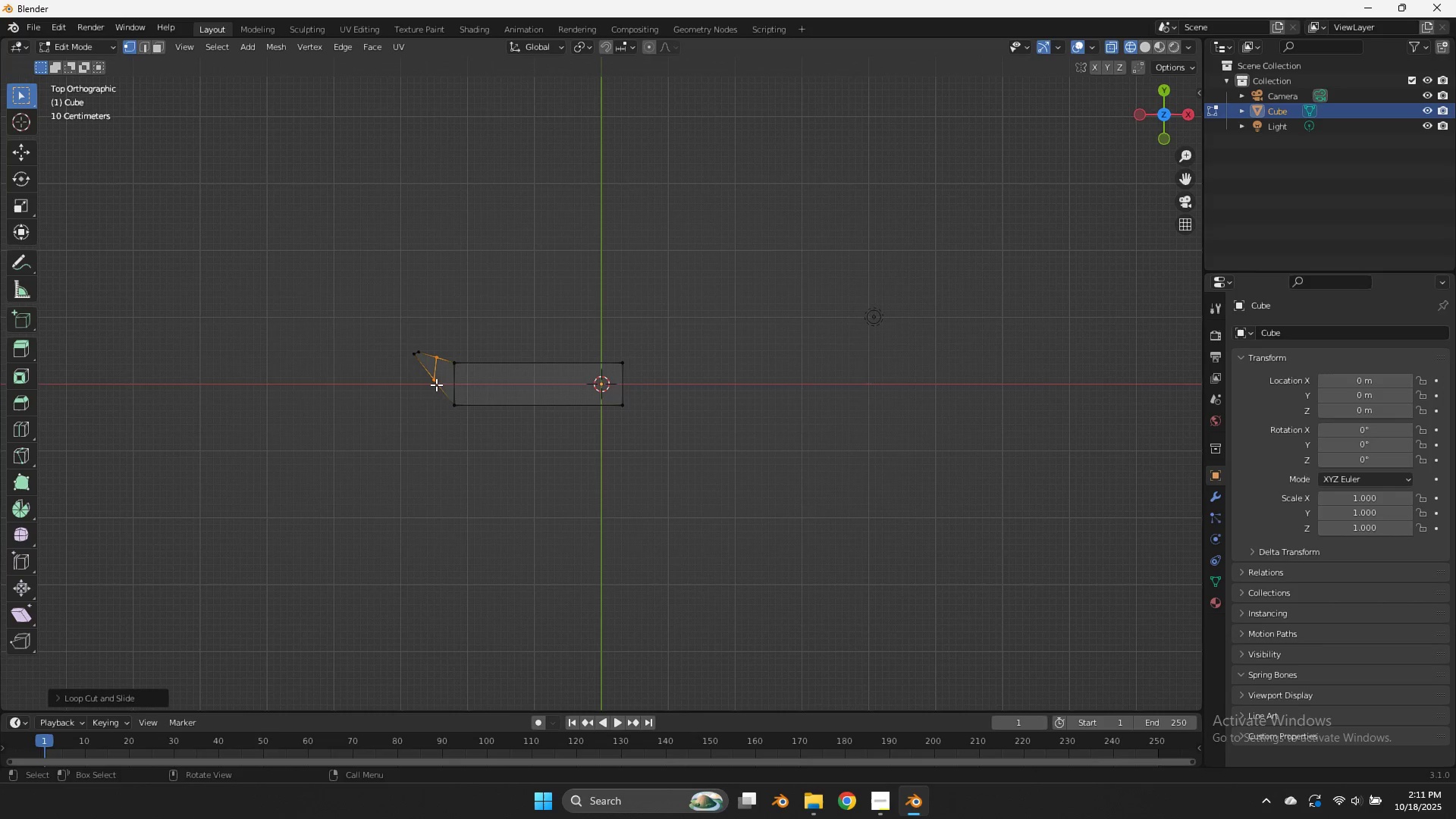 
right_click([436, 384])
 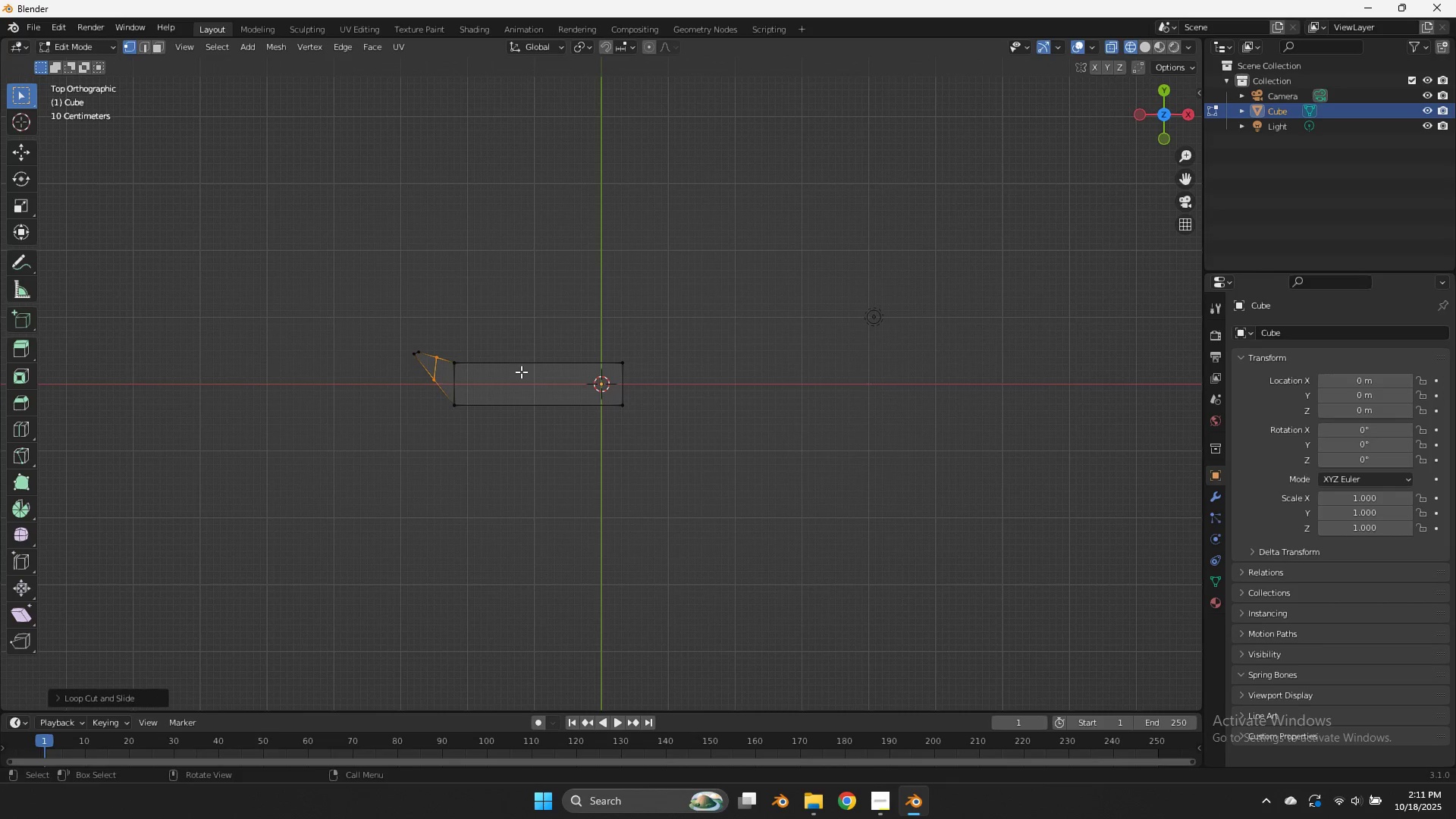 
key(G)
 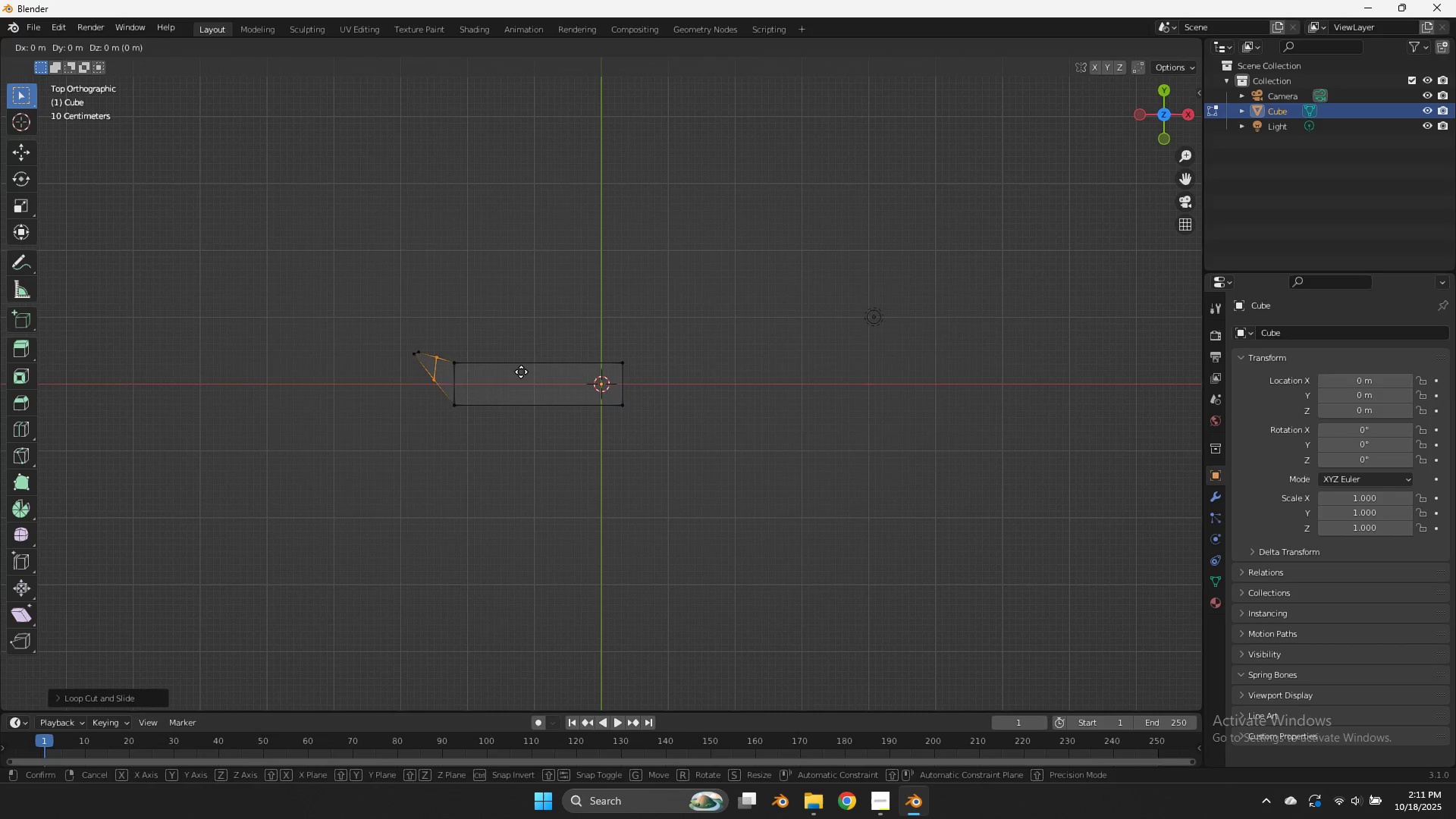 
hold_key(key=ShiftLeft, duration=1.18)
left_click([460, 491])
 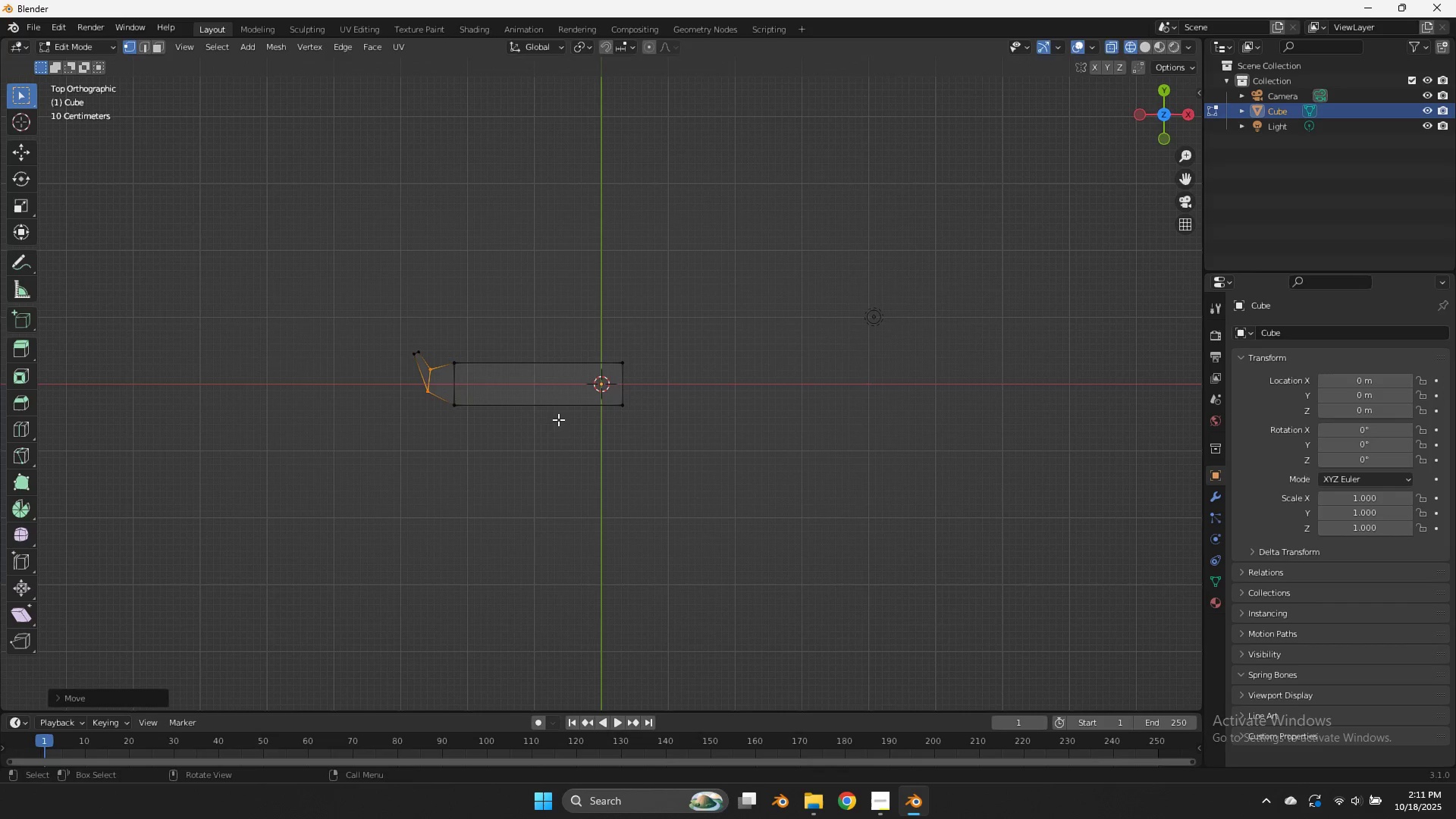 
key(R)
 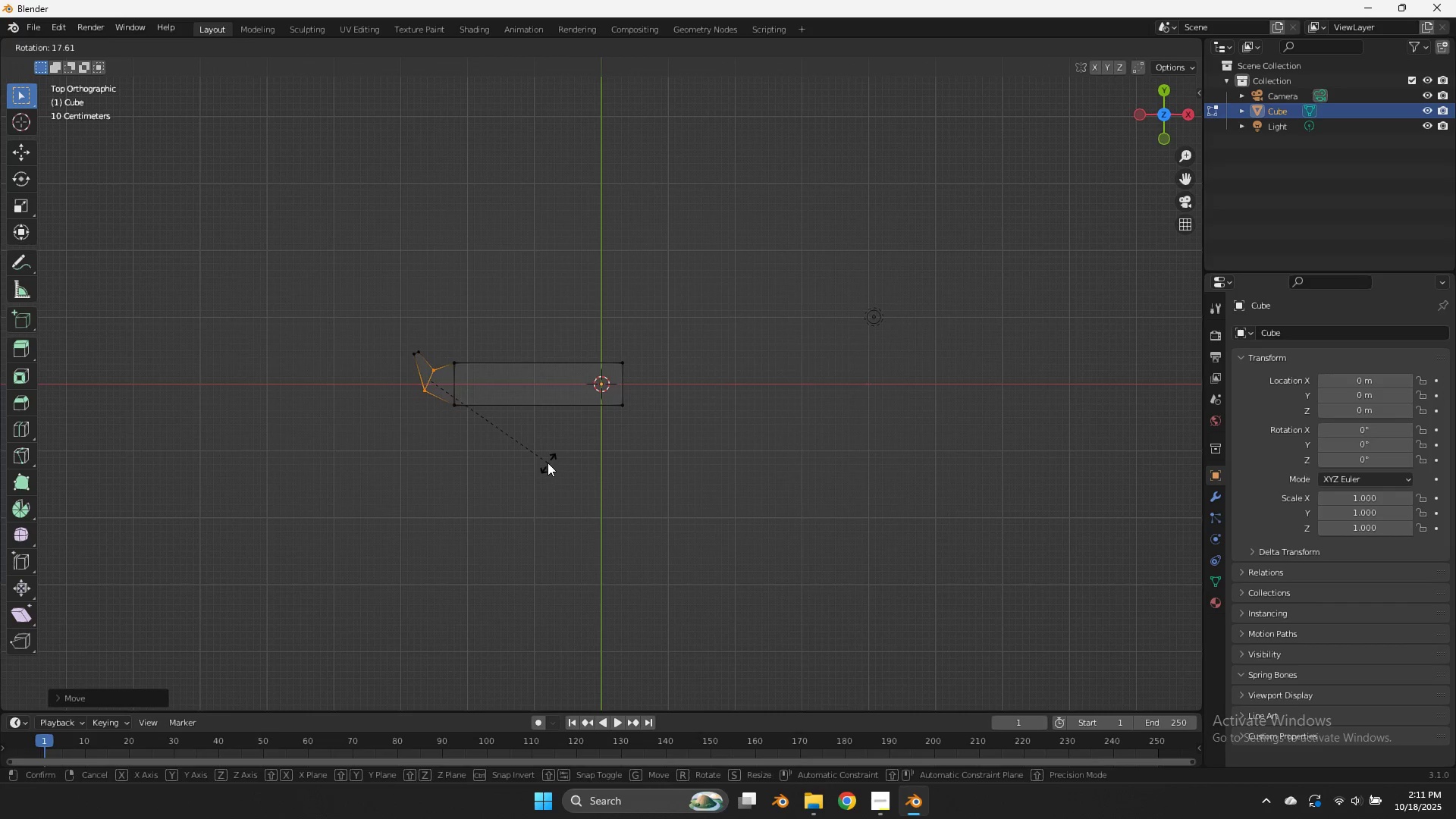 
left_click([548, 463])
 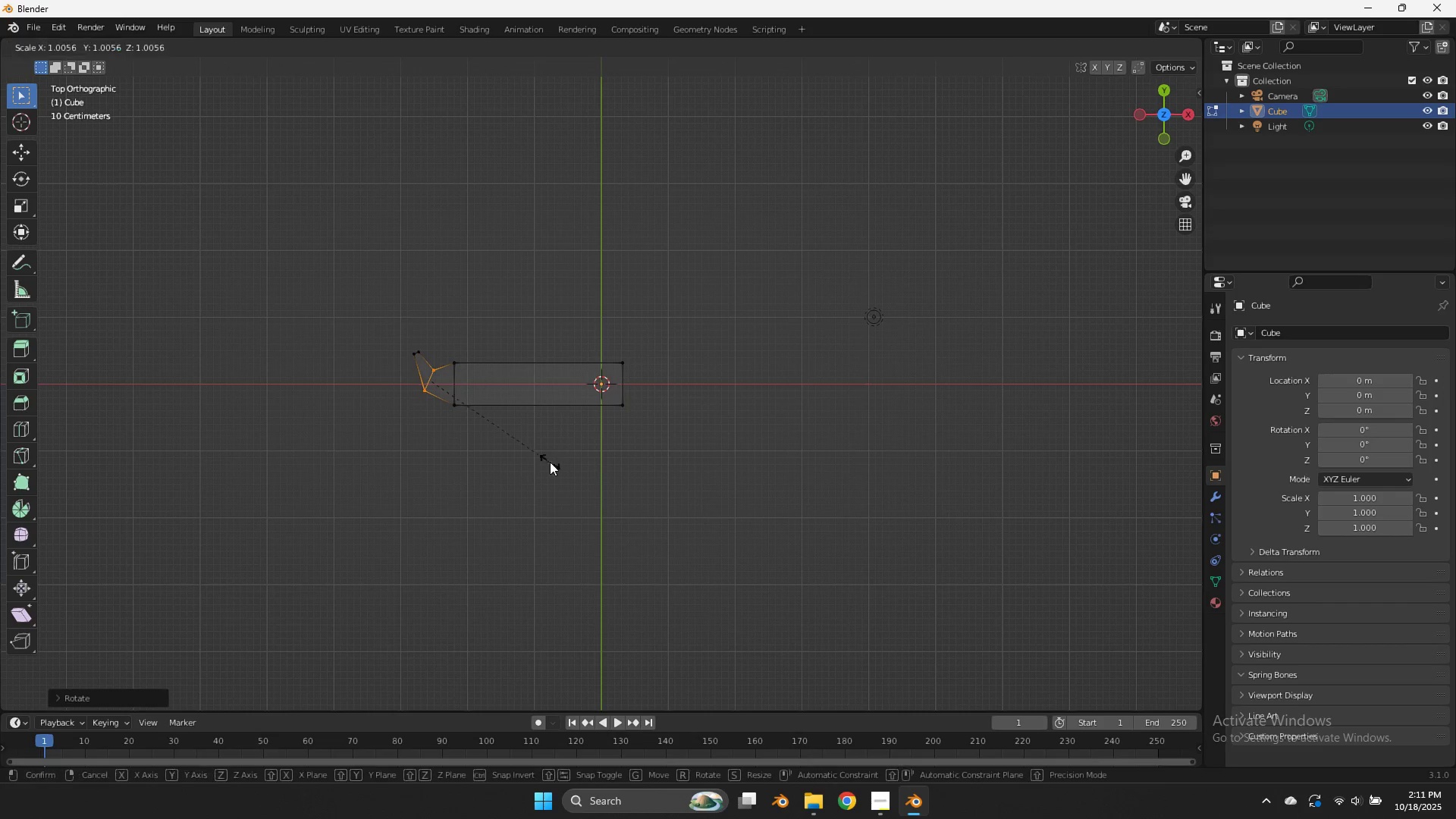 
key(S)
 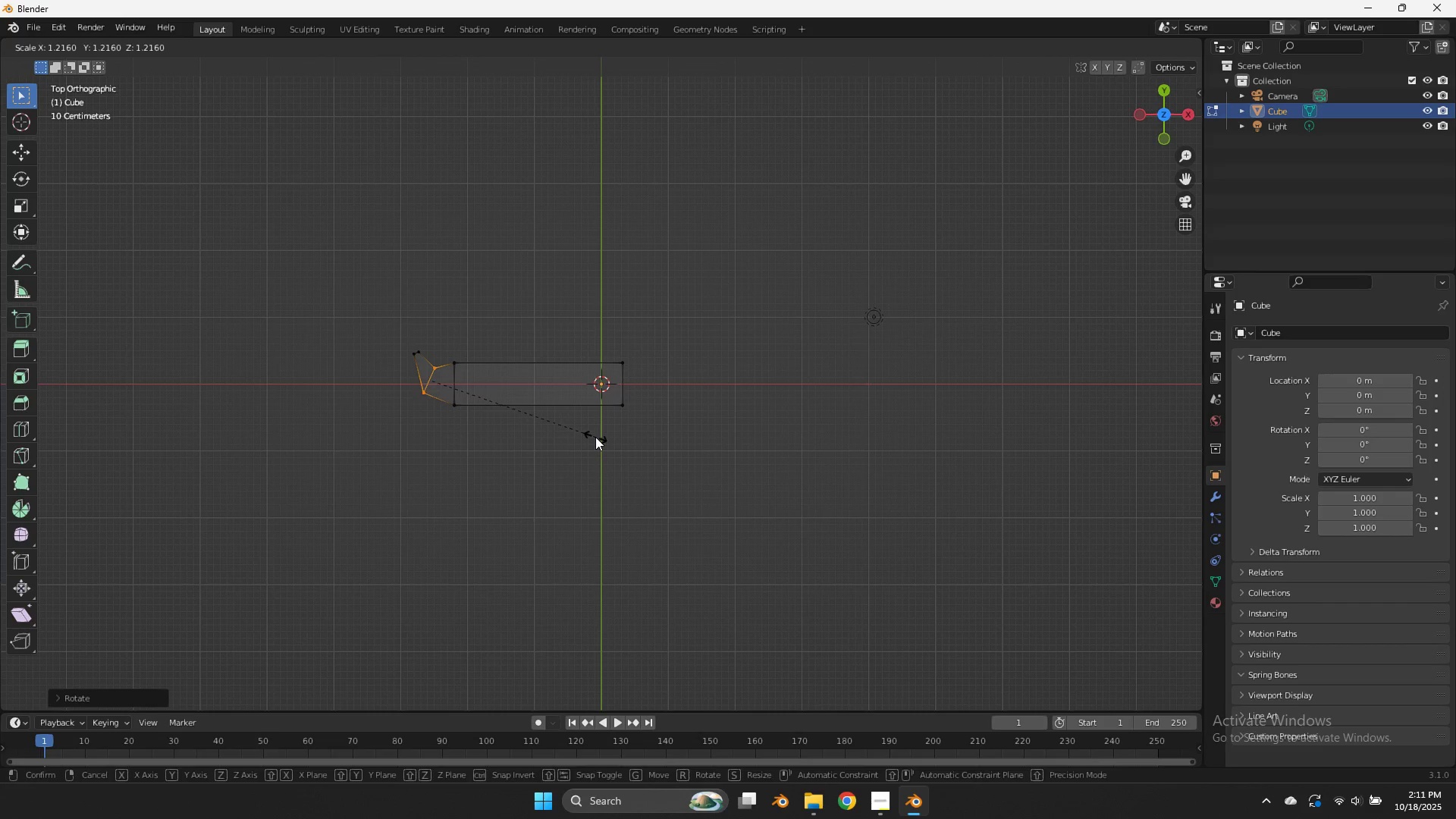 
right_click([595, 437])
 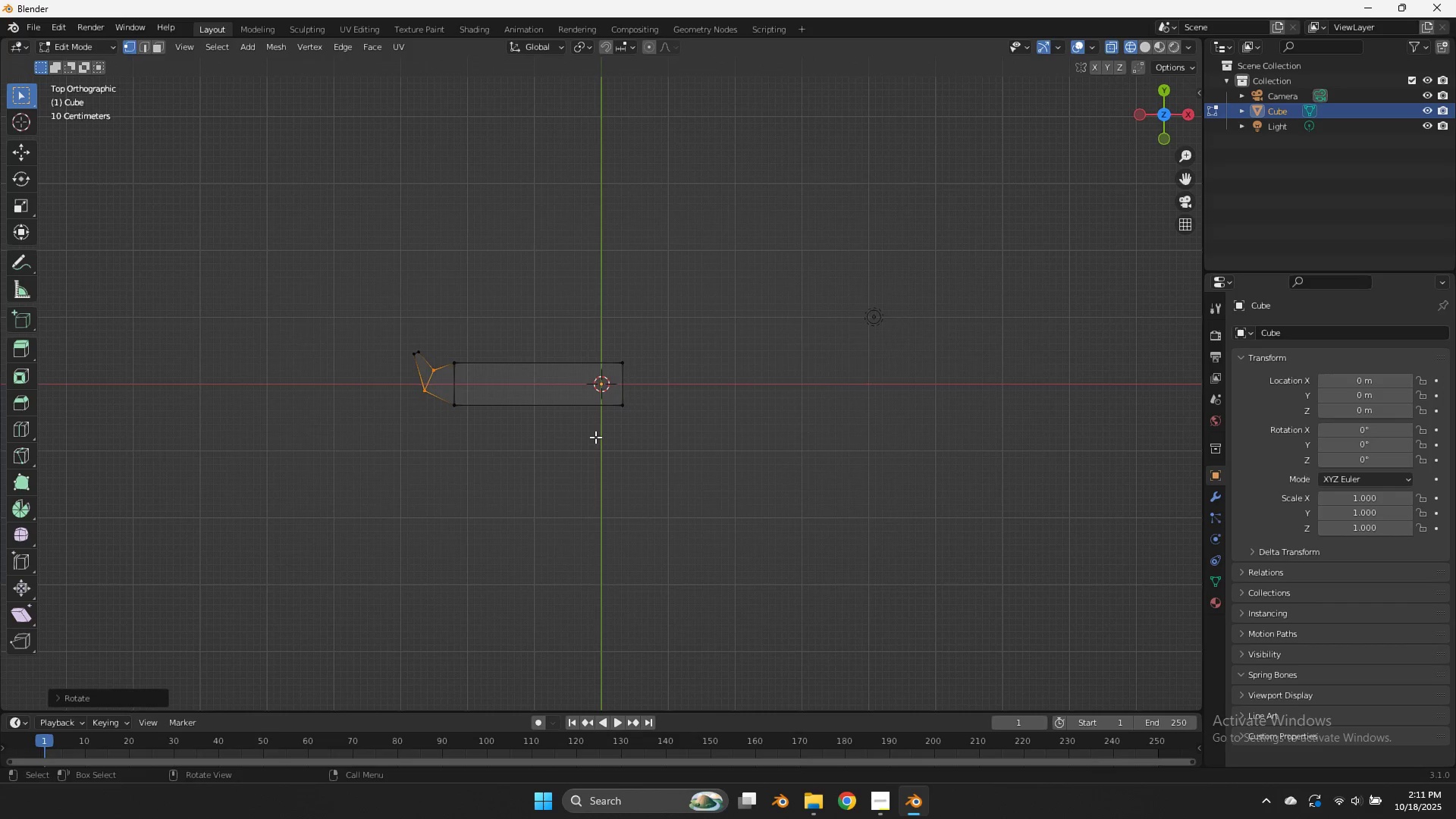 
key(S)
 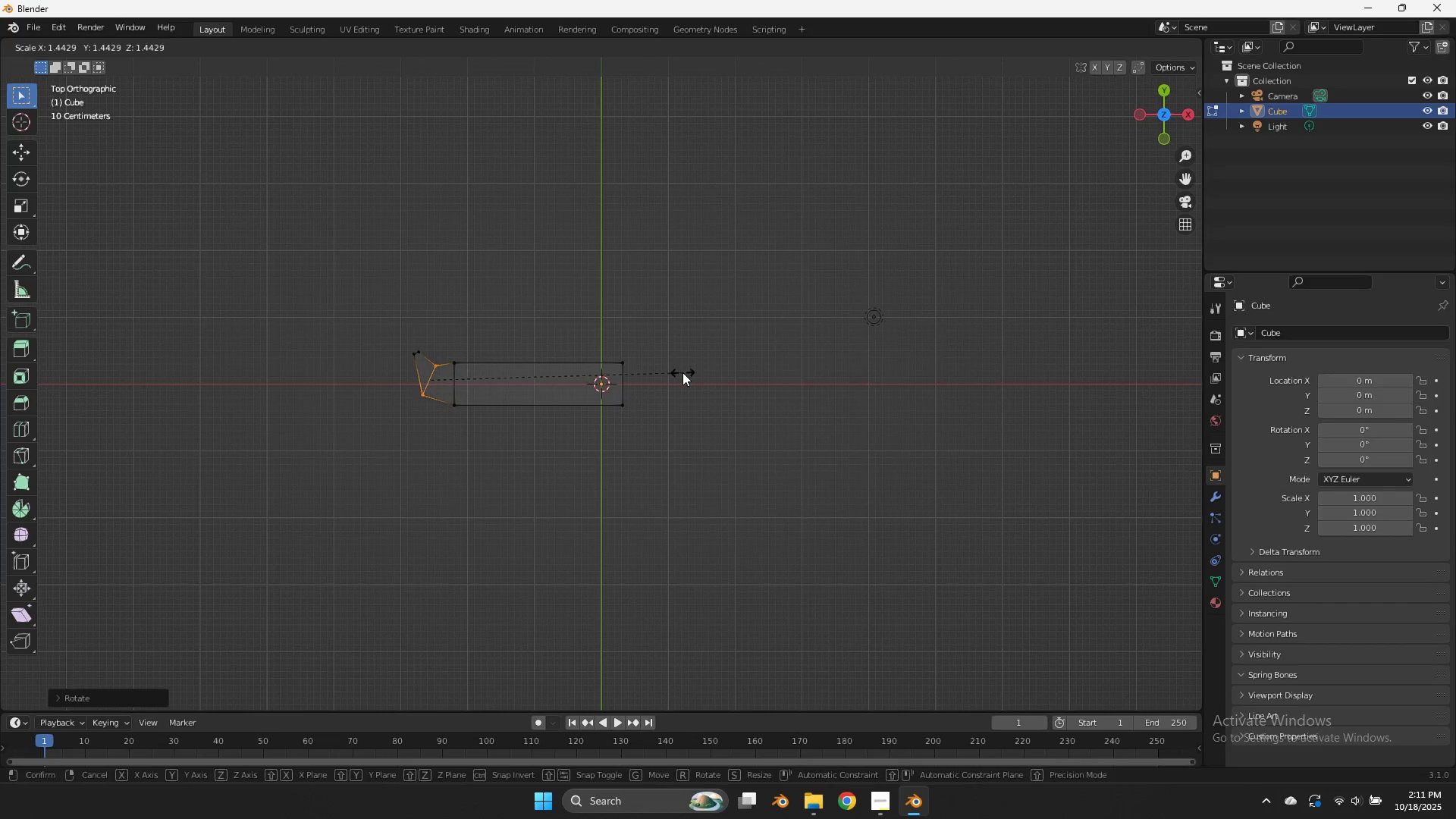 
left_click([682, 372])
 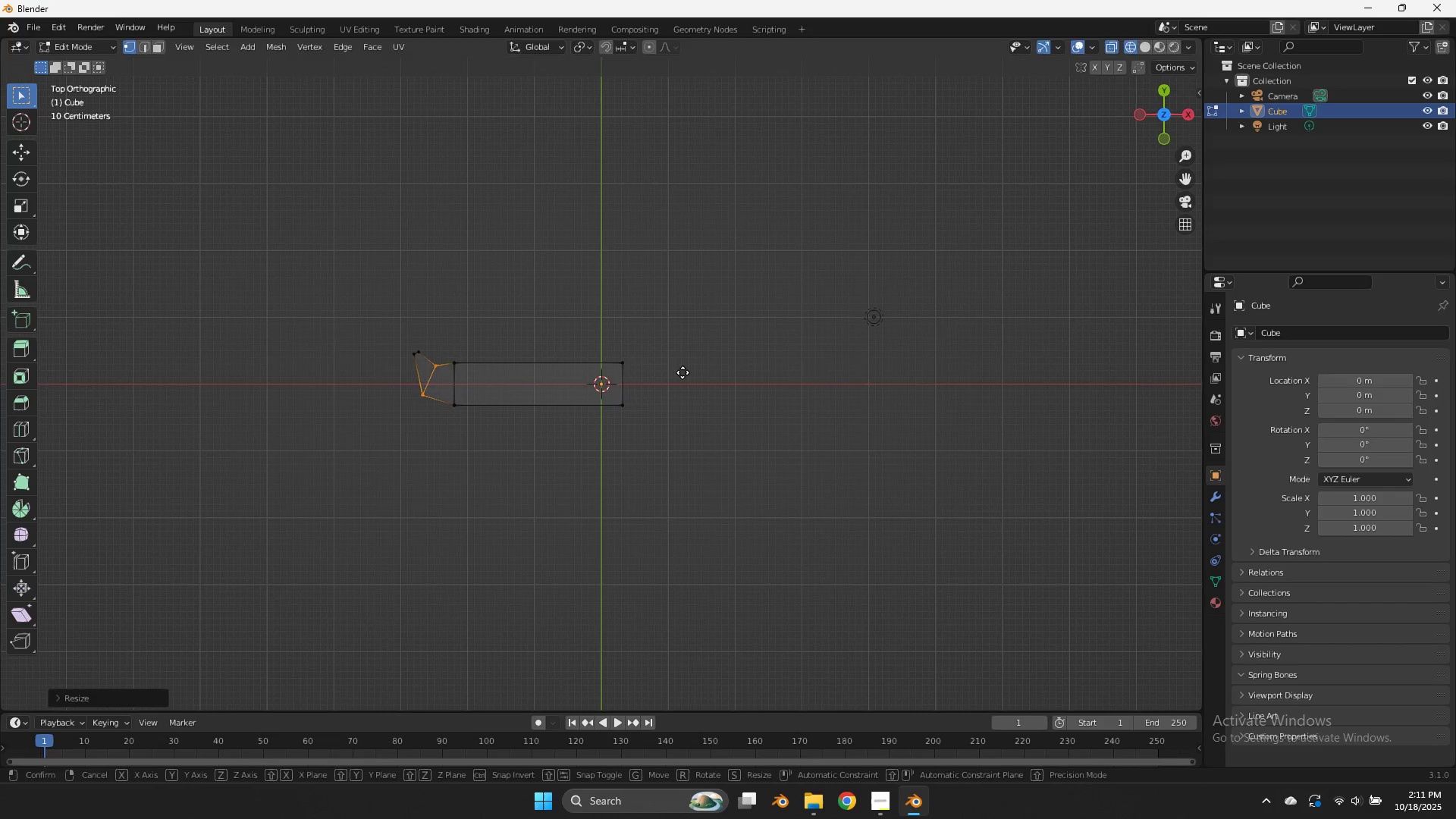 
key(G)
 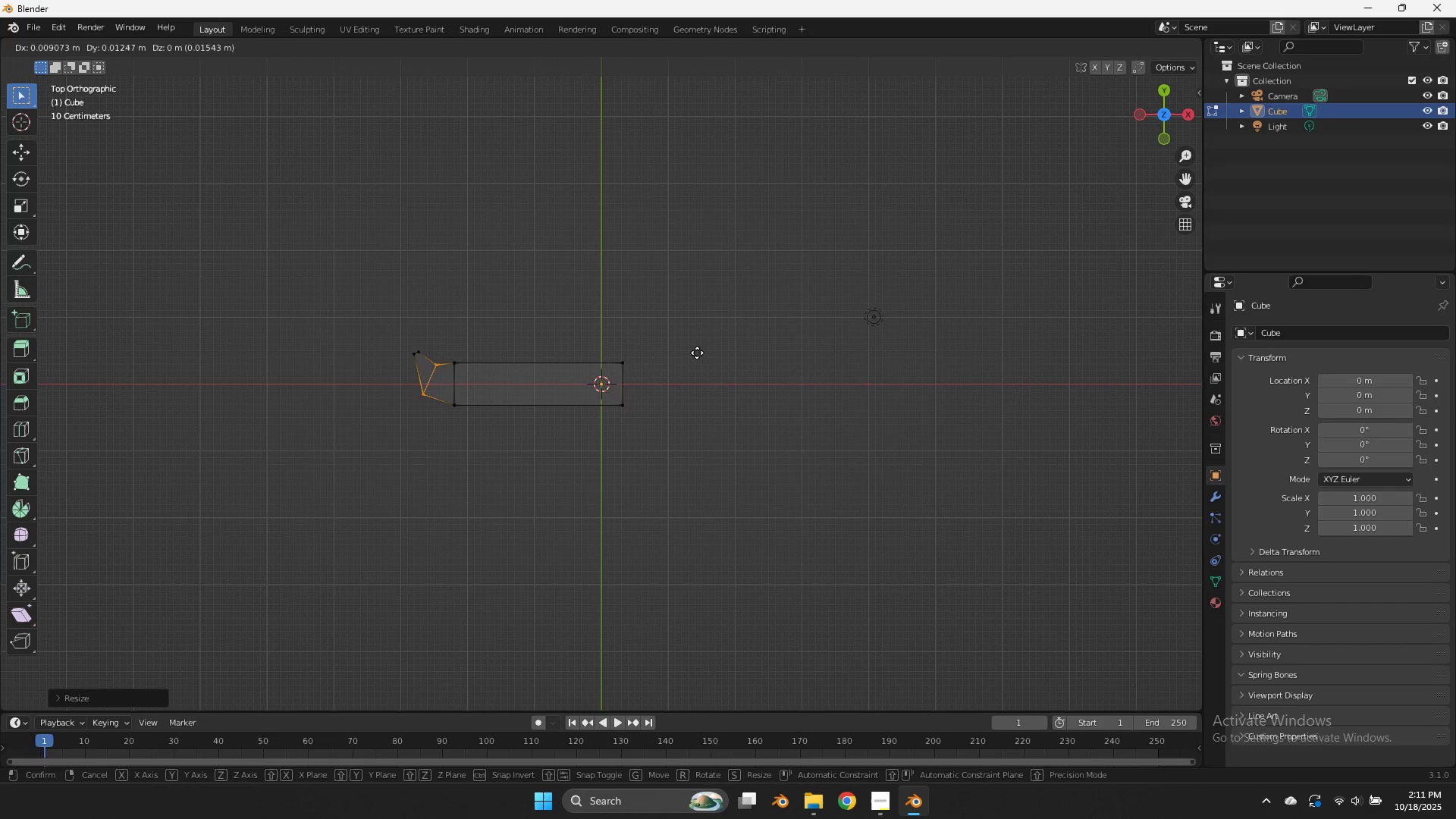 
hold_key(key=ShiftLeft, duration=1.32)
left_click([699, 343])
 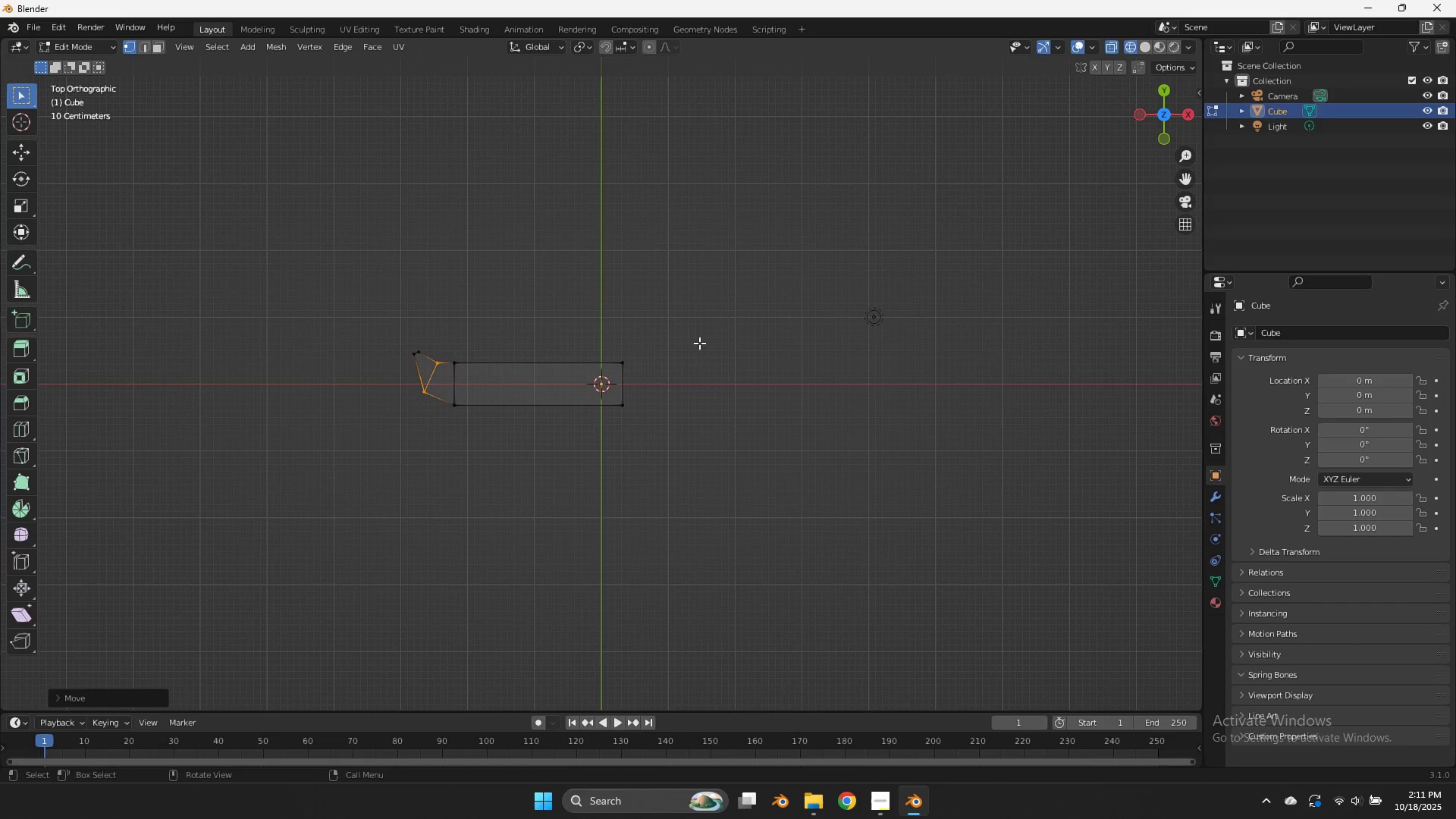 
scroll: coordinate [490, 370], scroll_direction: up, amount: 3.0
 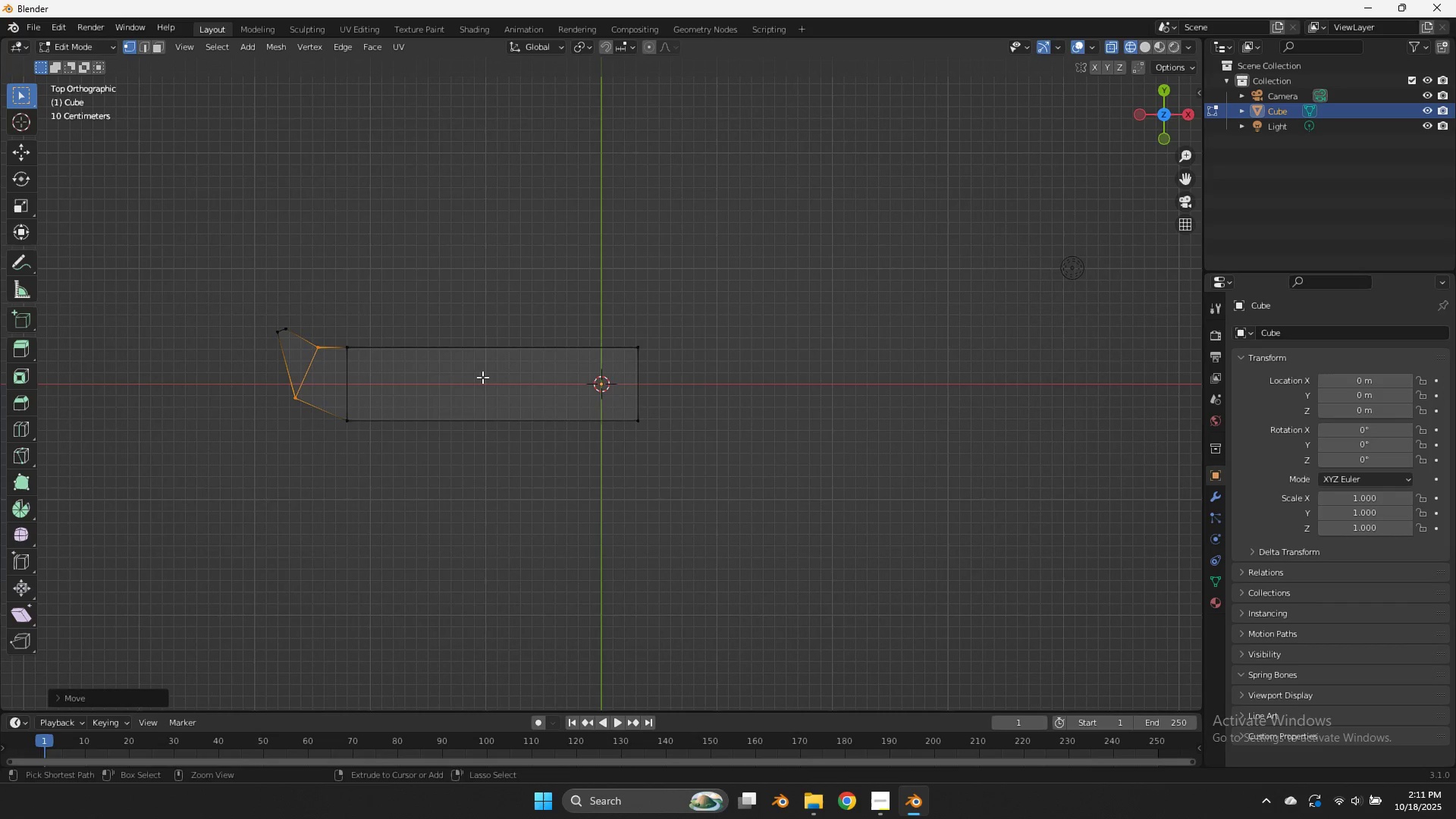 
key(Control+R)
 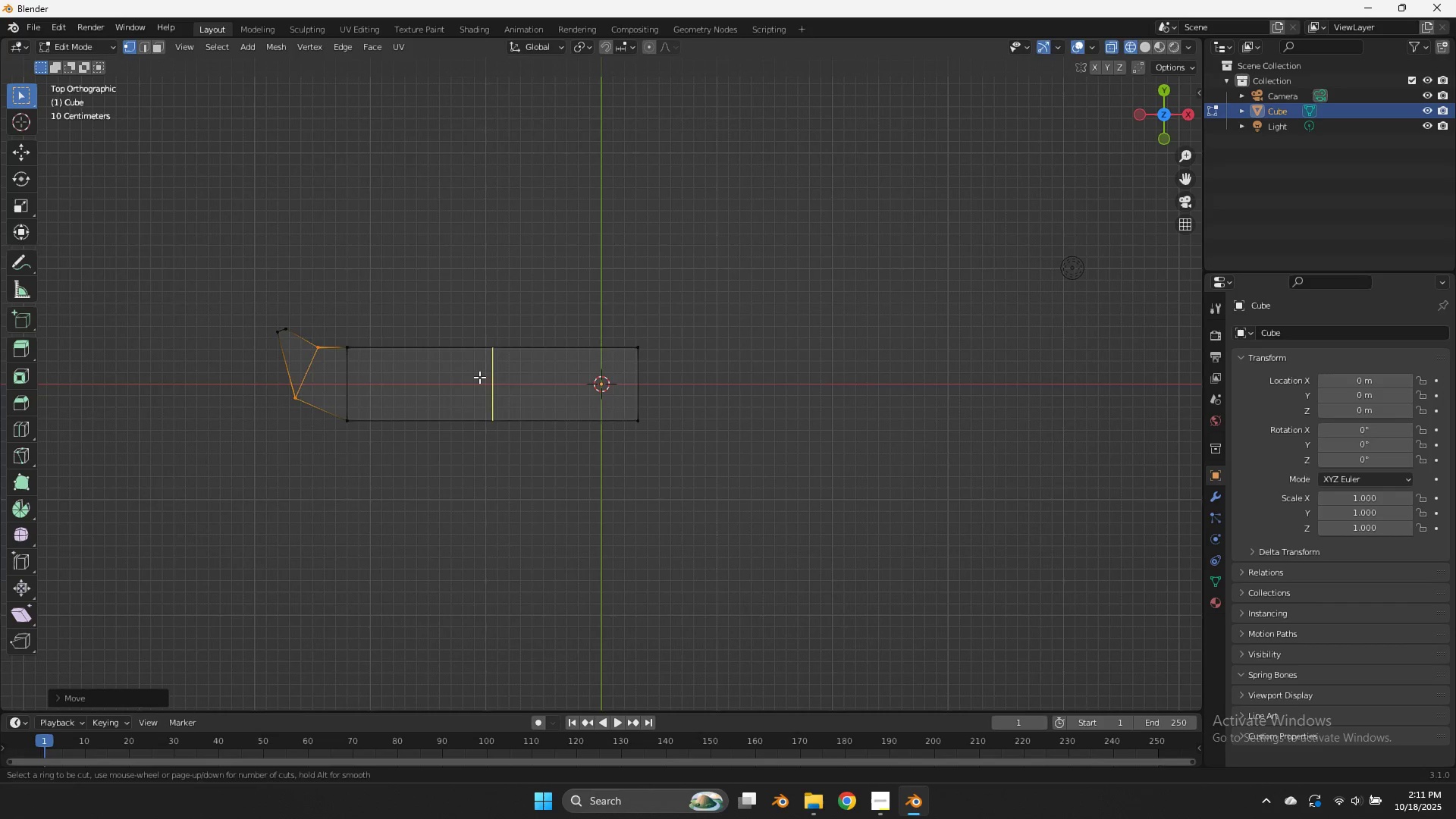 
left_click([479, 377])
 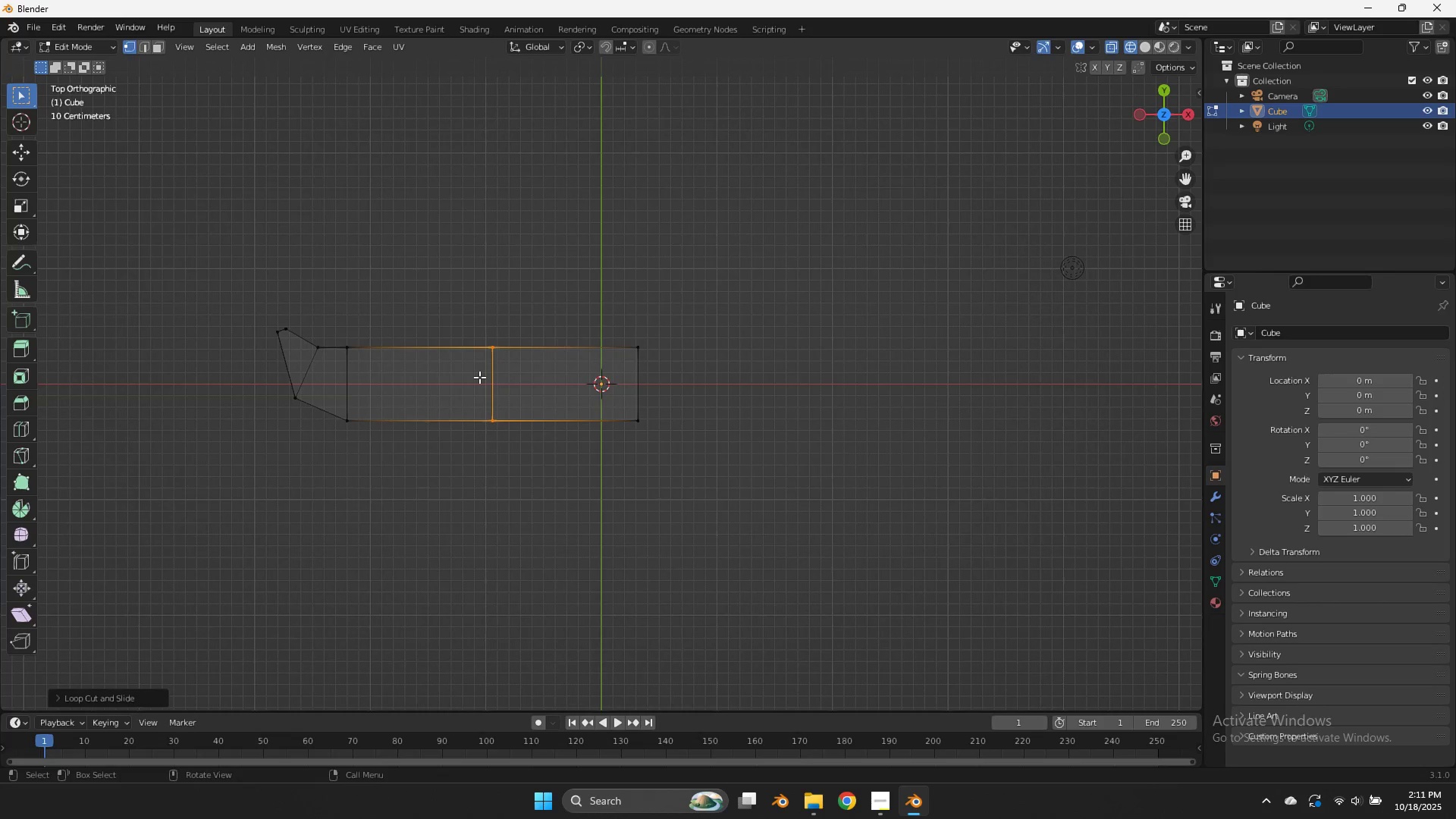 
right_click([479, 377])
 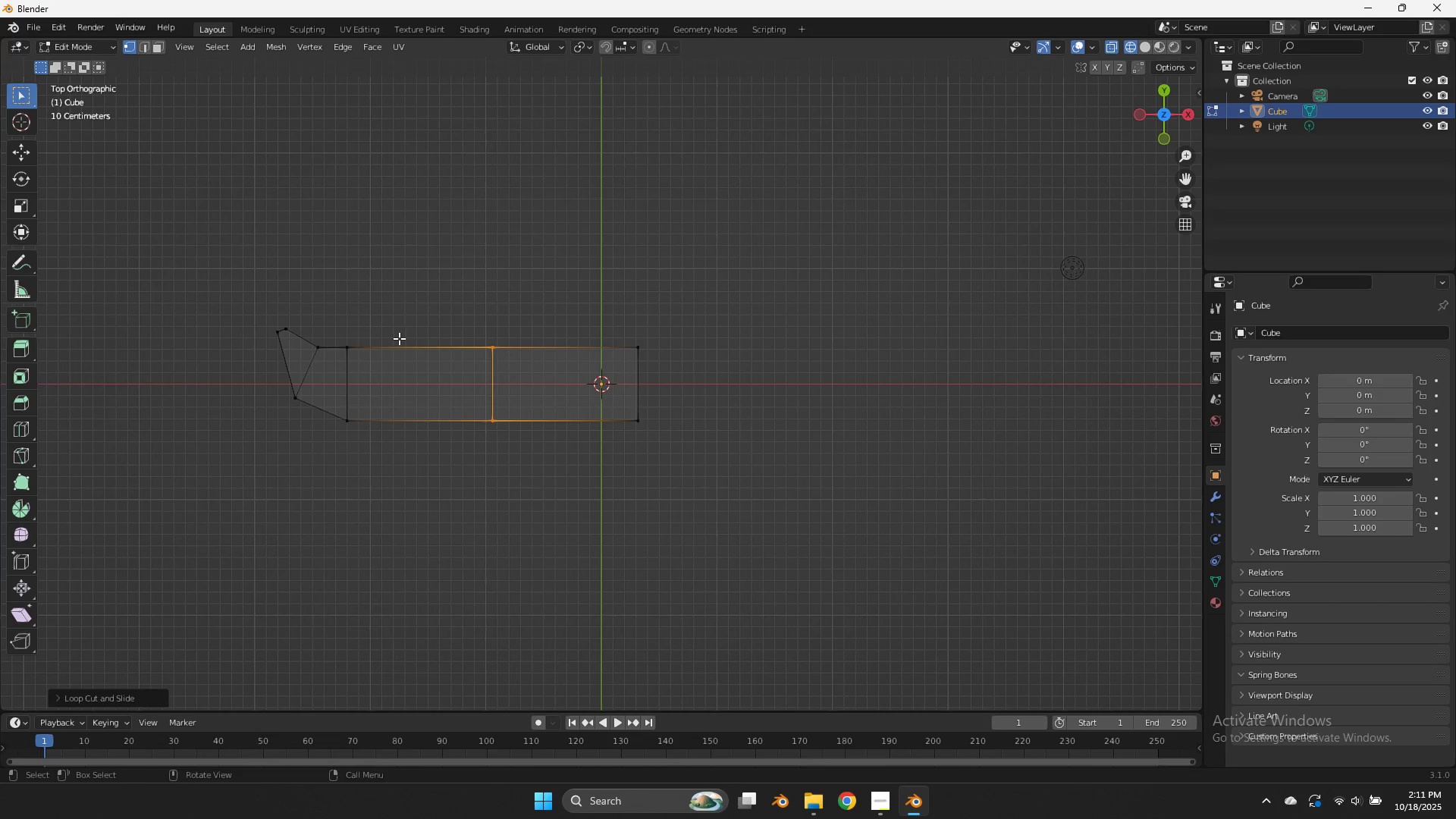 
key(Control+ControlLeft)
 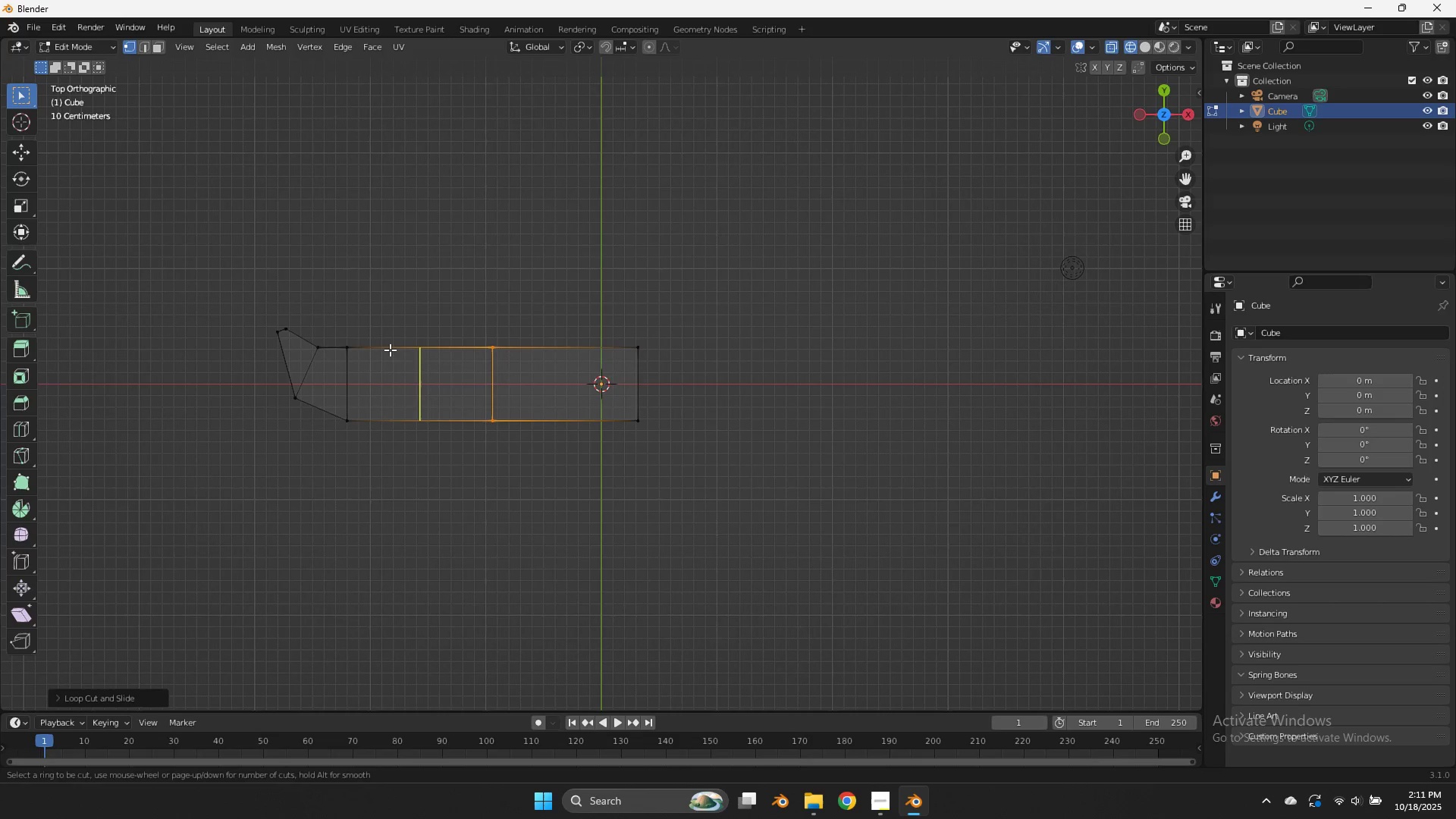 
key(Control+R)
 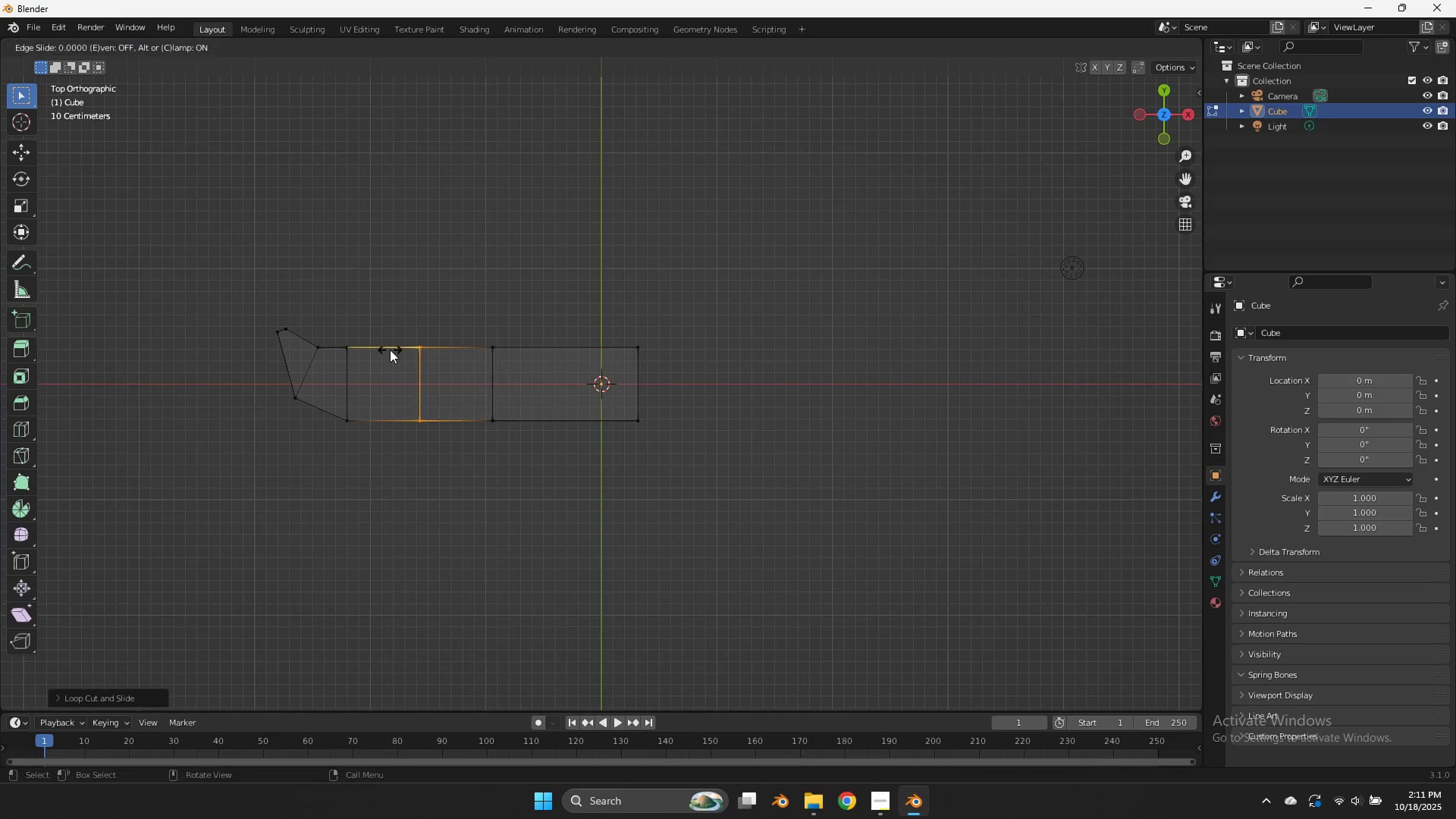 
left_click([390, 350])
 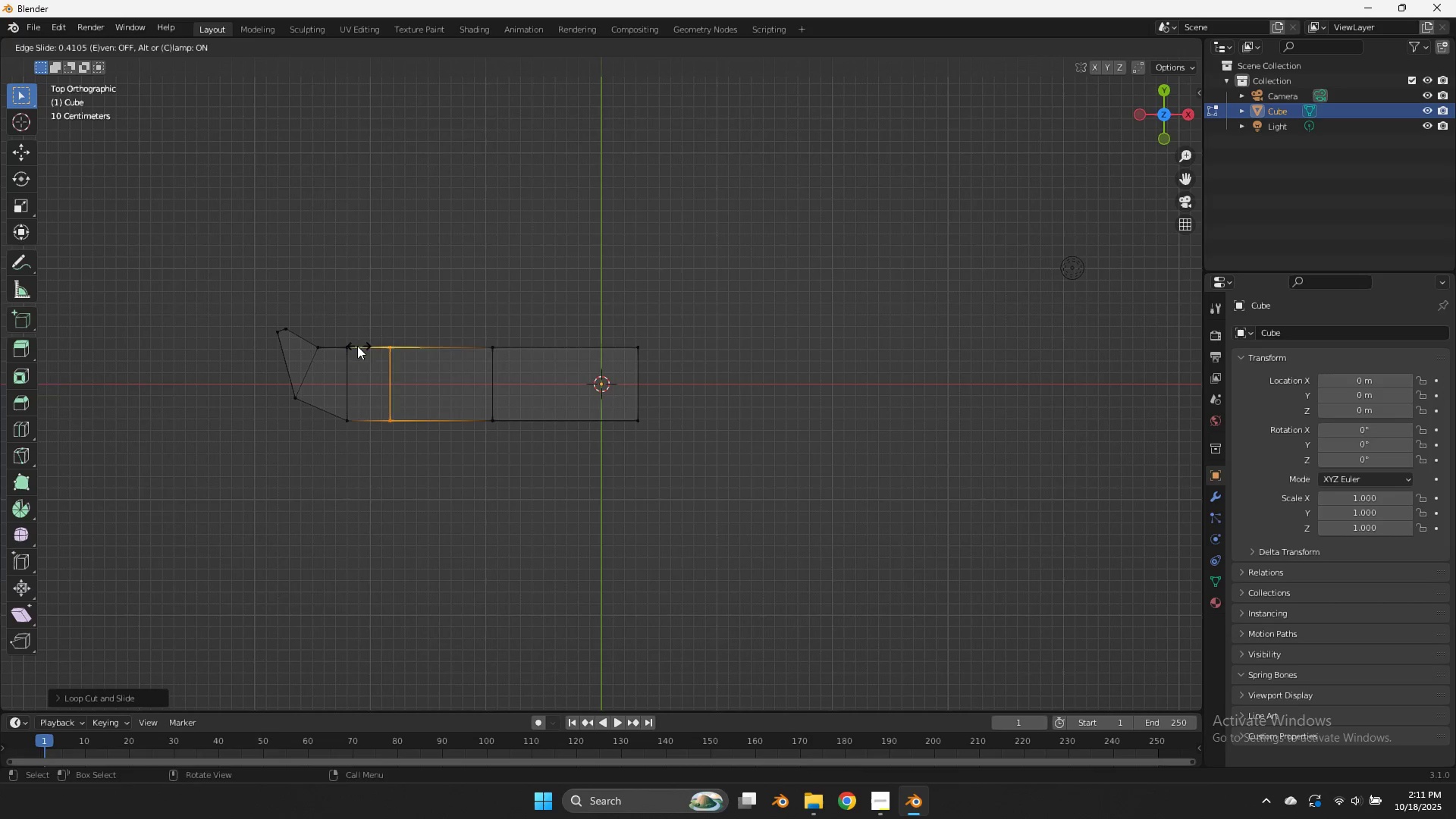 
left_click([356, 346])
 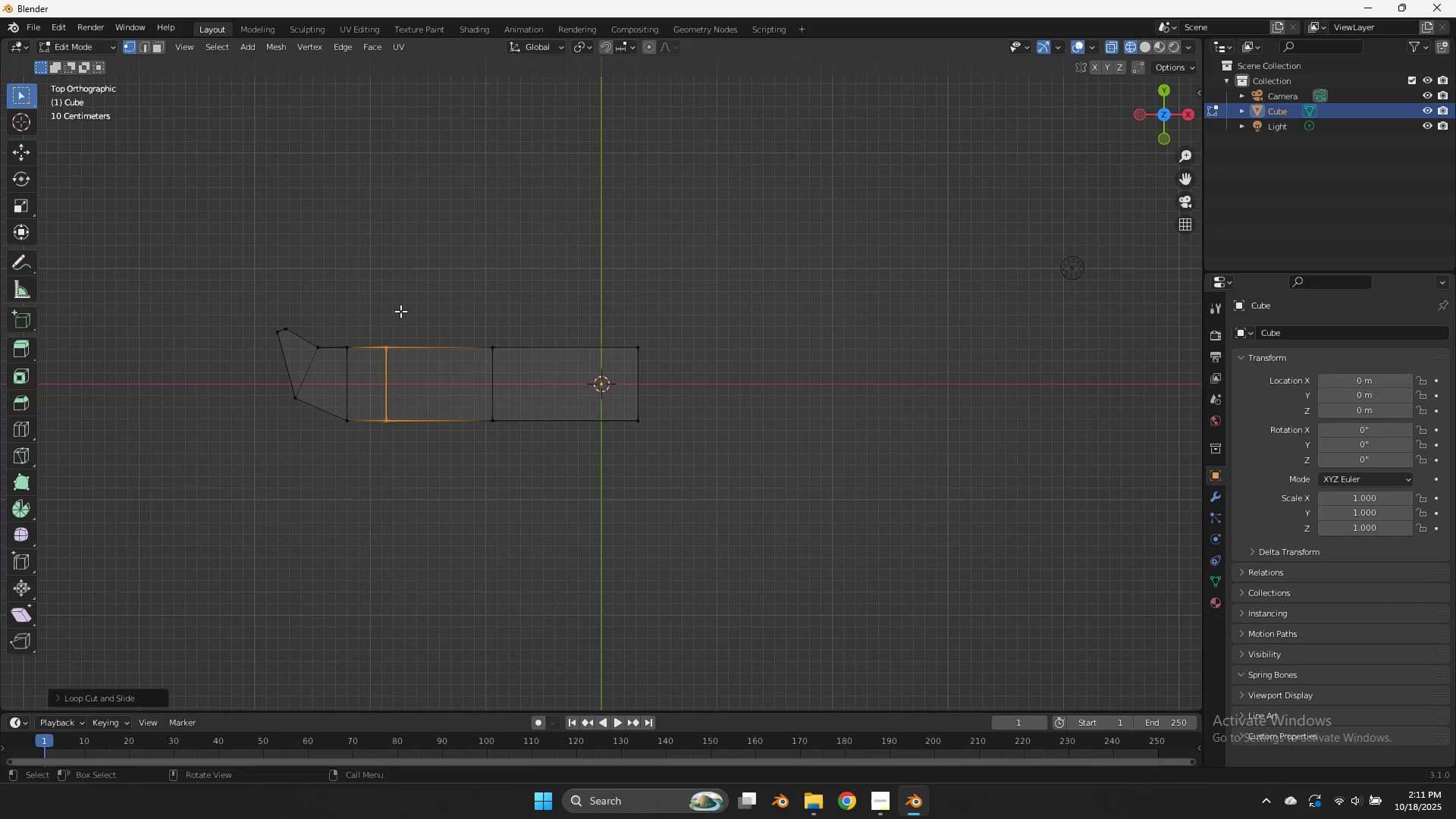 
left_click_drag(start_coordinate=[397, 317], to_coordinate=[329, 369])
 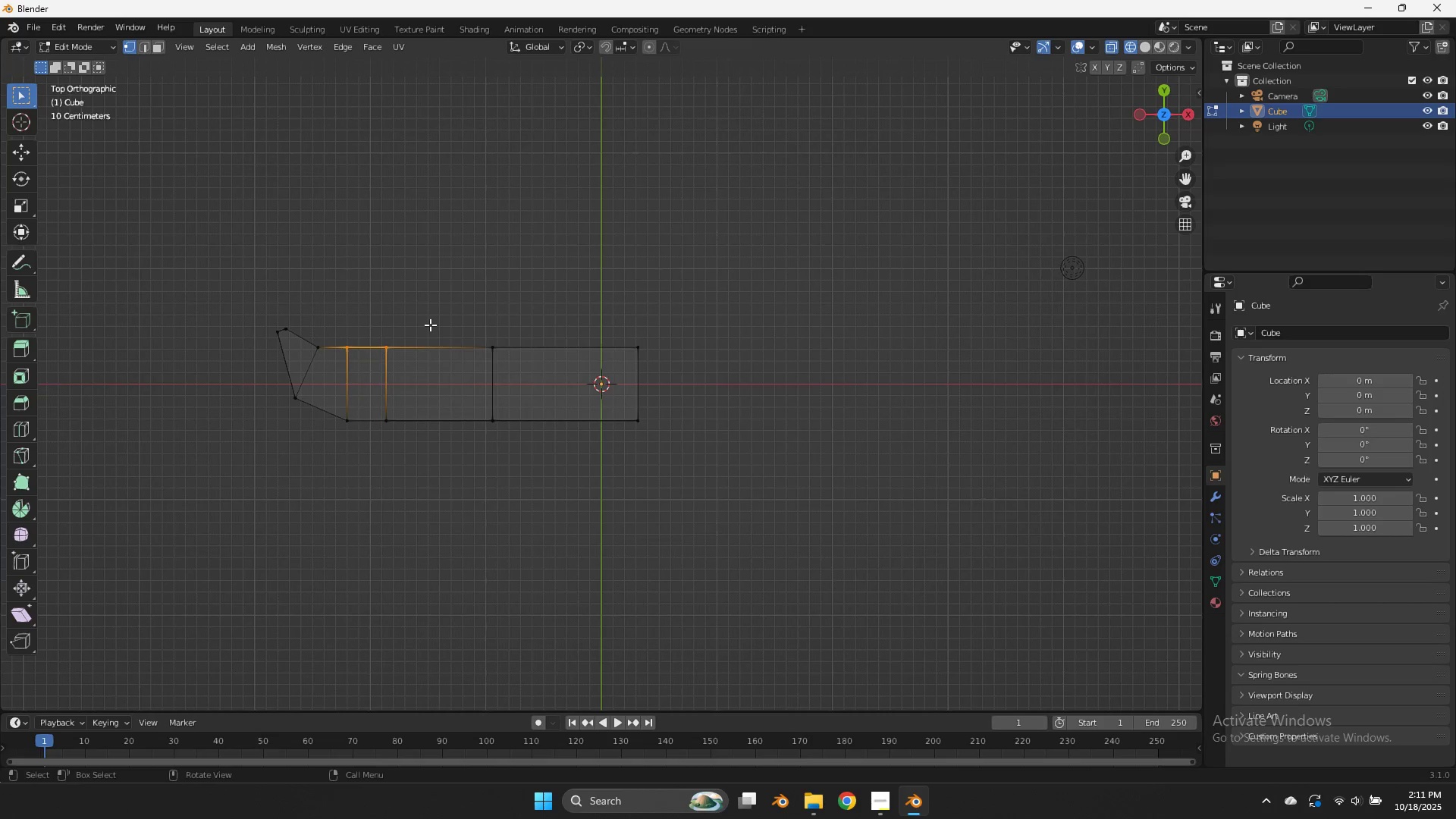 
key(E)
 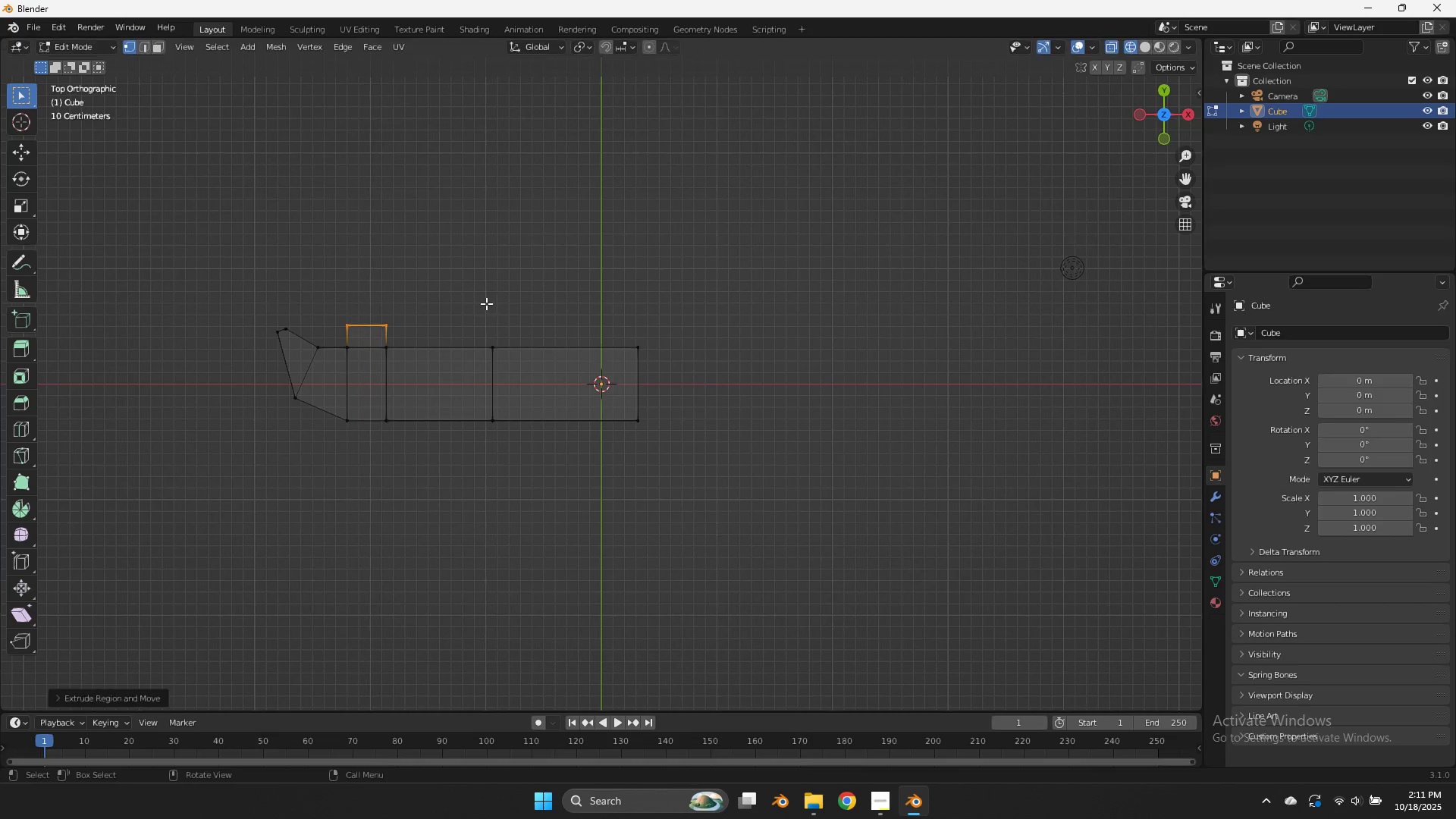 
left_click([486, 303])
 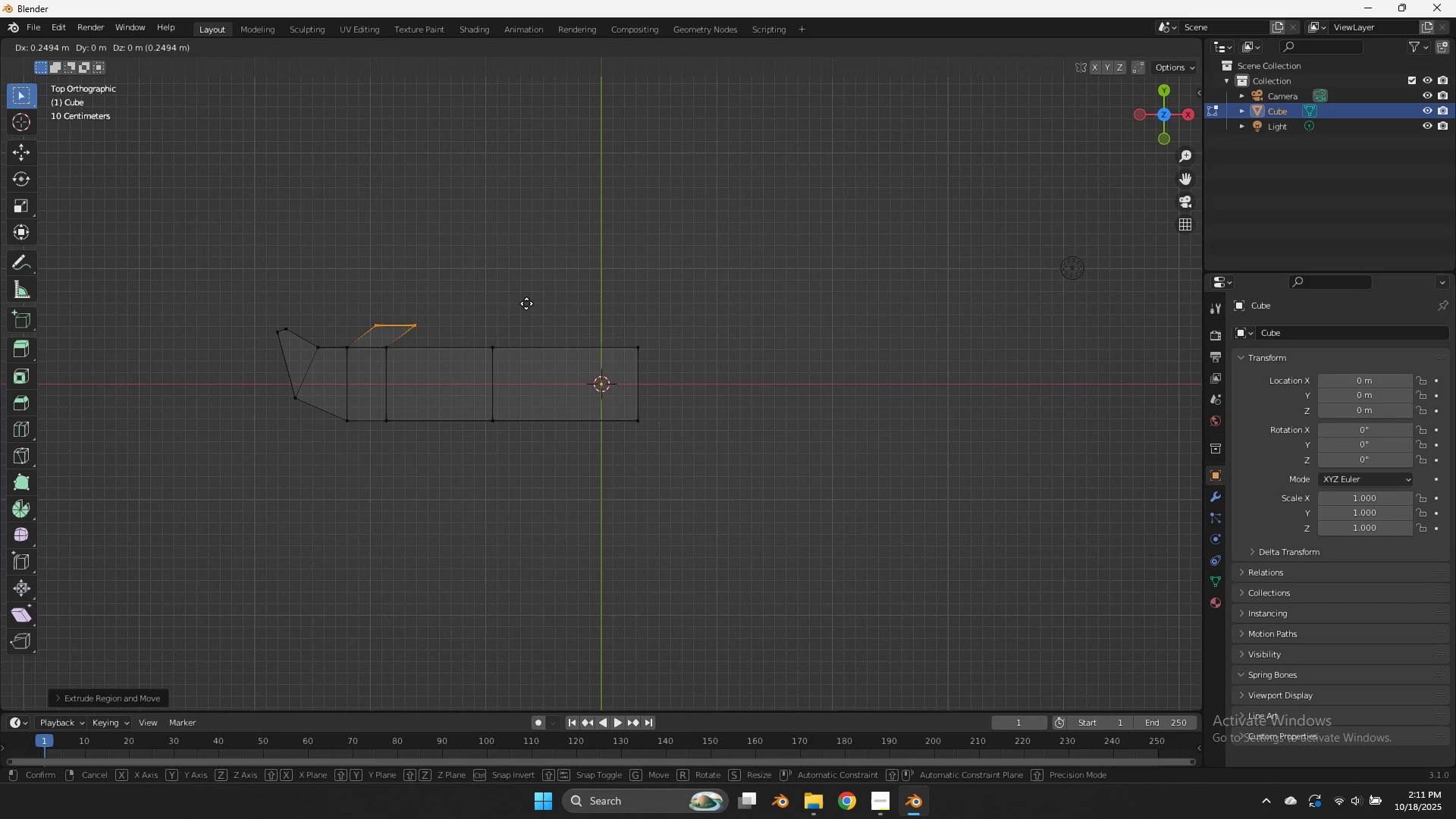 
type(gr)
 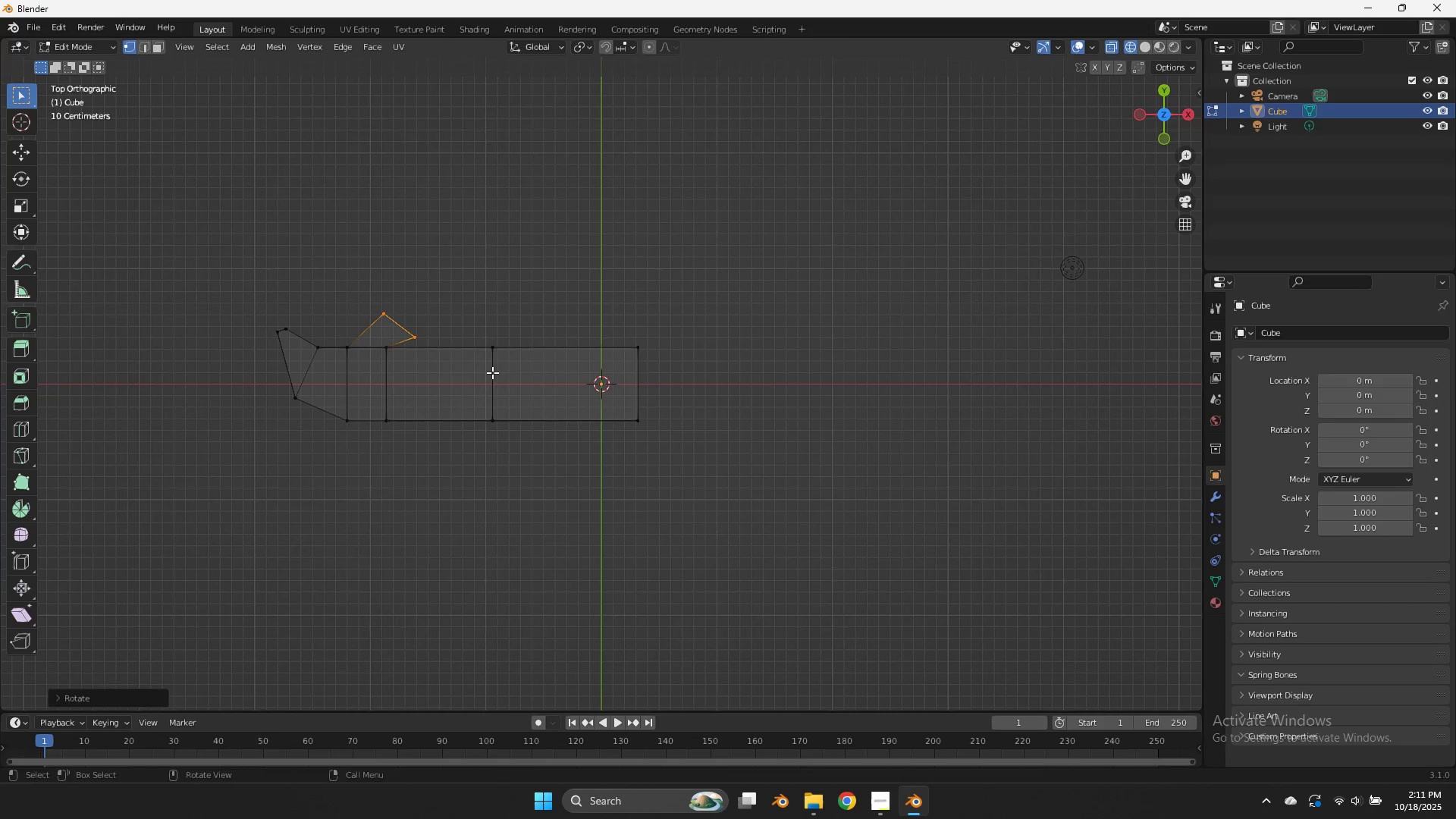 
left_click([492, 372])
 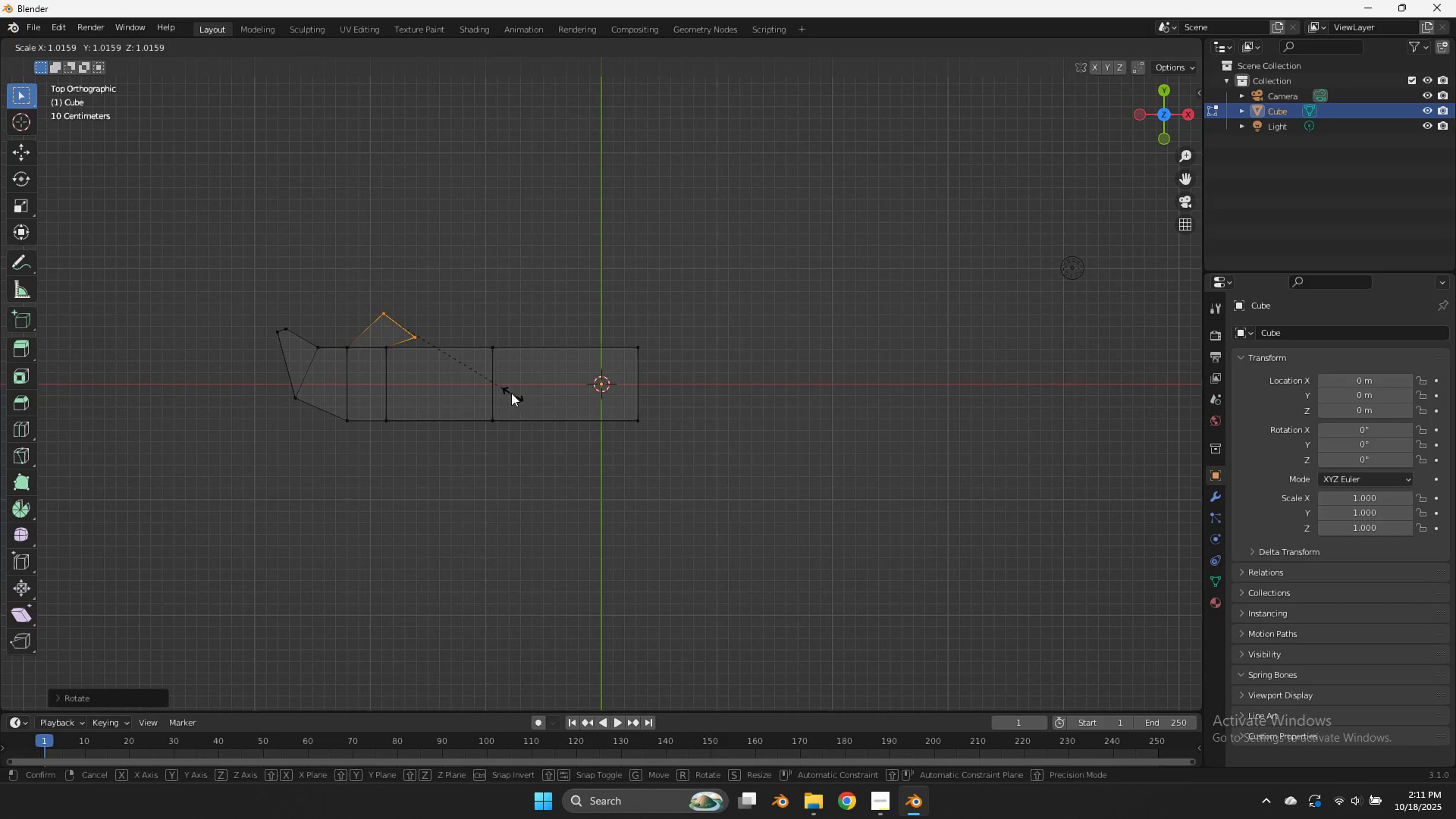 
key(S)
 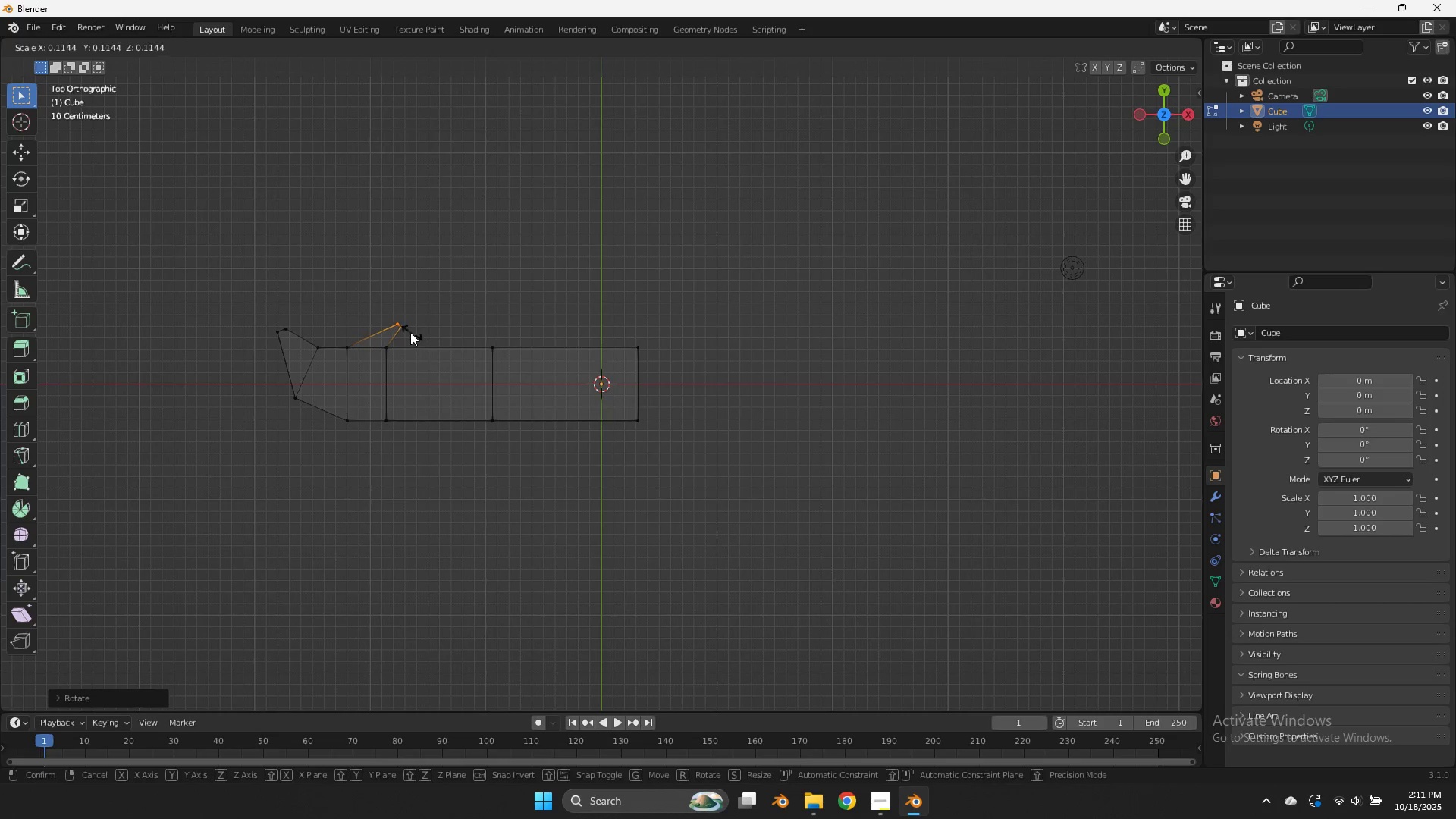 
left_click([406, 330])
 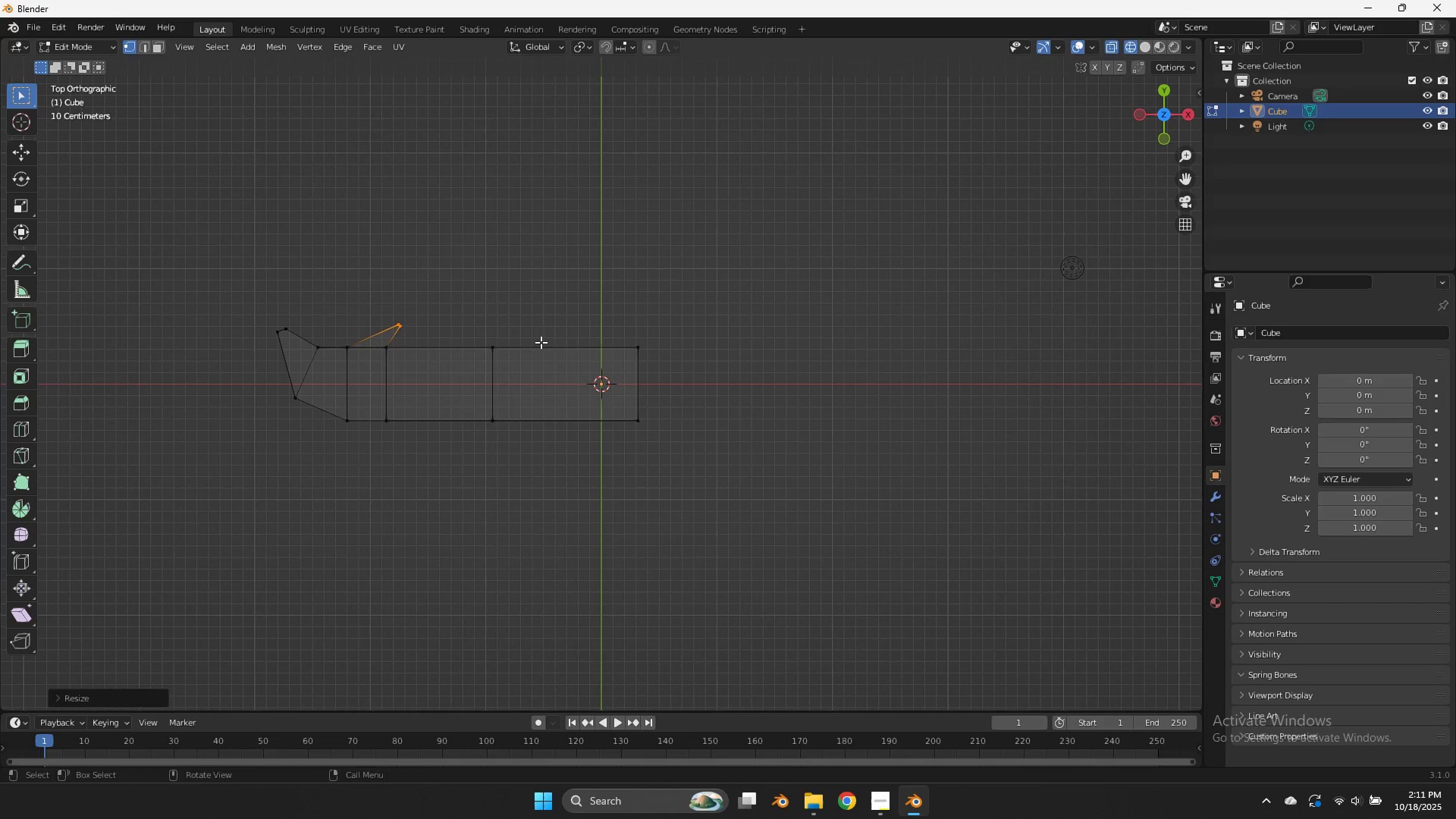 
key(S)
 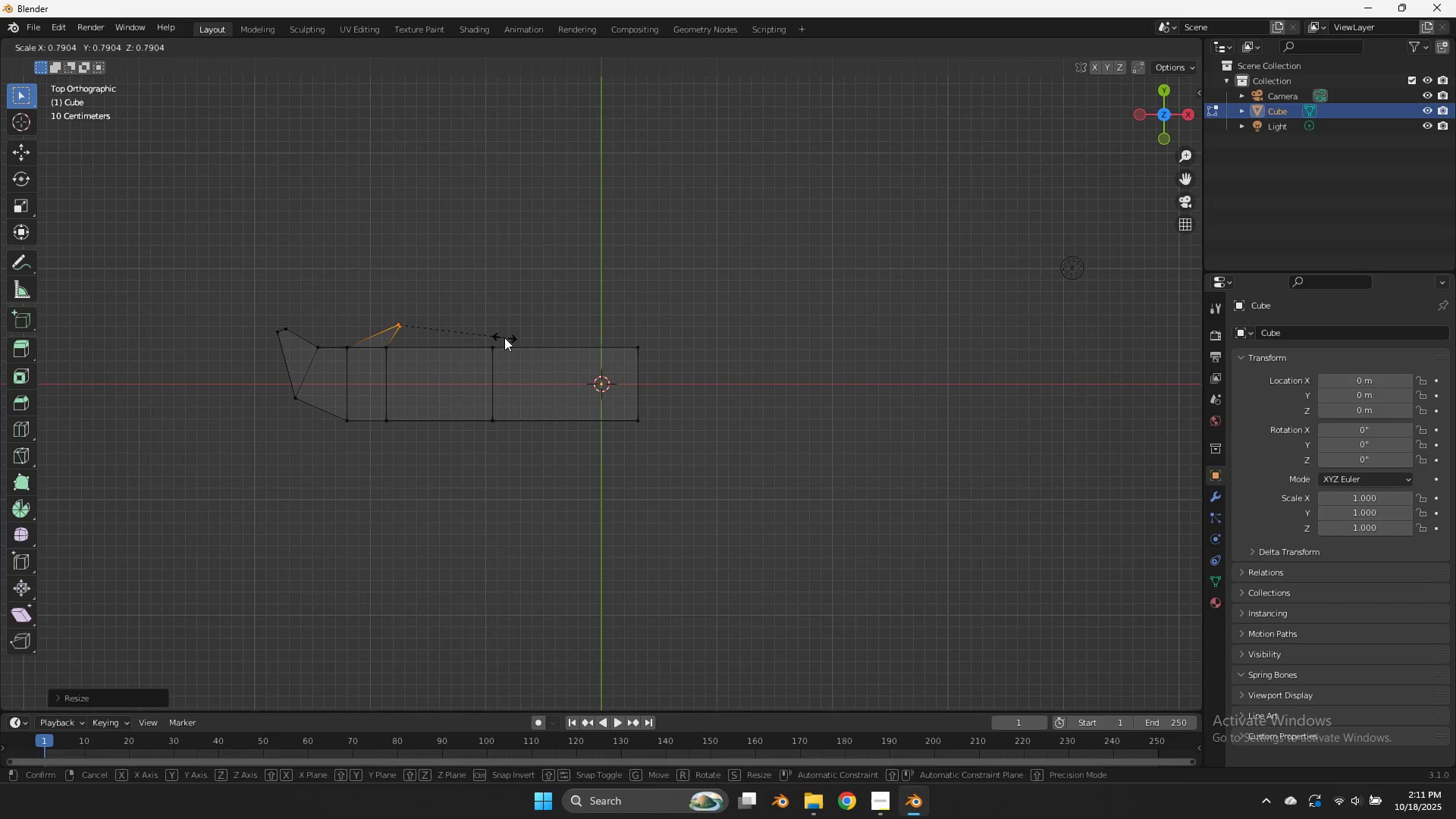 
left_click([504, 337])
 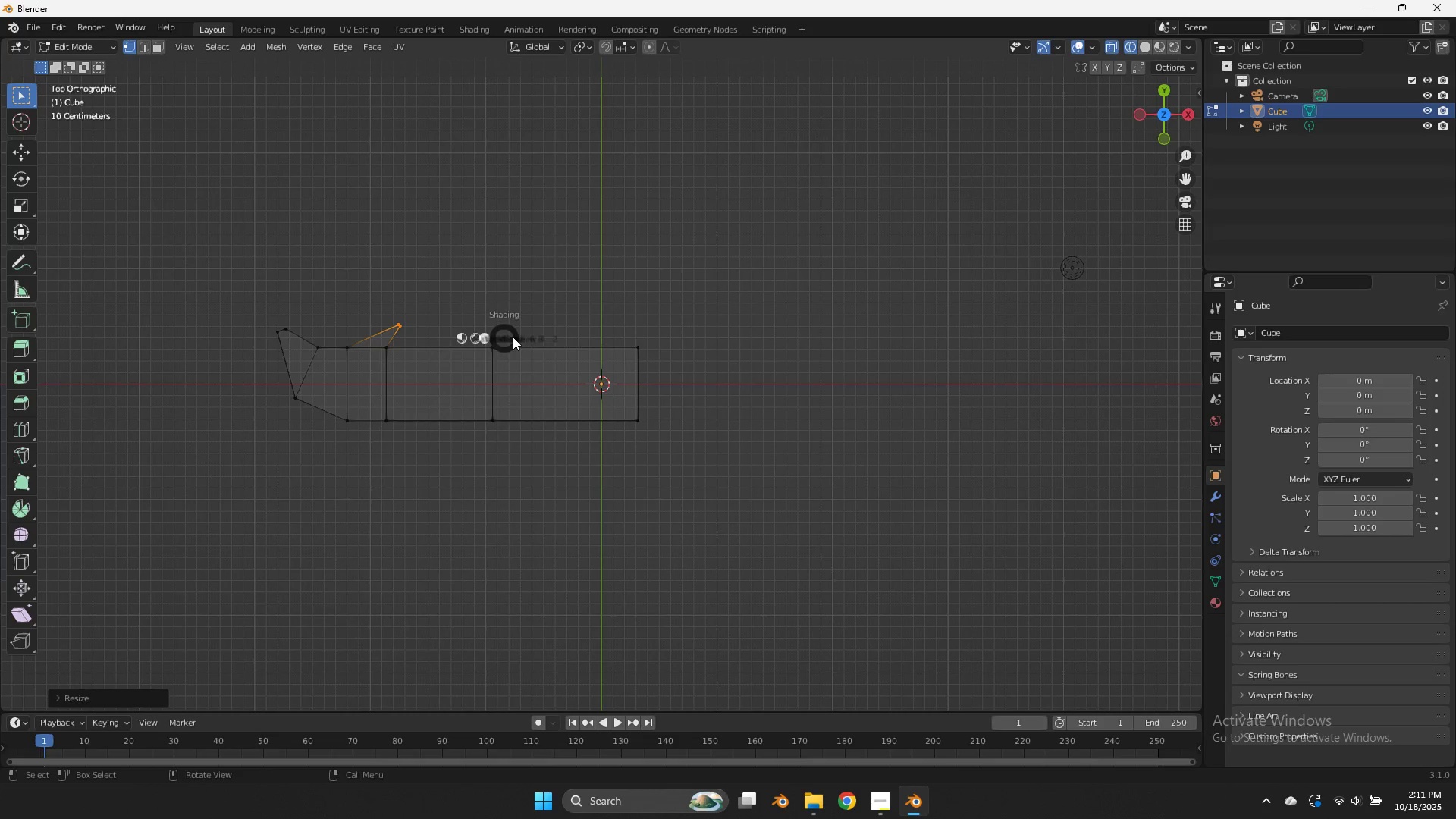 
type(zz)
 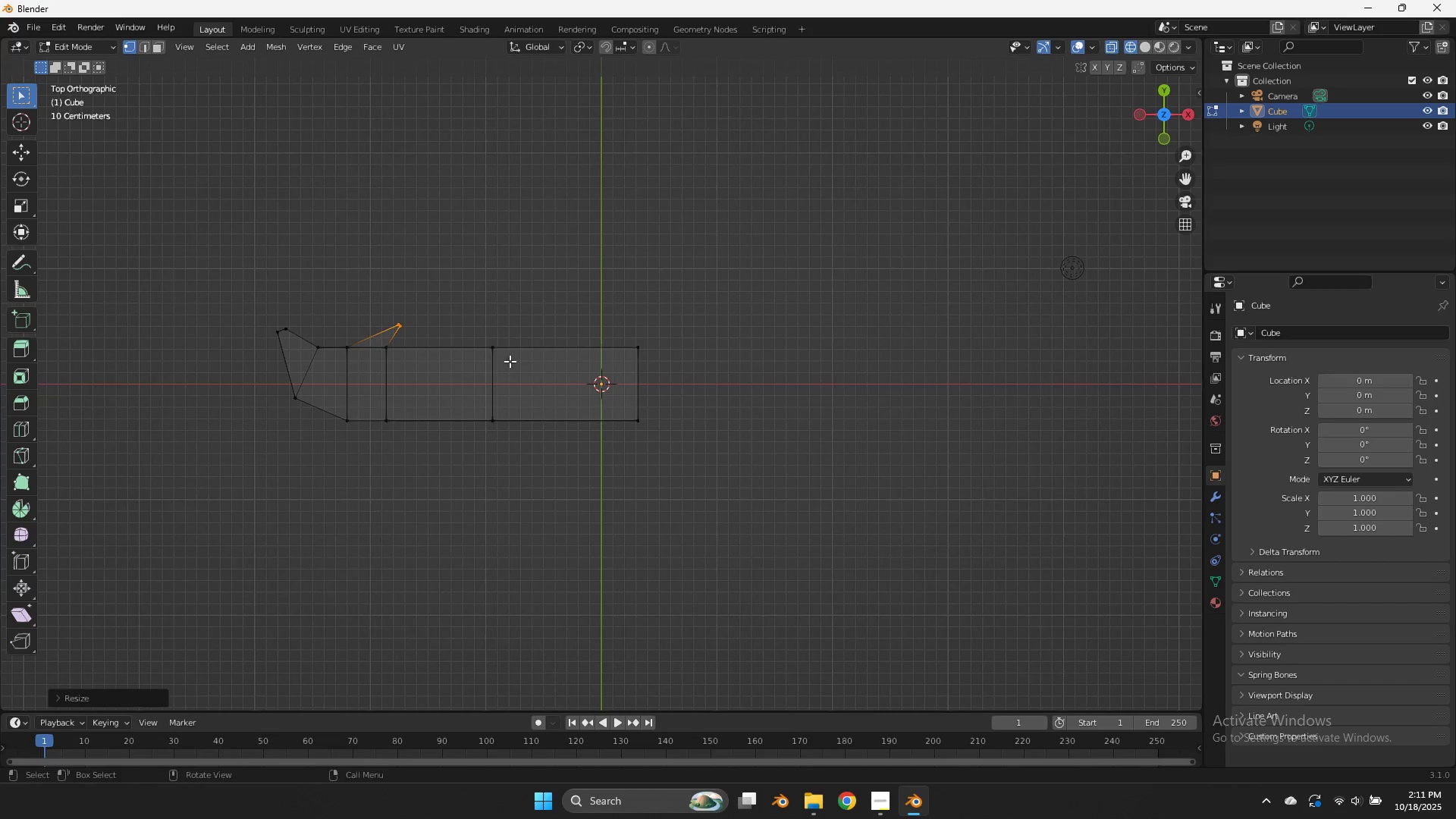 
key(Control+ControlLeft)
 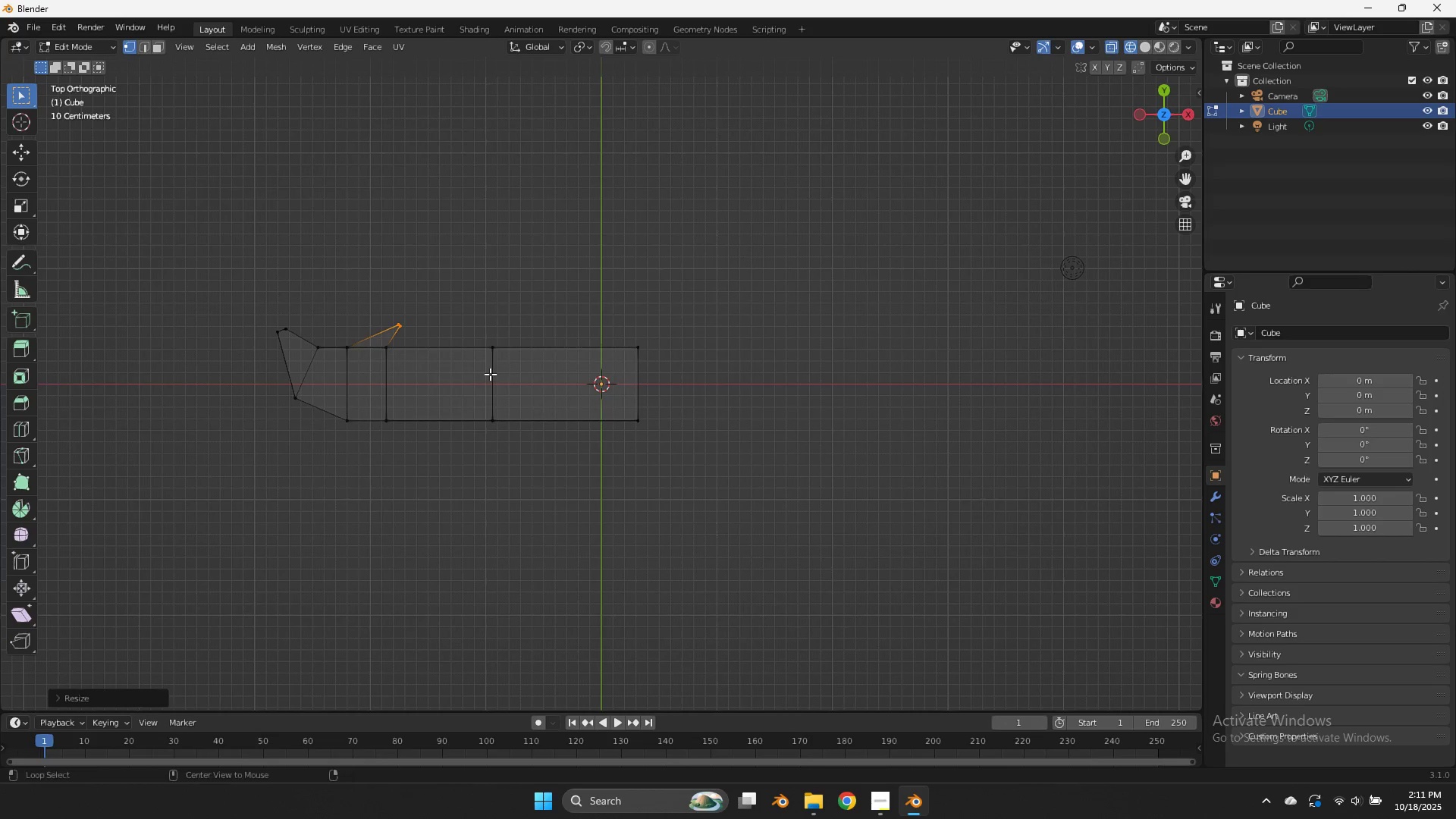 
hold_key(key=AltLeft, duration=0.4)
left_click([490, 375])
 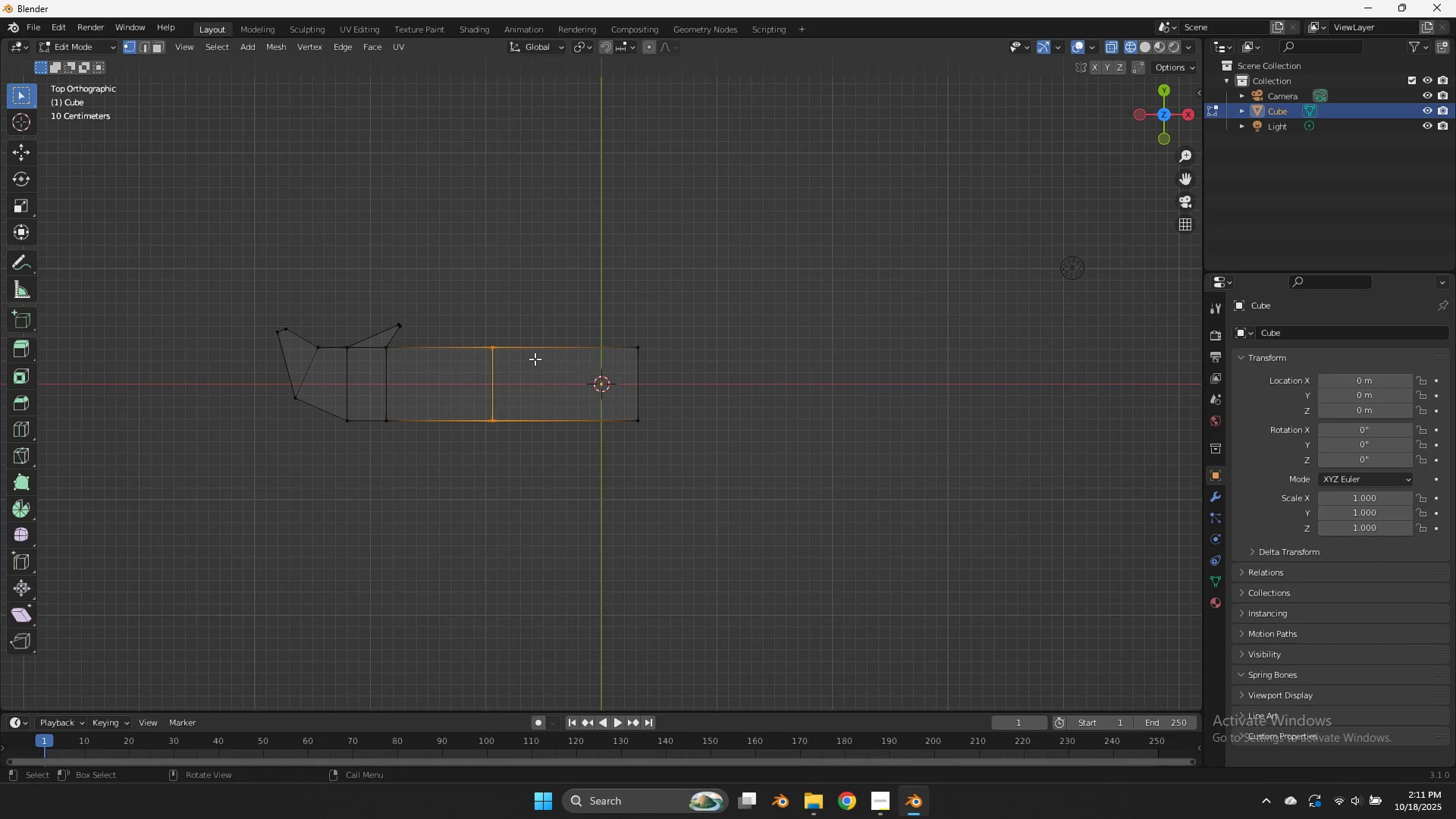 
key(Control+B)
 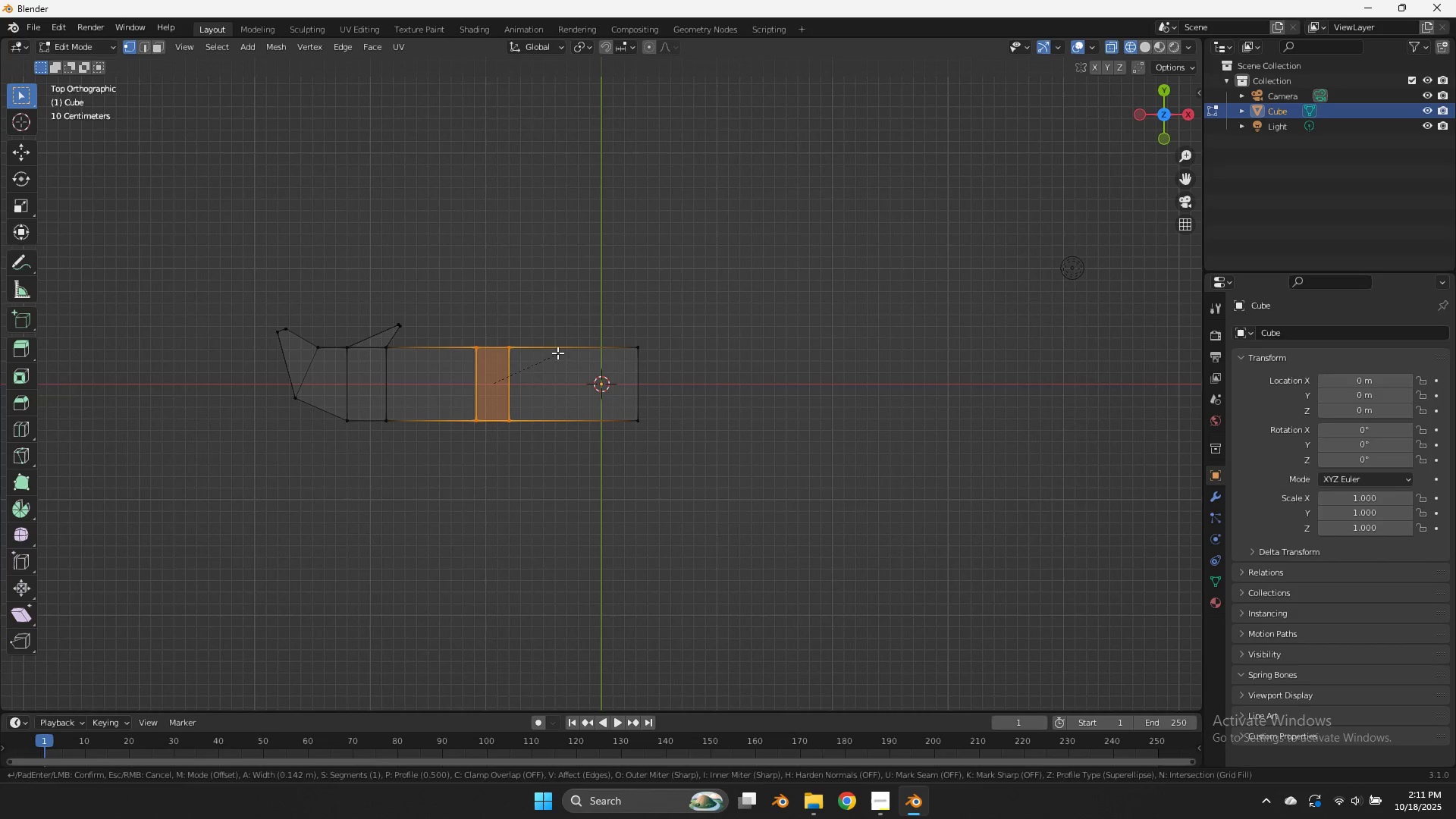 
left_click([557, 353])
 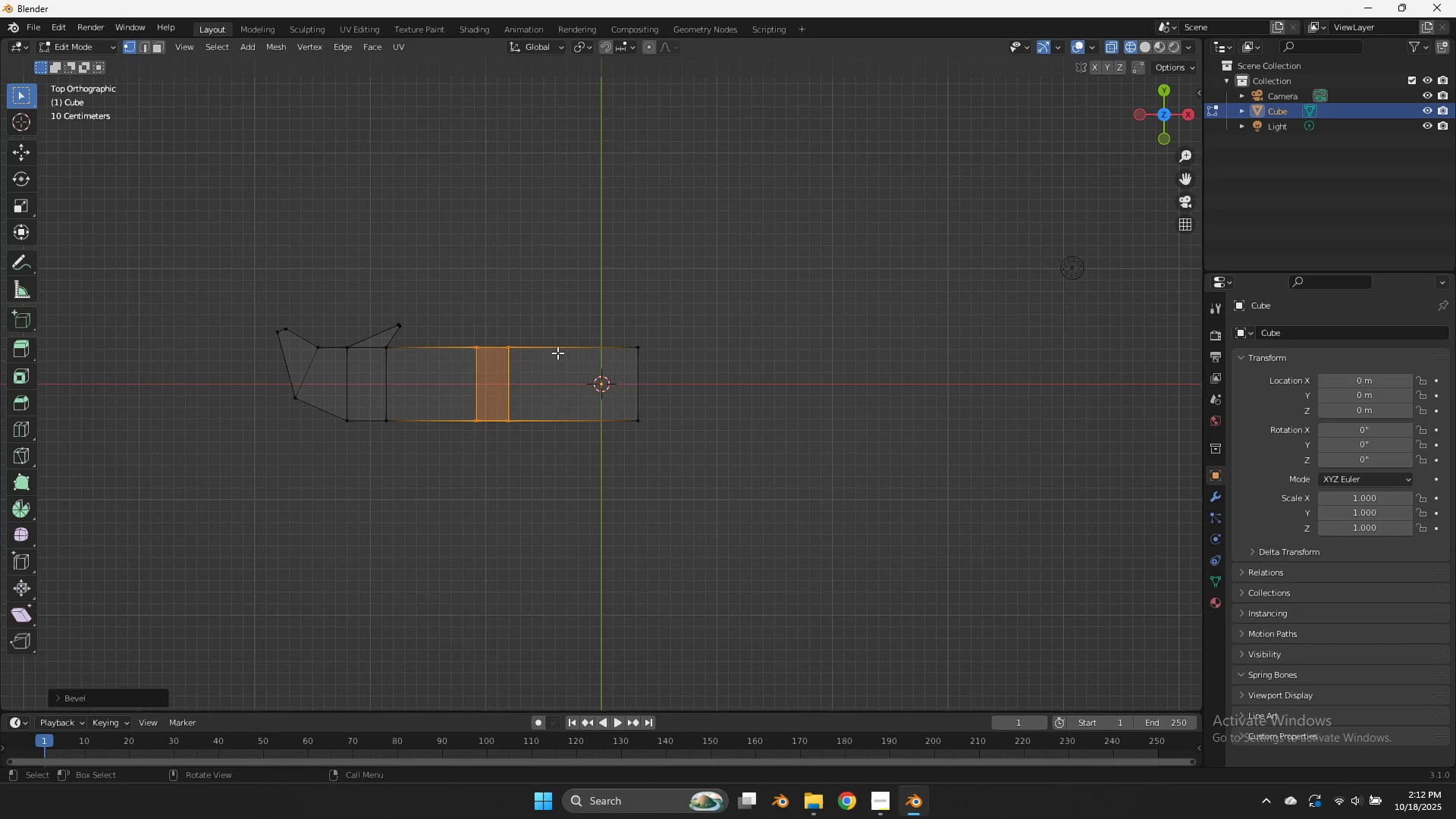 
type(hx)
 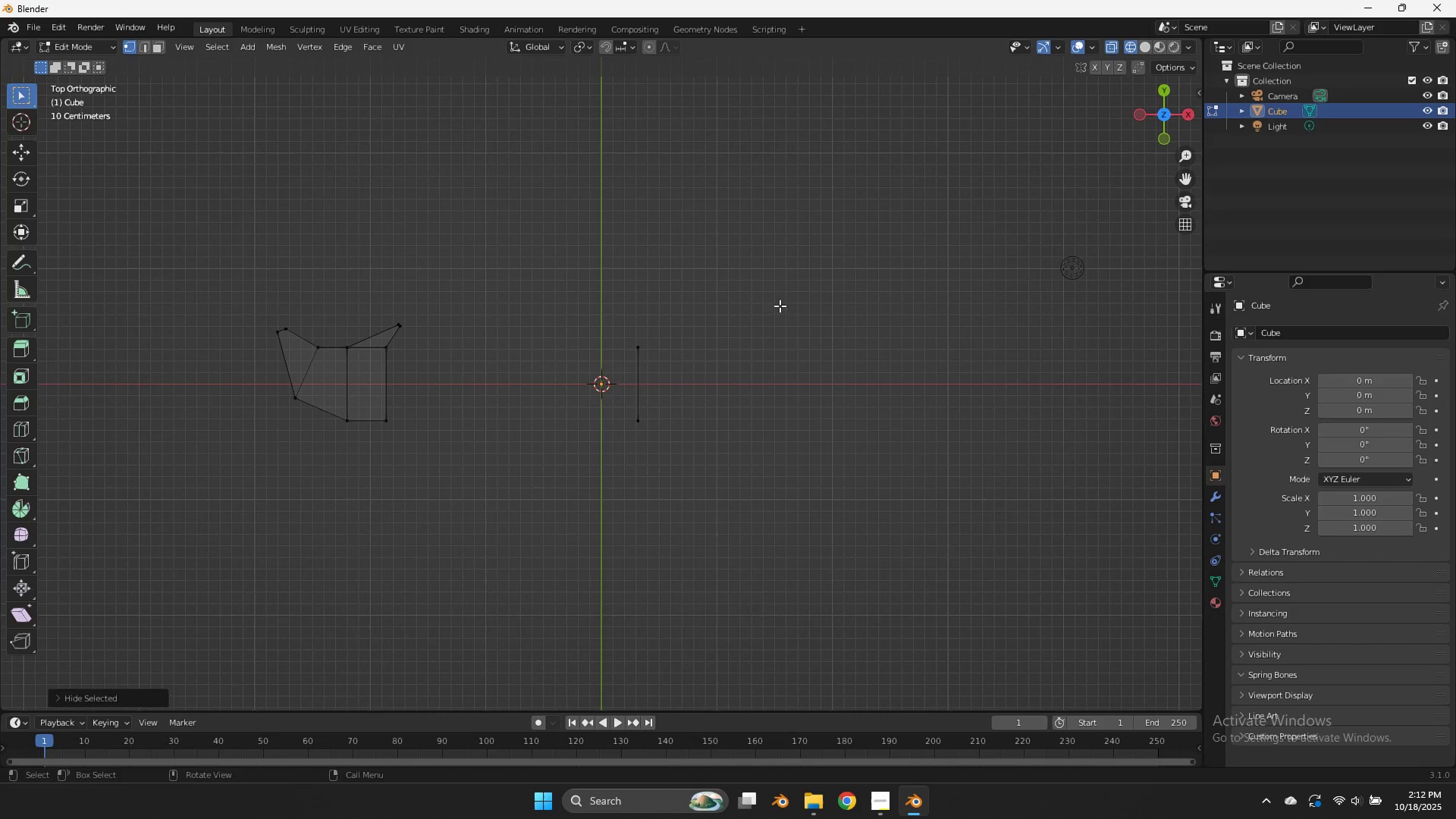 
key(Control+Z)
 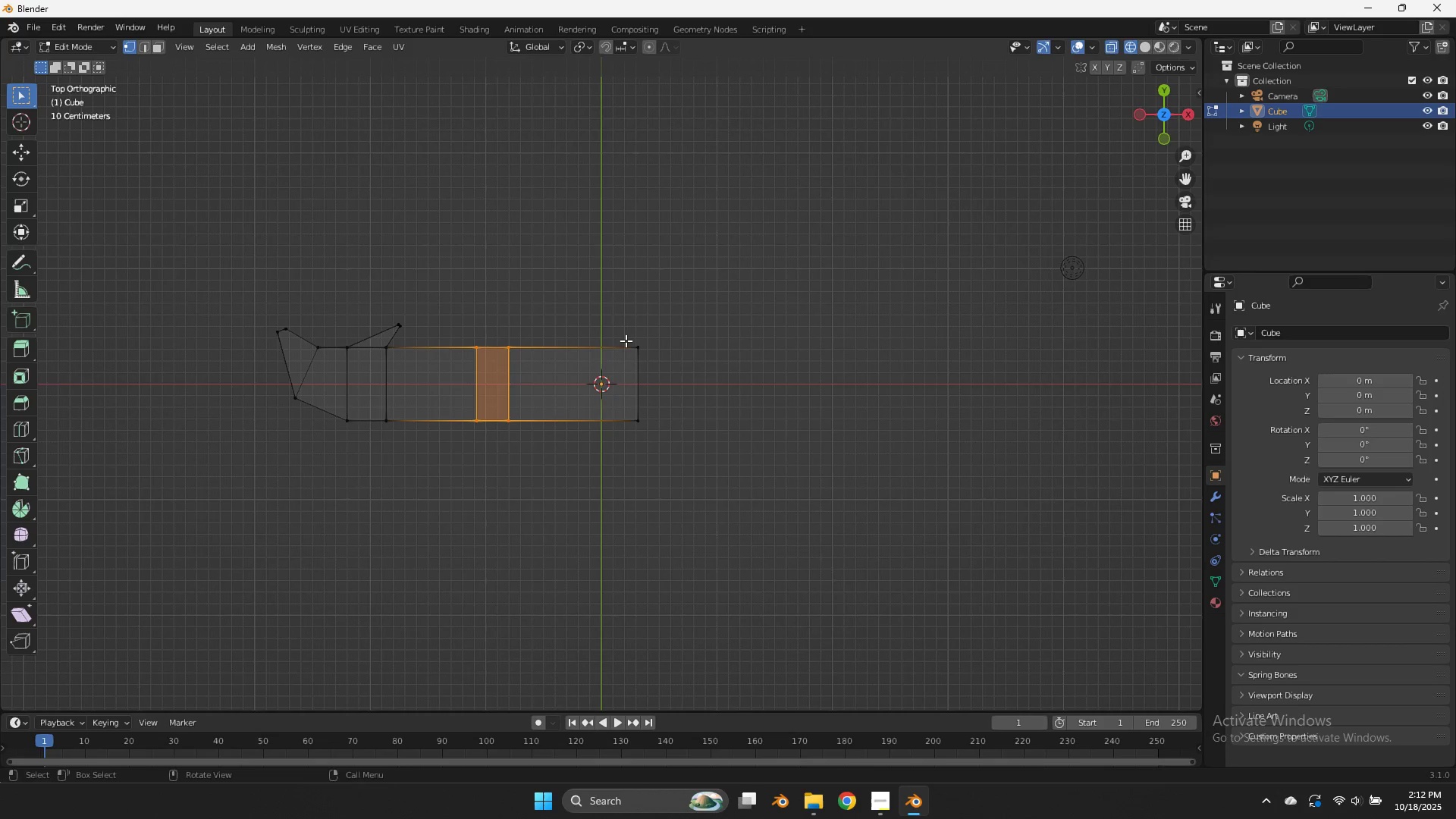 
type(gx)
 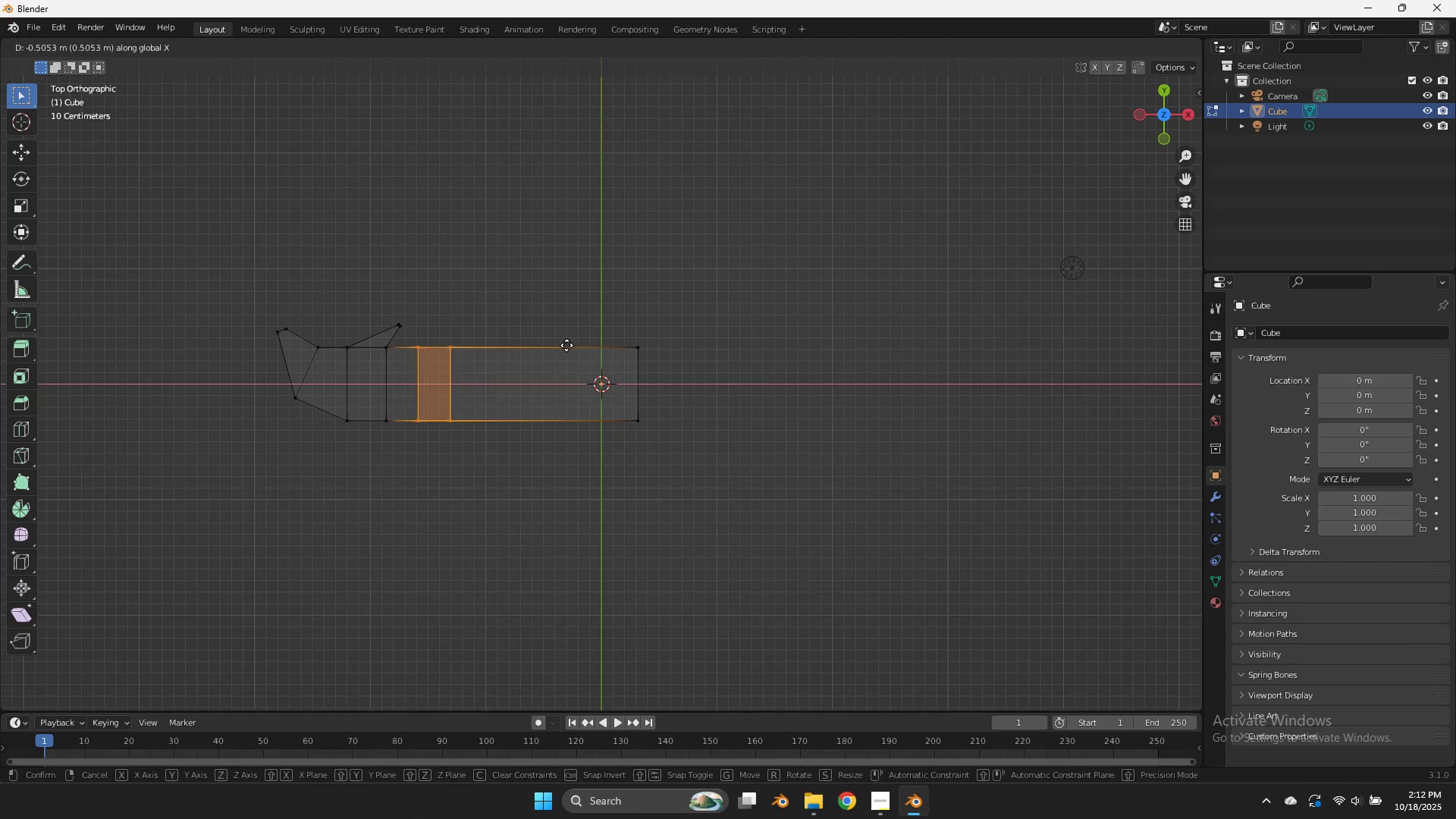 
double_click([566, 345])
 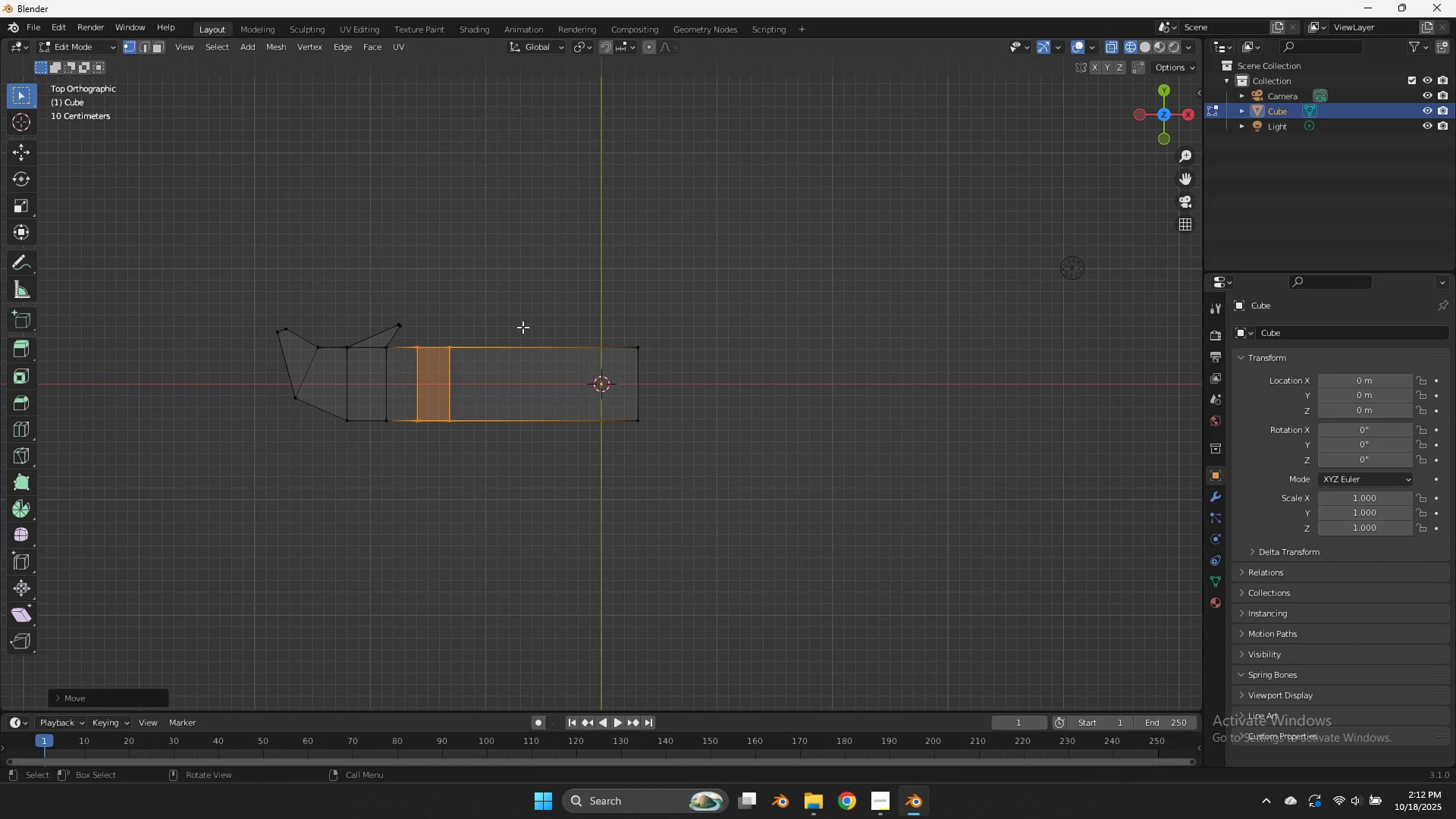 
left_click_drag(start_coordinate=[516, 325], to_coordinate=[409, 372])
 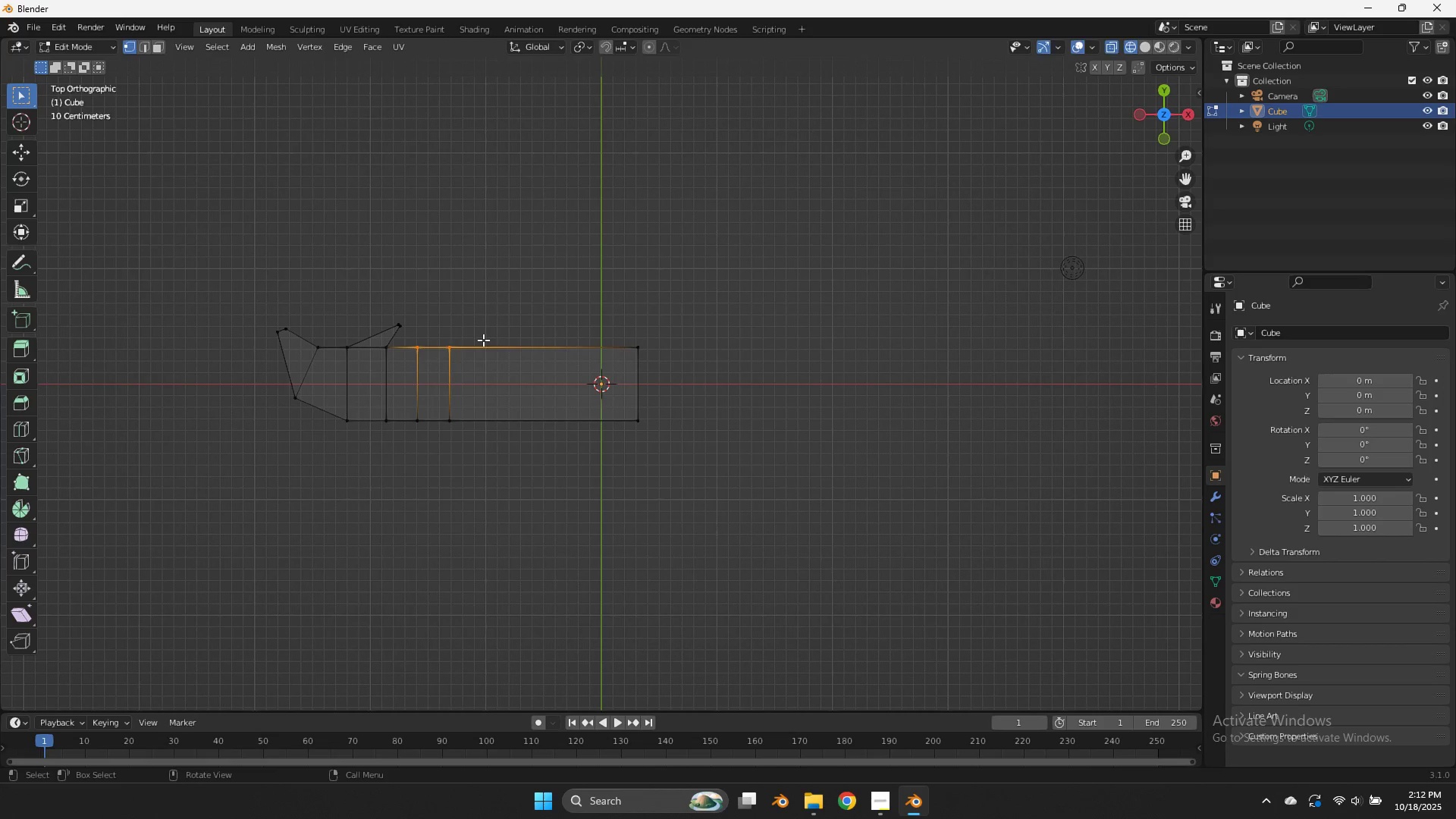 
type(eg)
 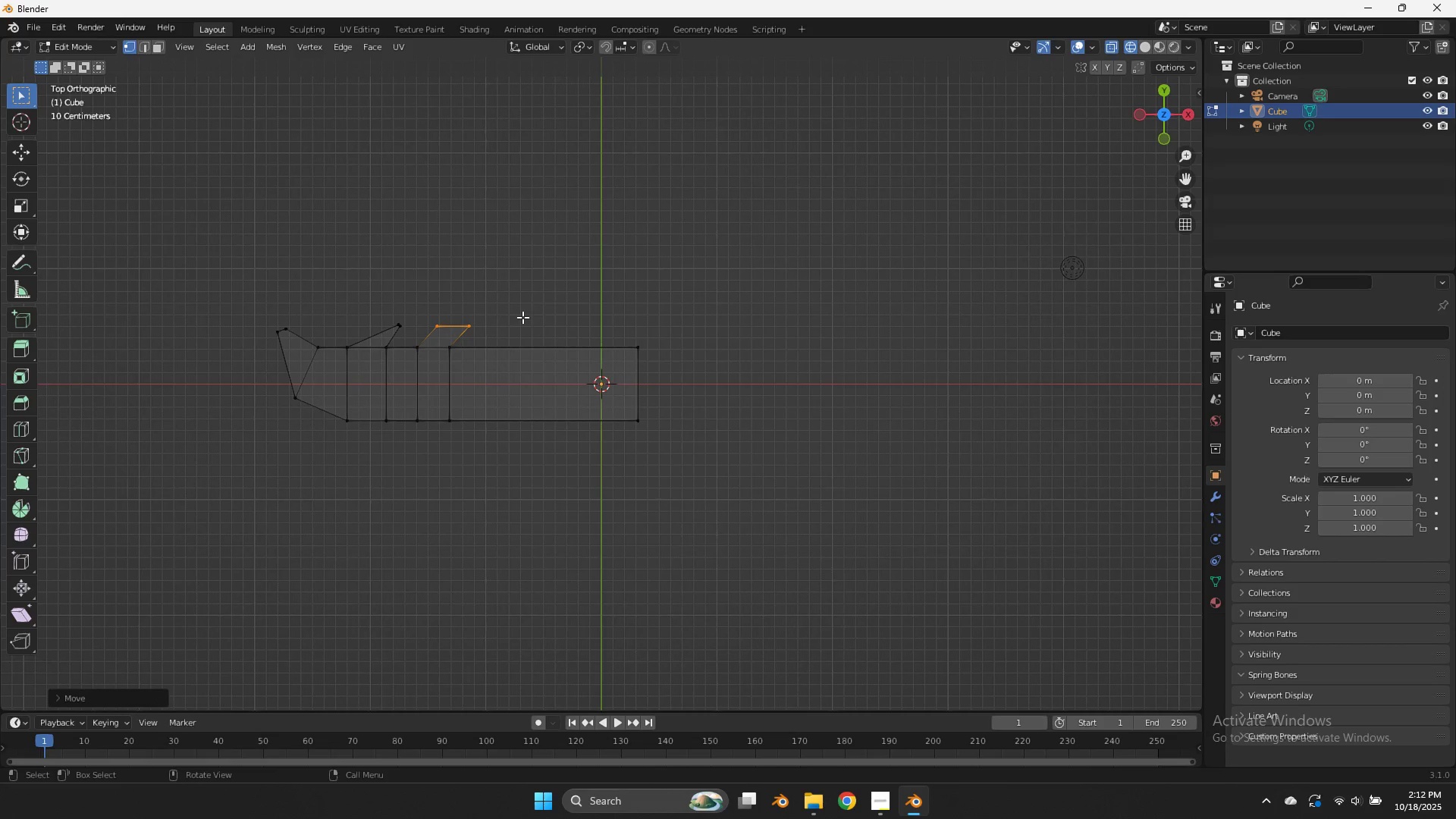 
left_click([522, 317])
 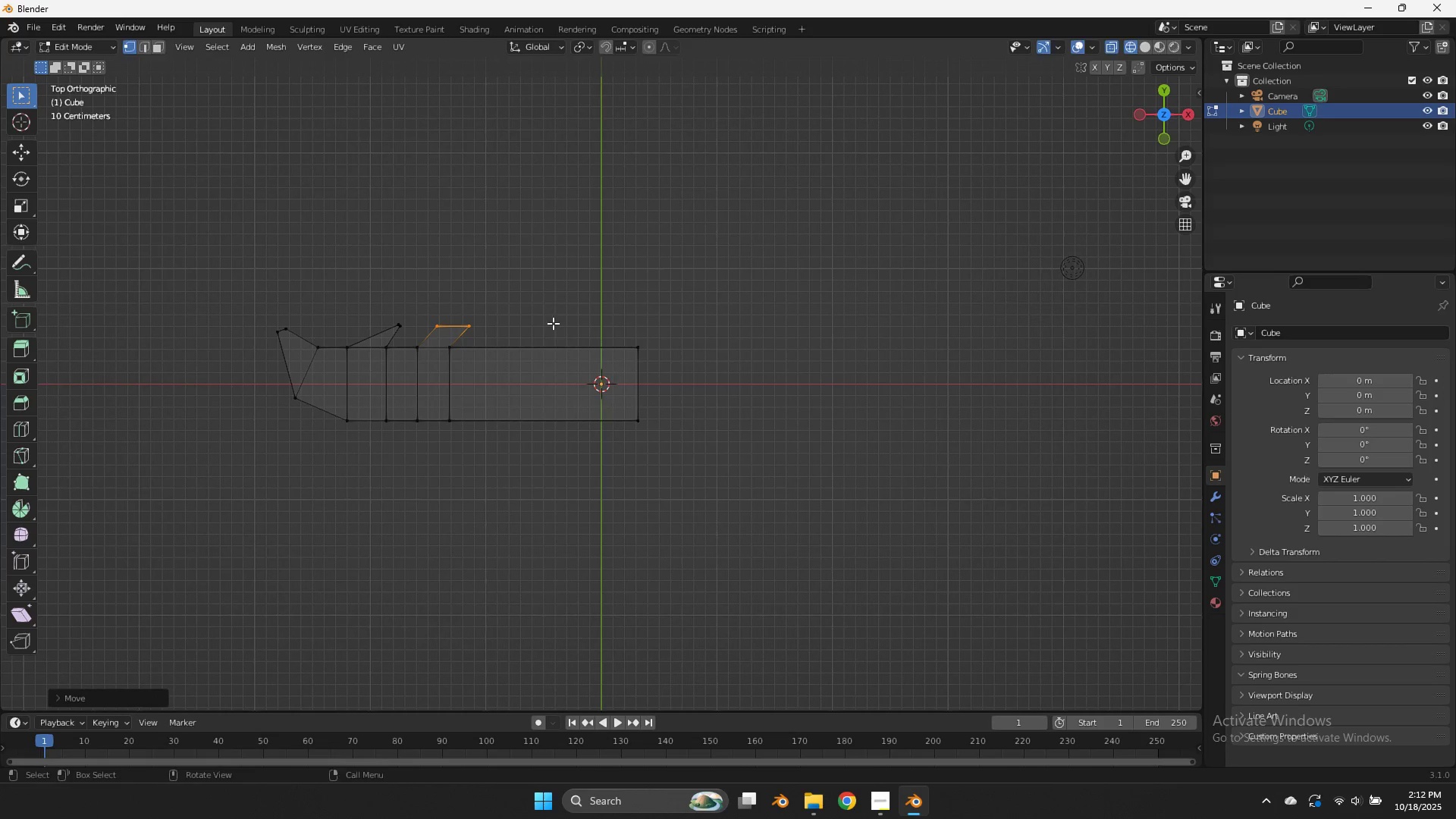 
key(R)
 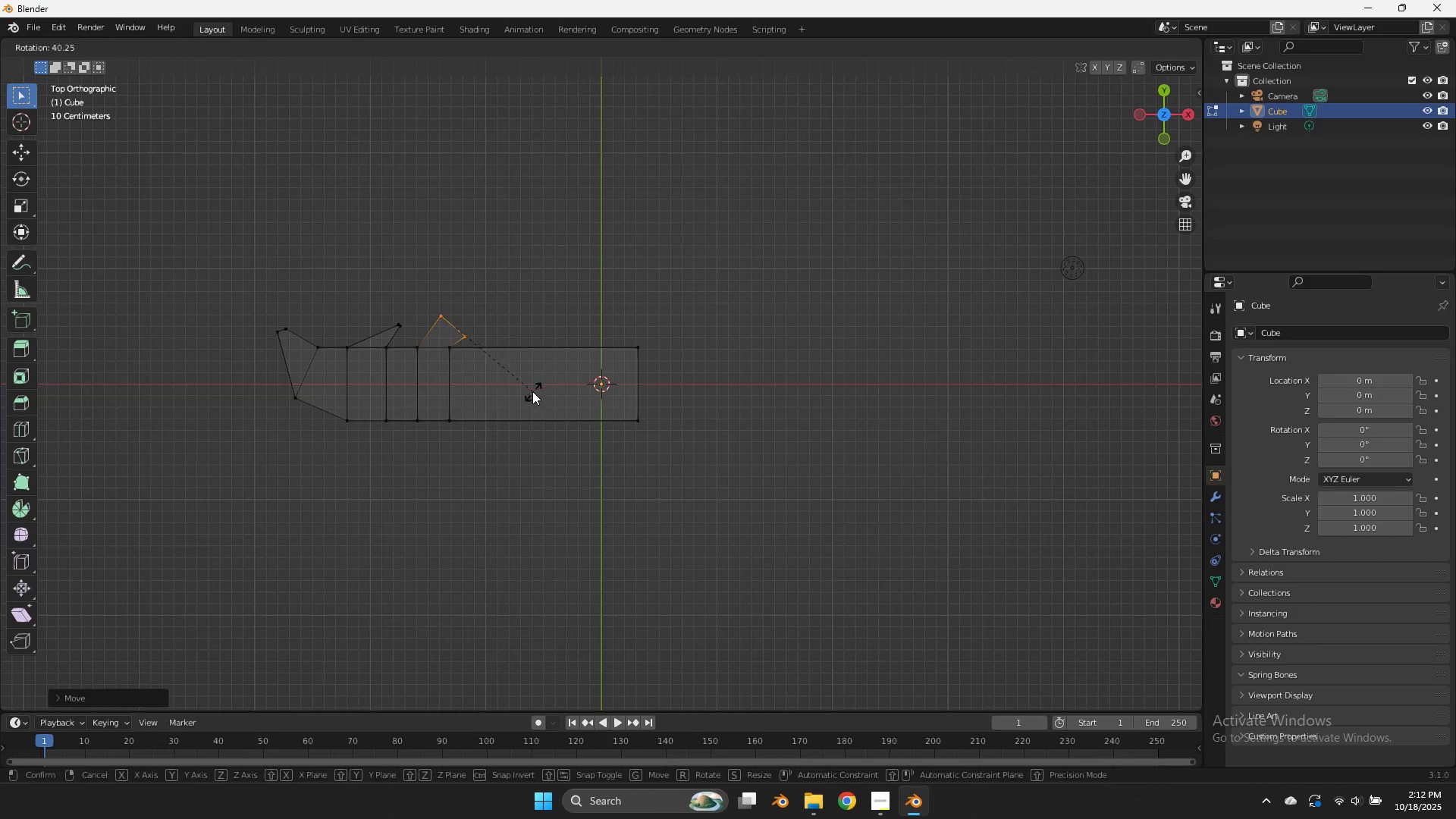 
left_click([532, 391])
 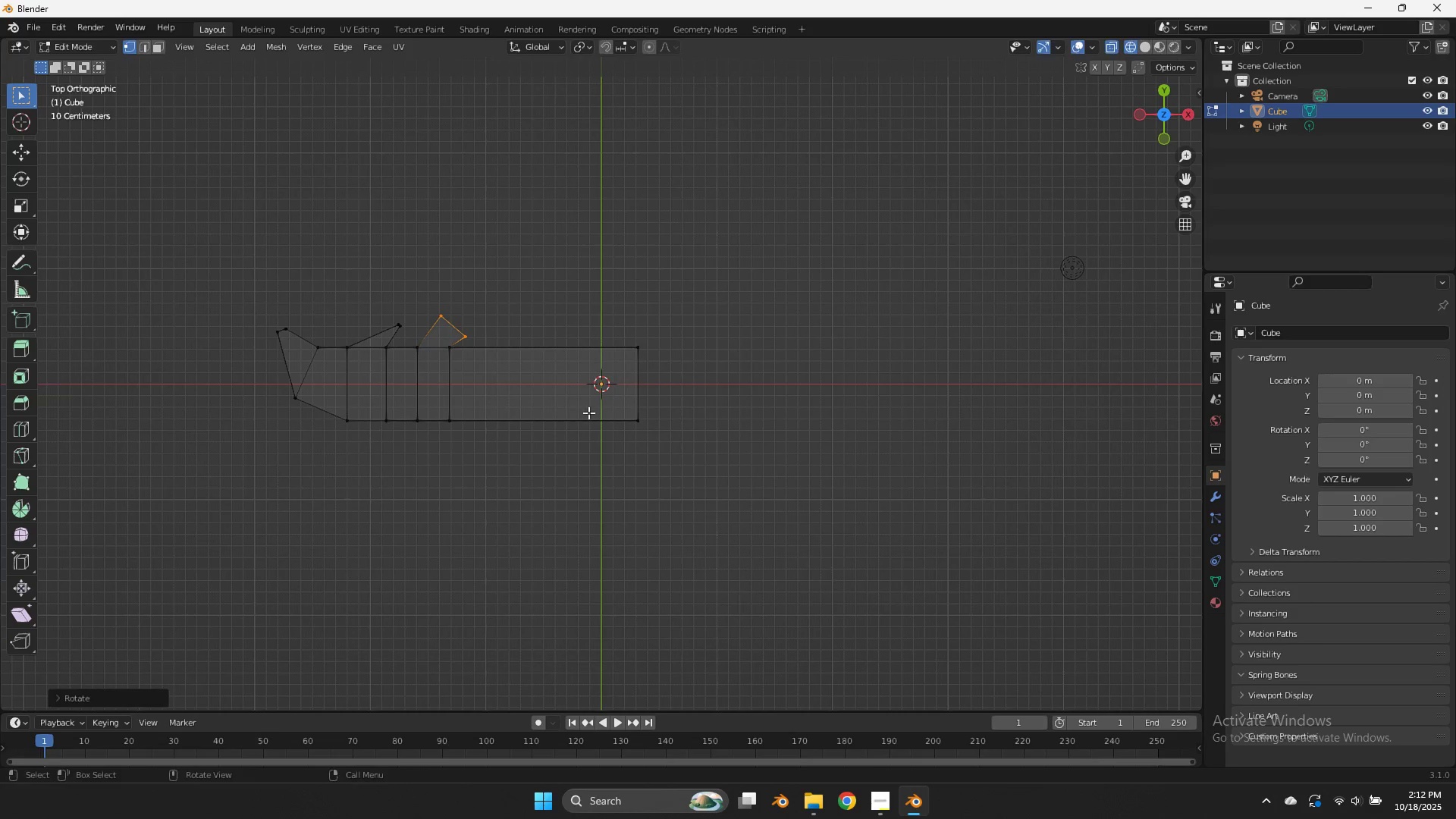 
key(S)
 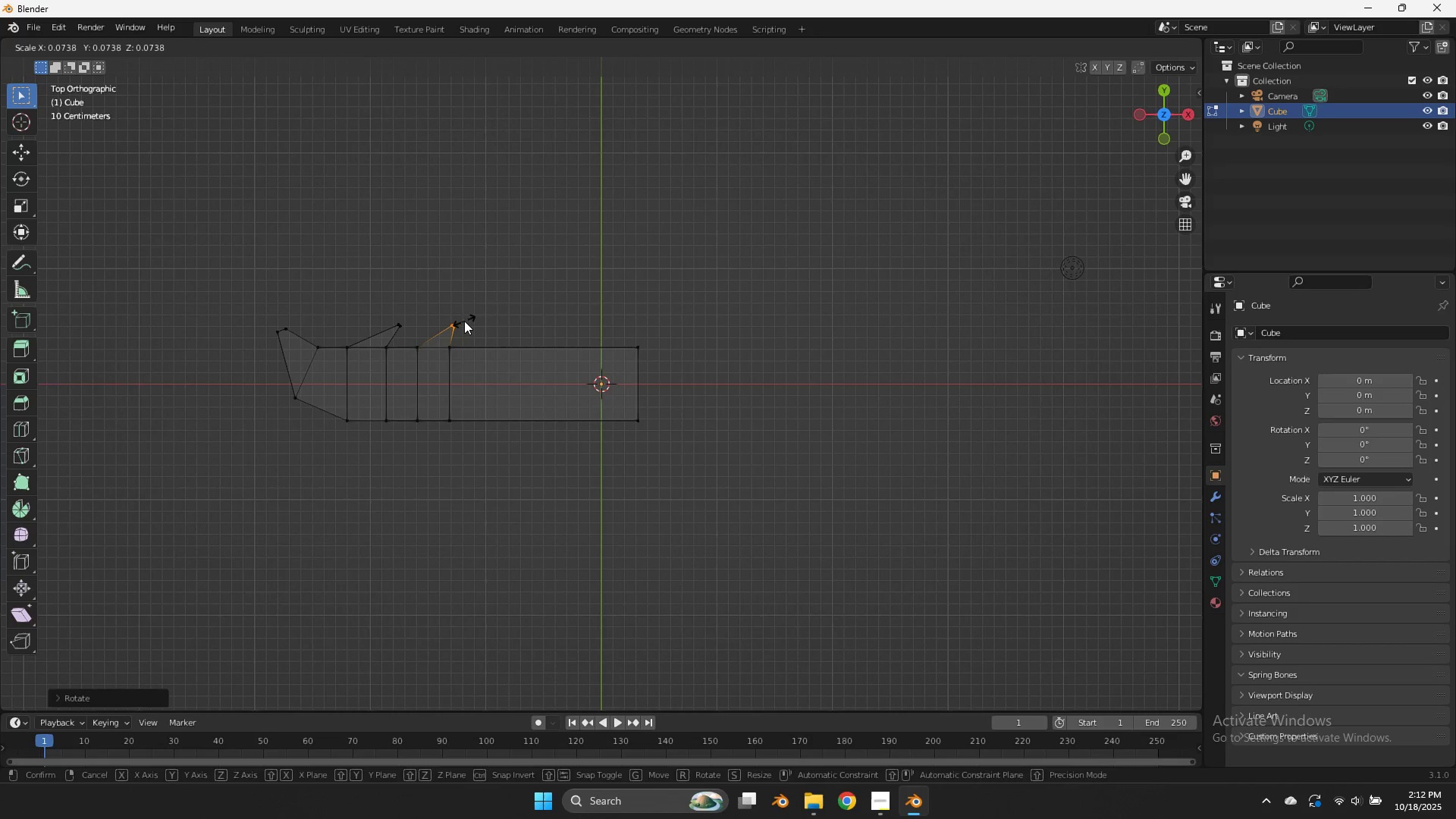 
left_click([464, 321])
 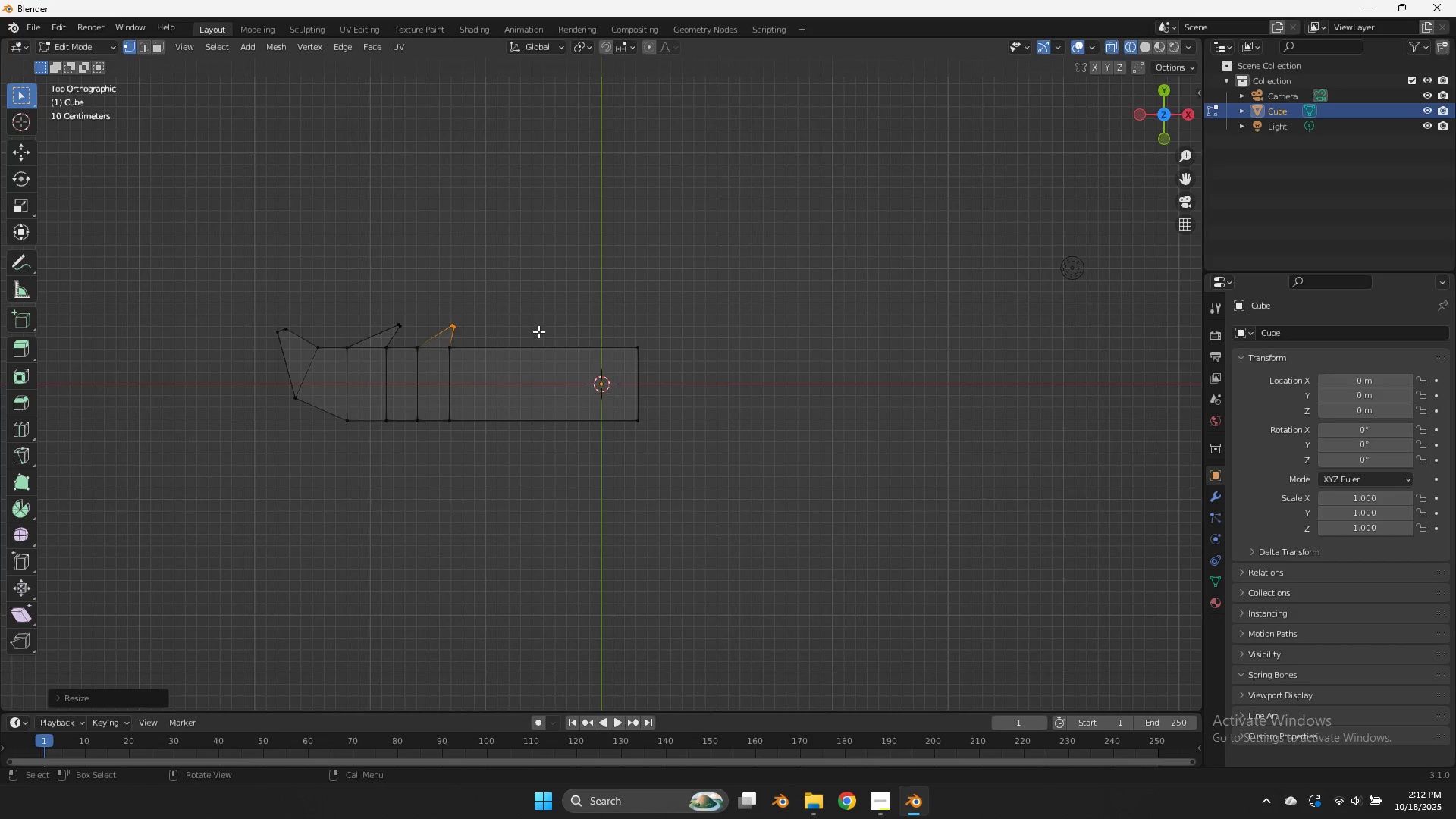 
key(R)
 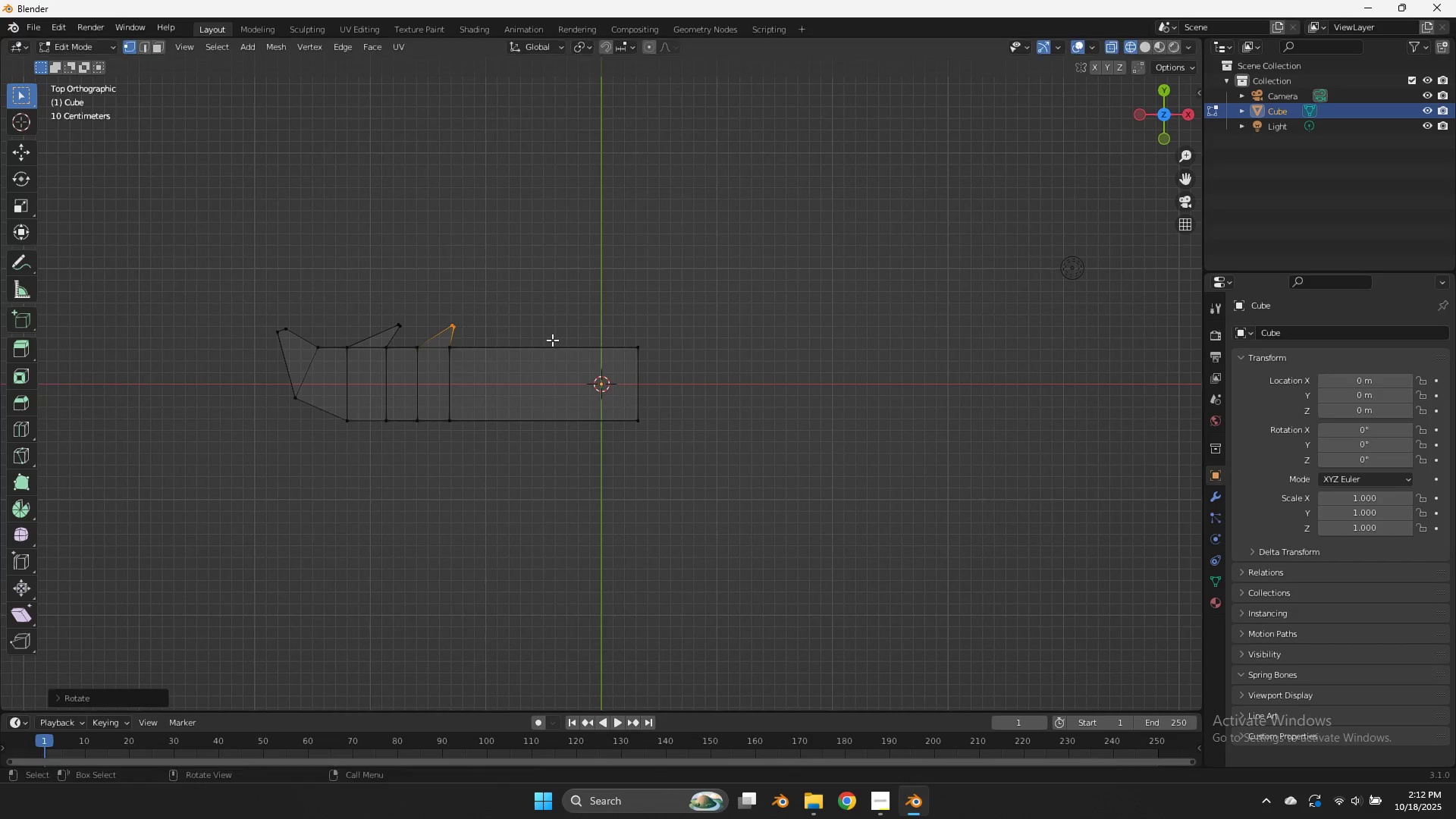 
left_click([552, 340])
 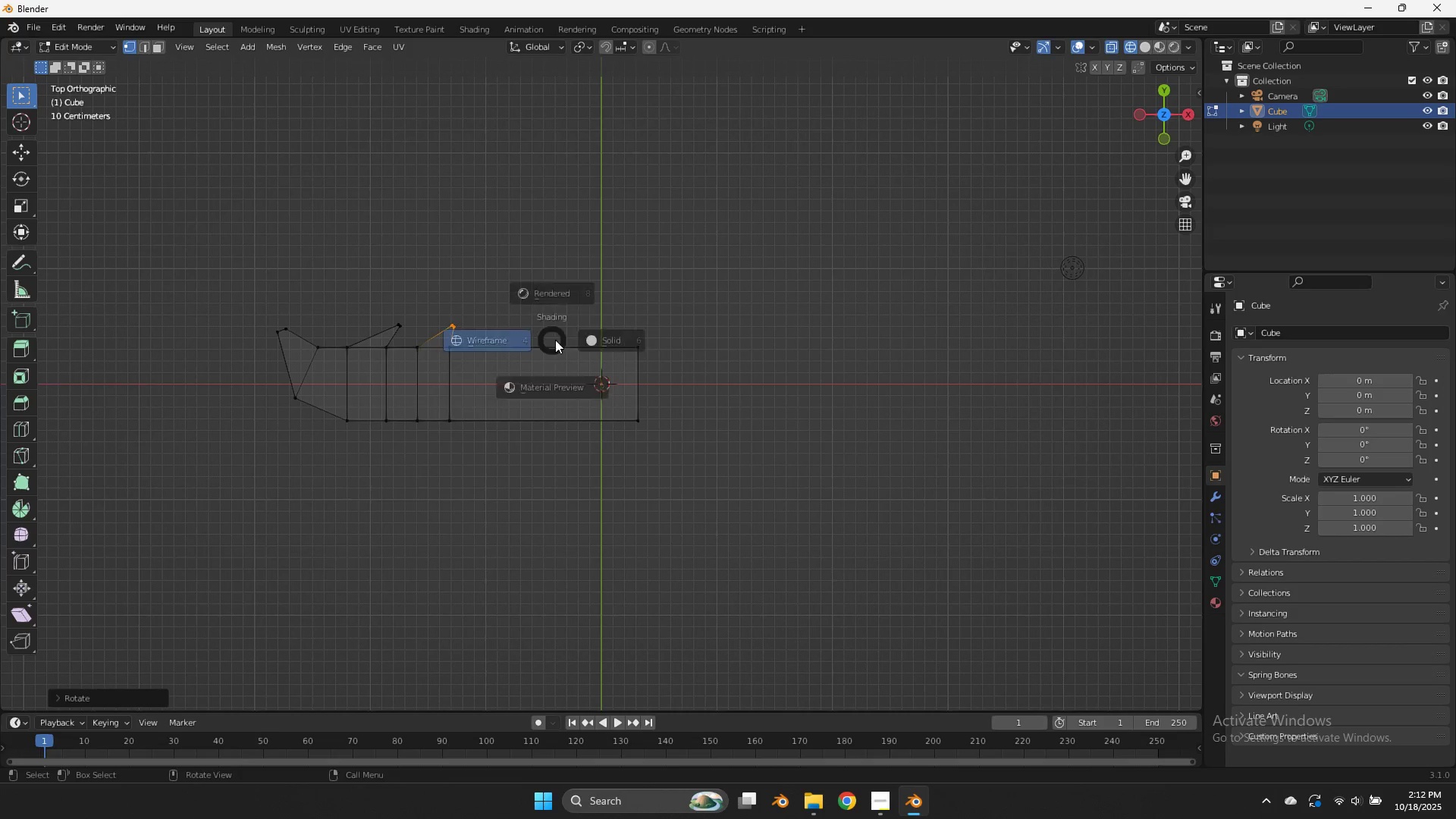 
key(Z)
 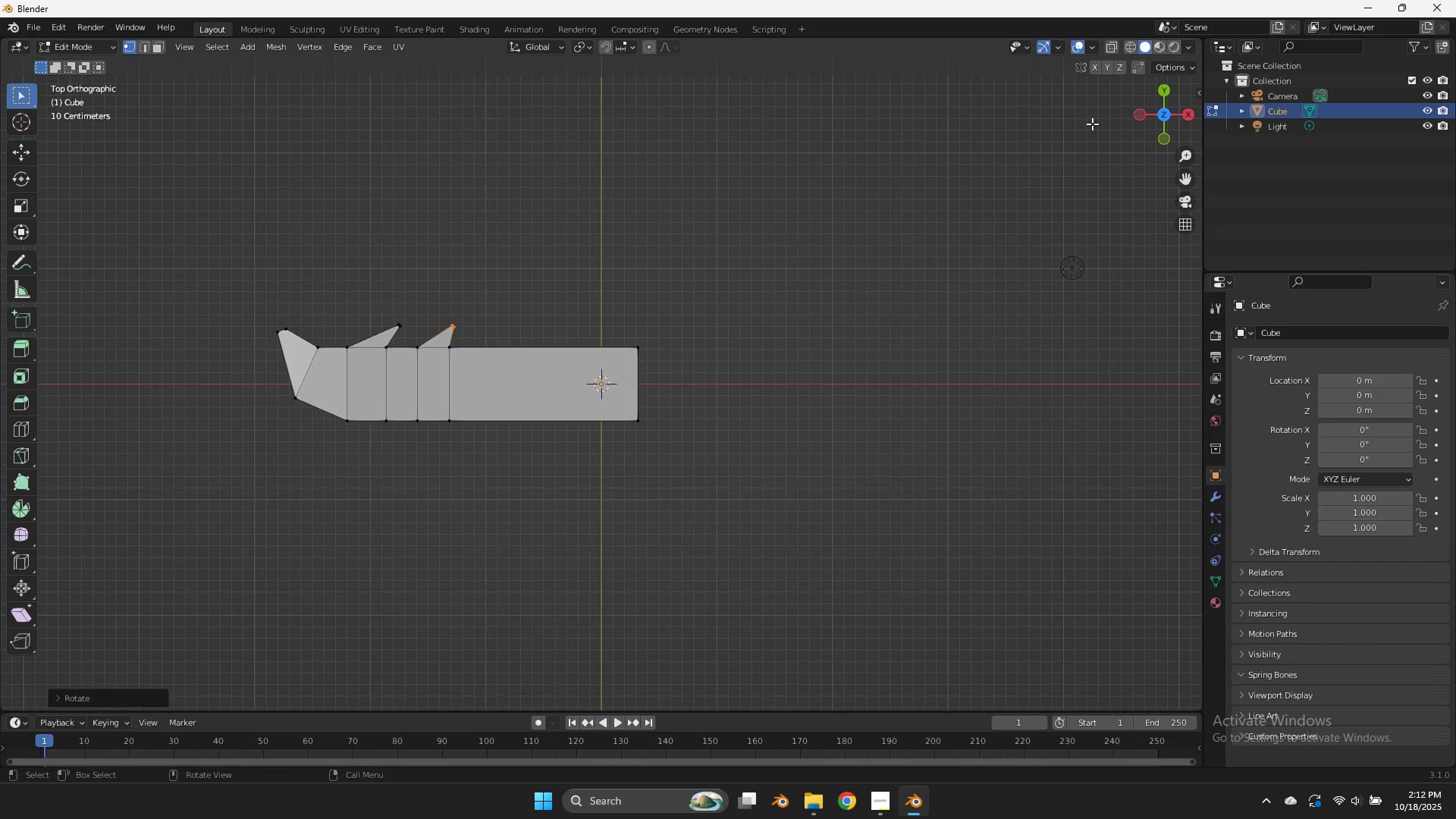 
left_click_drag(start_coordinate=[1150, 113], to_coordinate=[53, 601])
 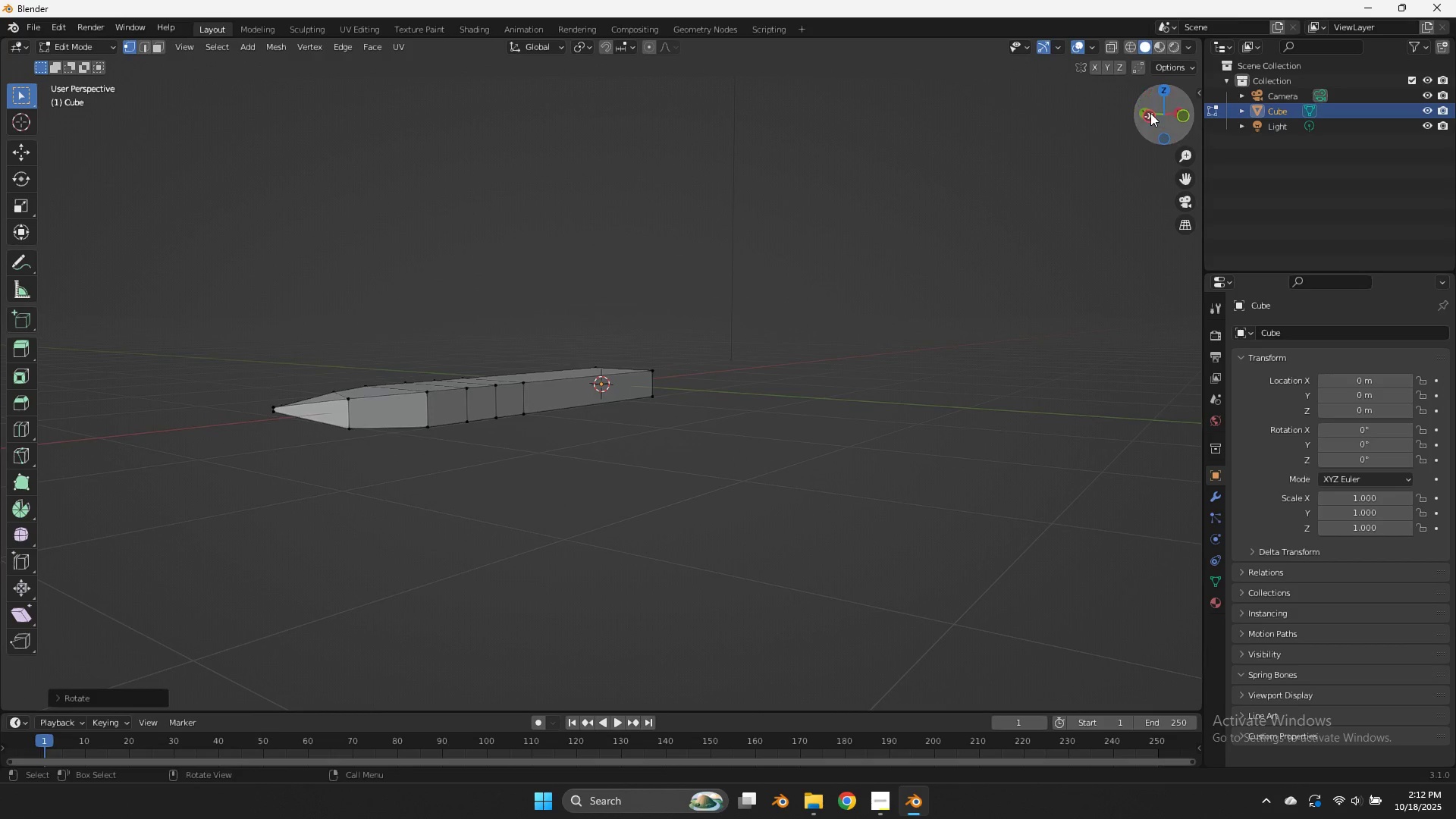 
left_click([1150, 113])
 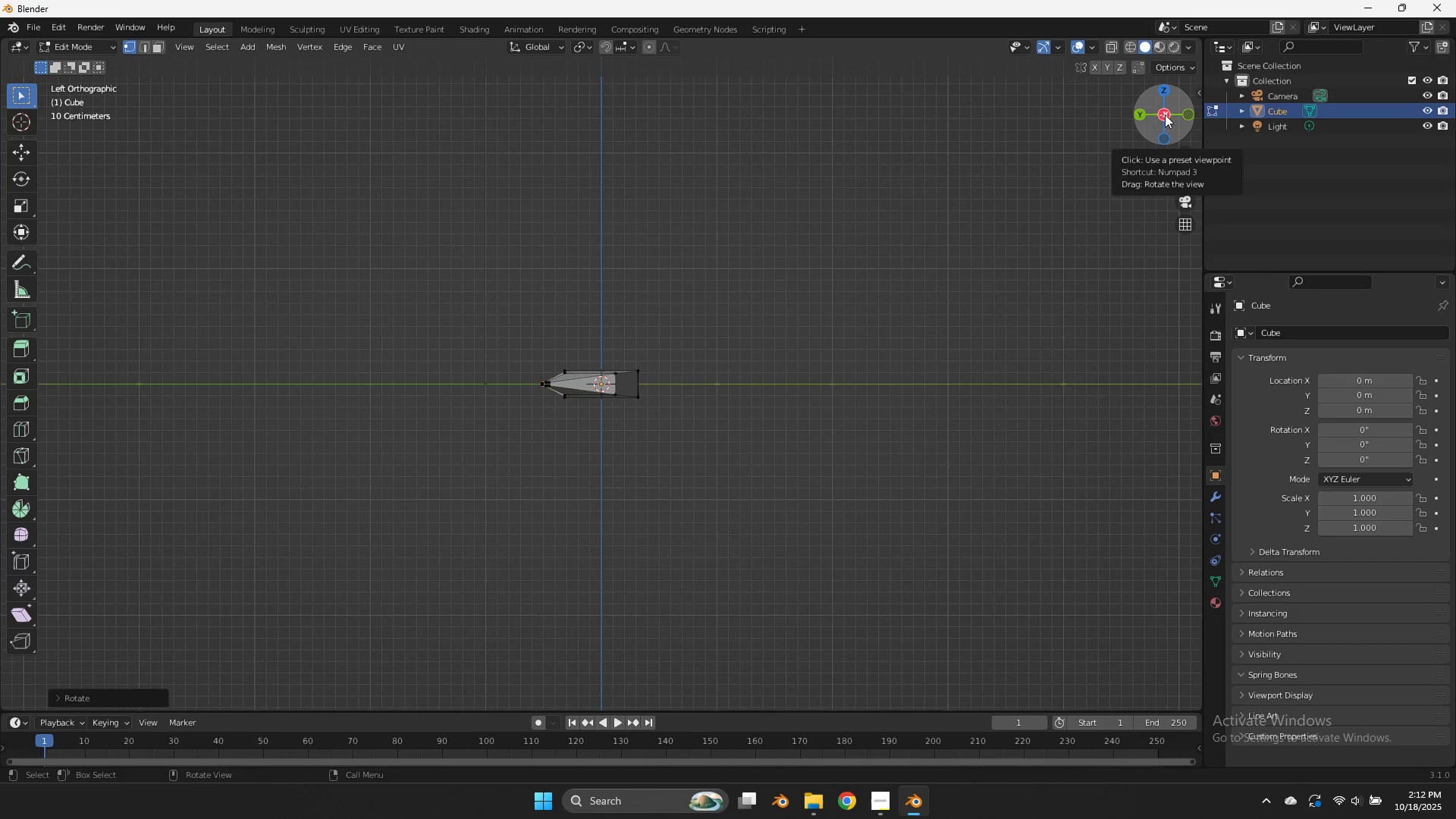 
left_click_drag(start_coordinate=[1164, 115], to_coordinate=[1157, 153])
 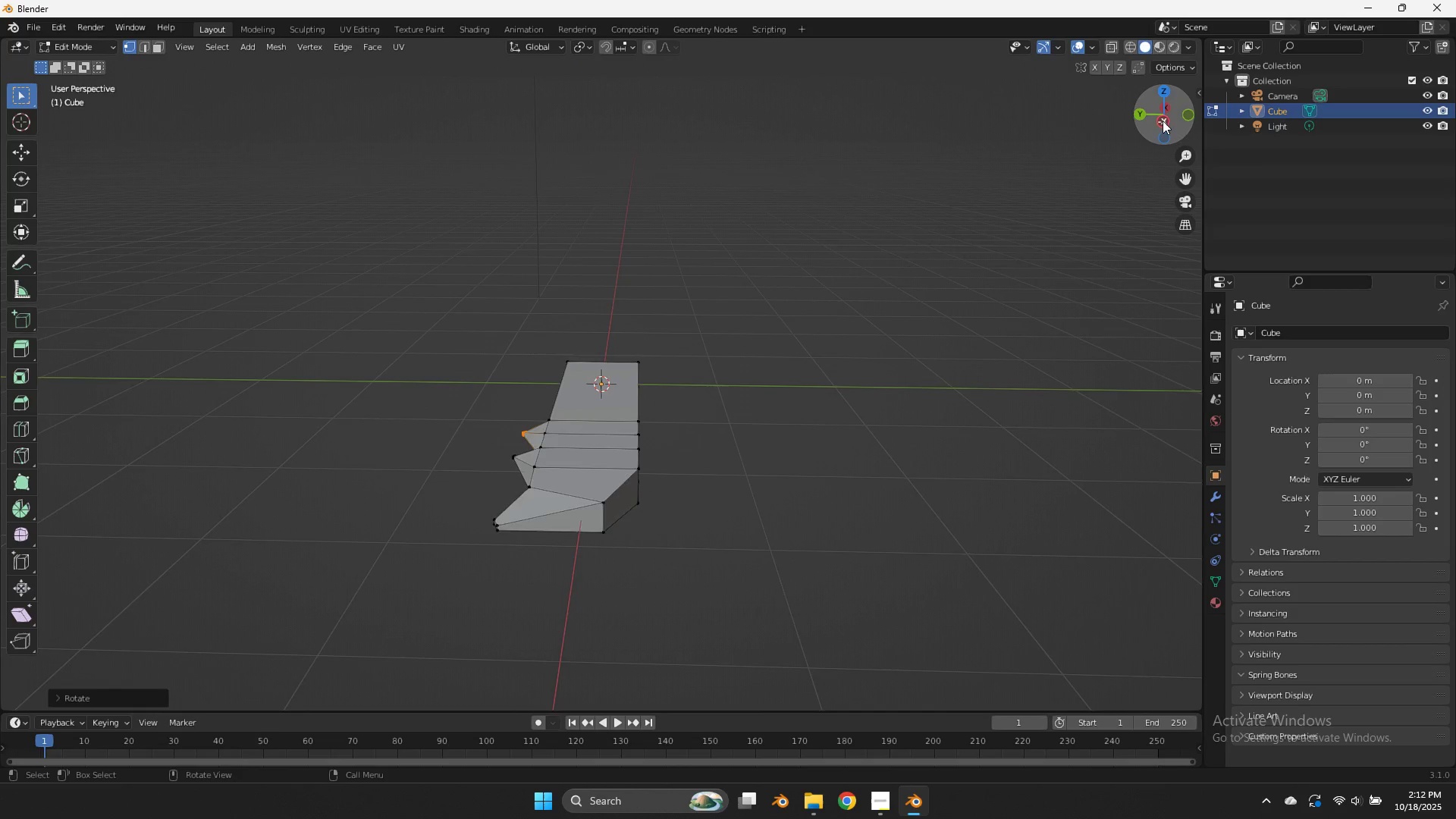 
left_click([1163, 121])
 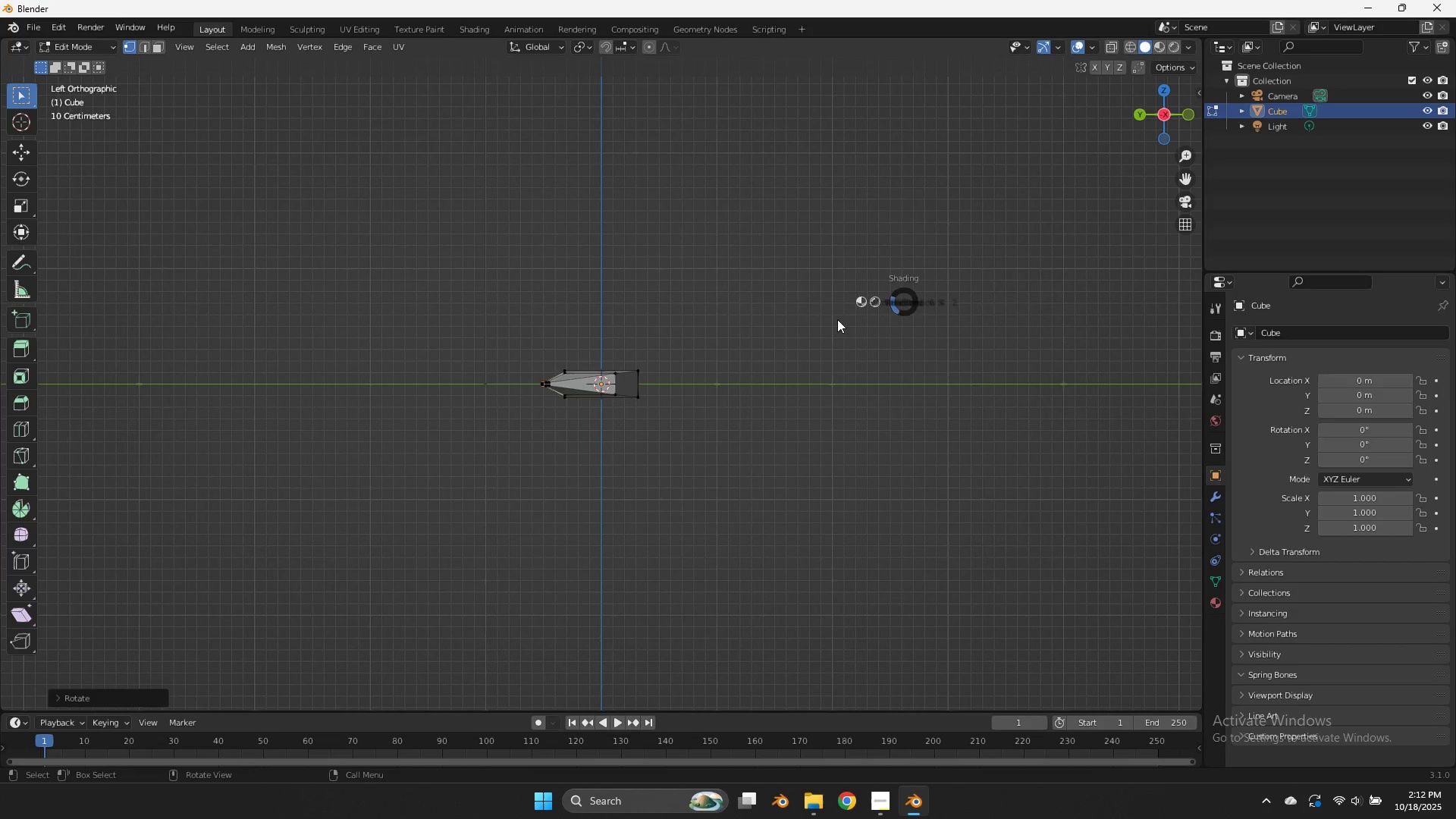 
type(zsz)
 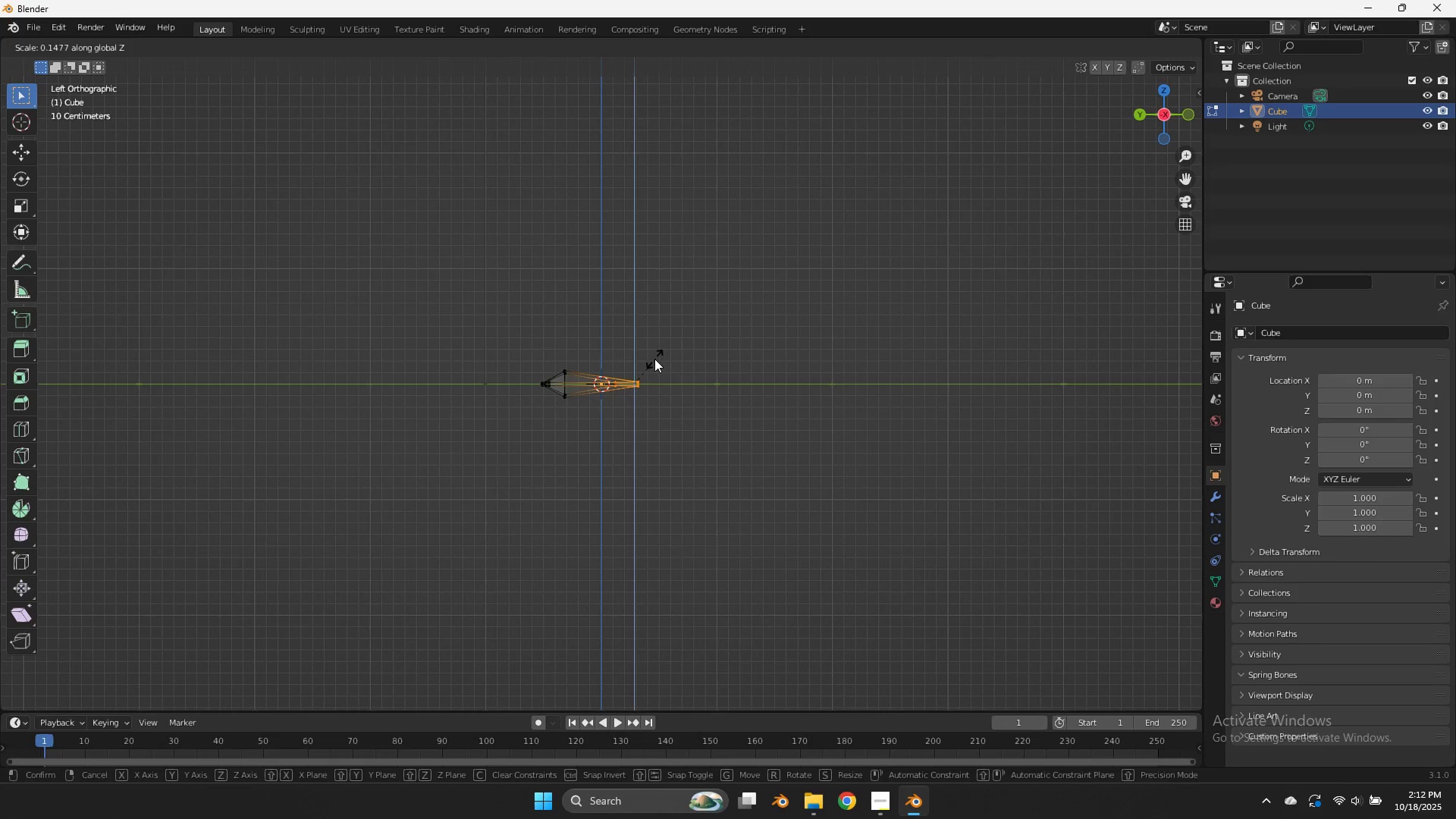 
left_click_drag(start_coordinate=[680, 348], to_coordinate=[604, 431])
 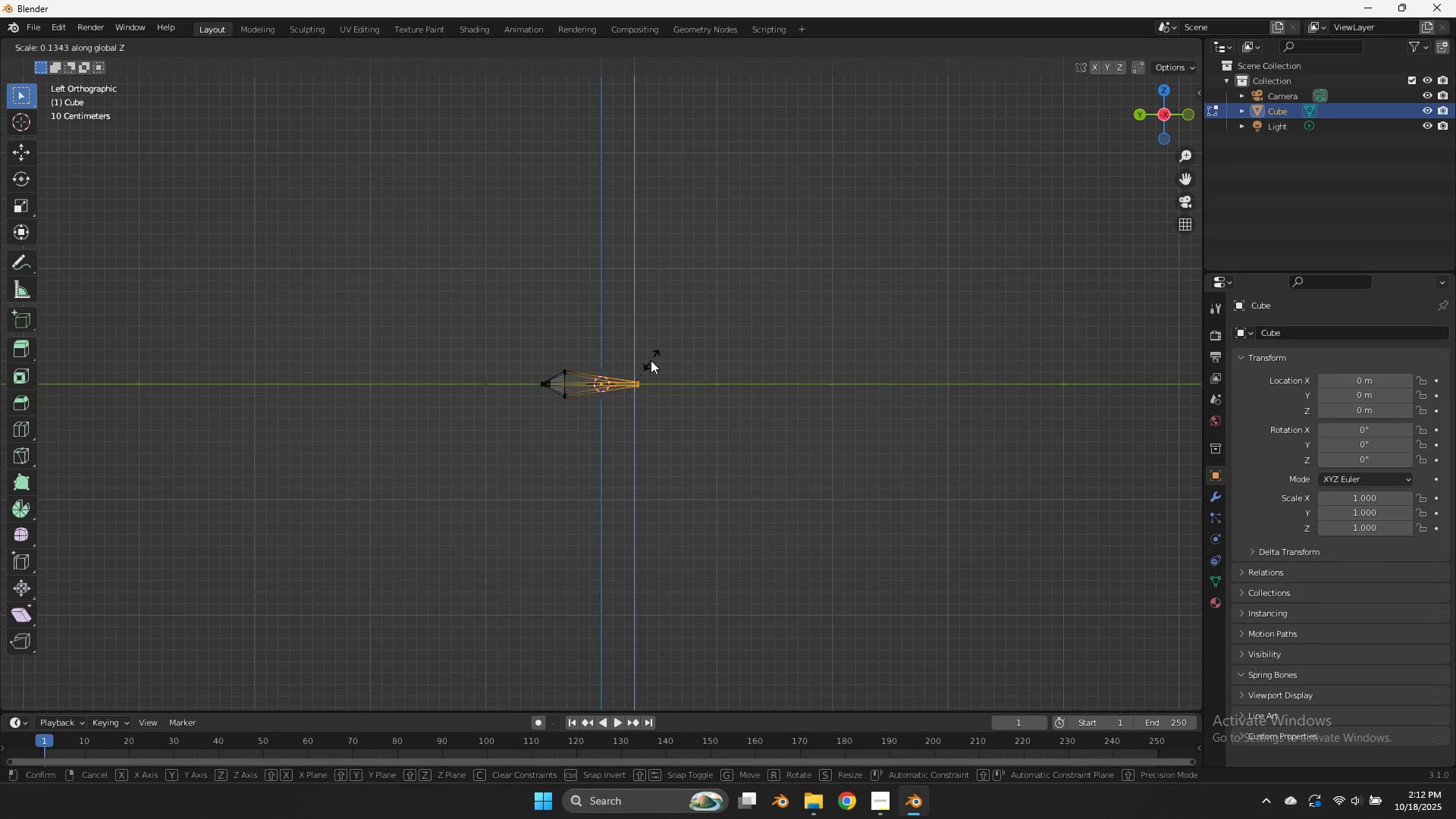 
left_click([647, 366])
 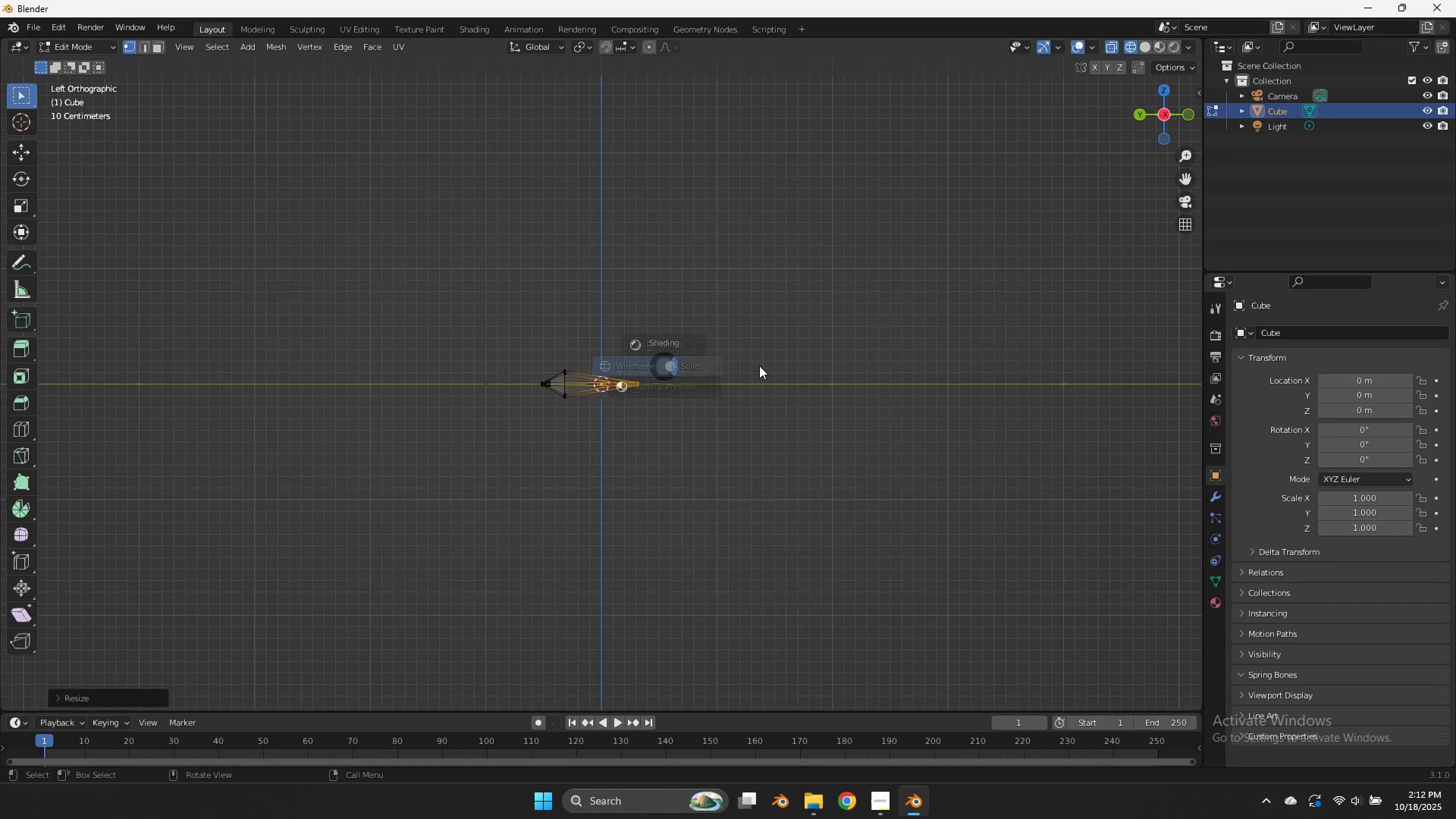 
key(Z)
 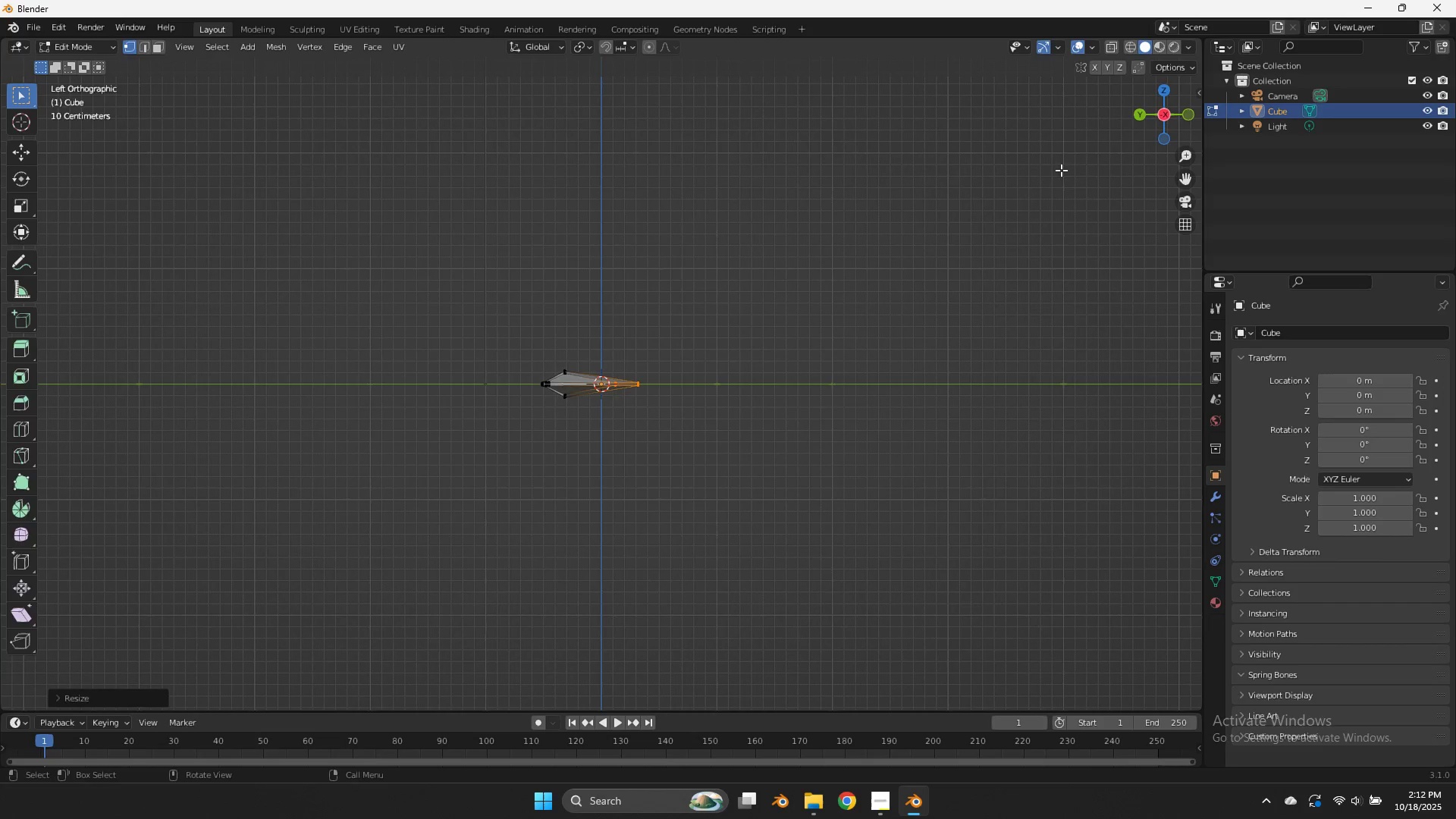 
key(Tab)
 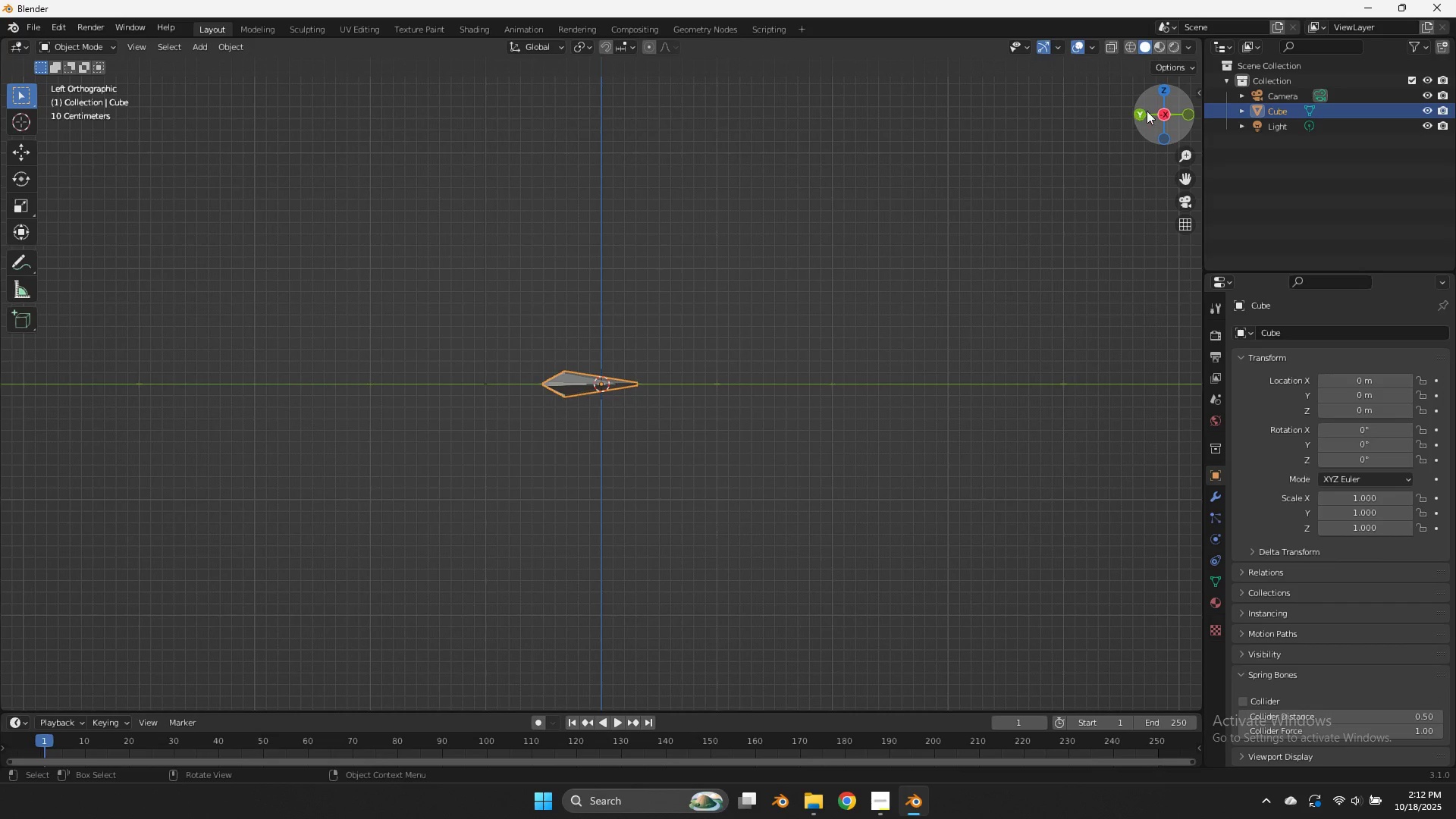 
left_click_drag(start_coordinate=[1158, 111], to_coordinate=[121, 169])
 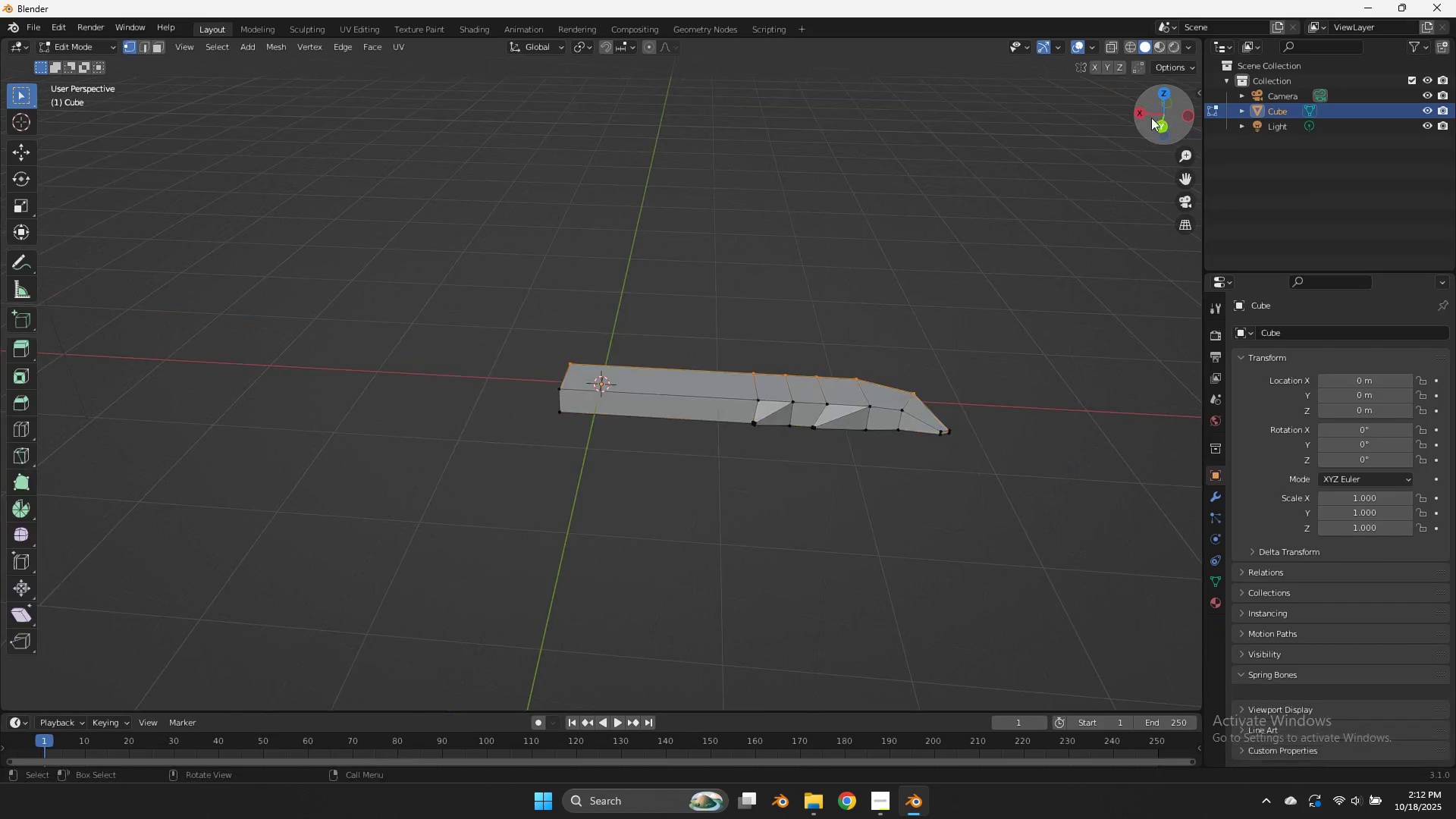 
key(Tab)
 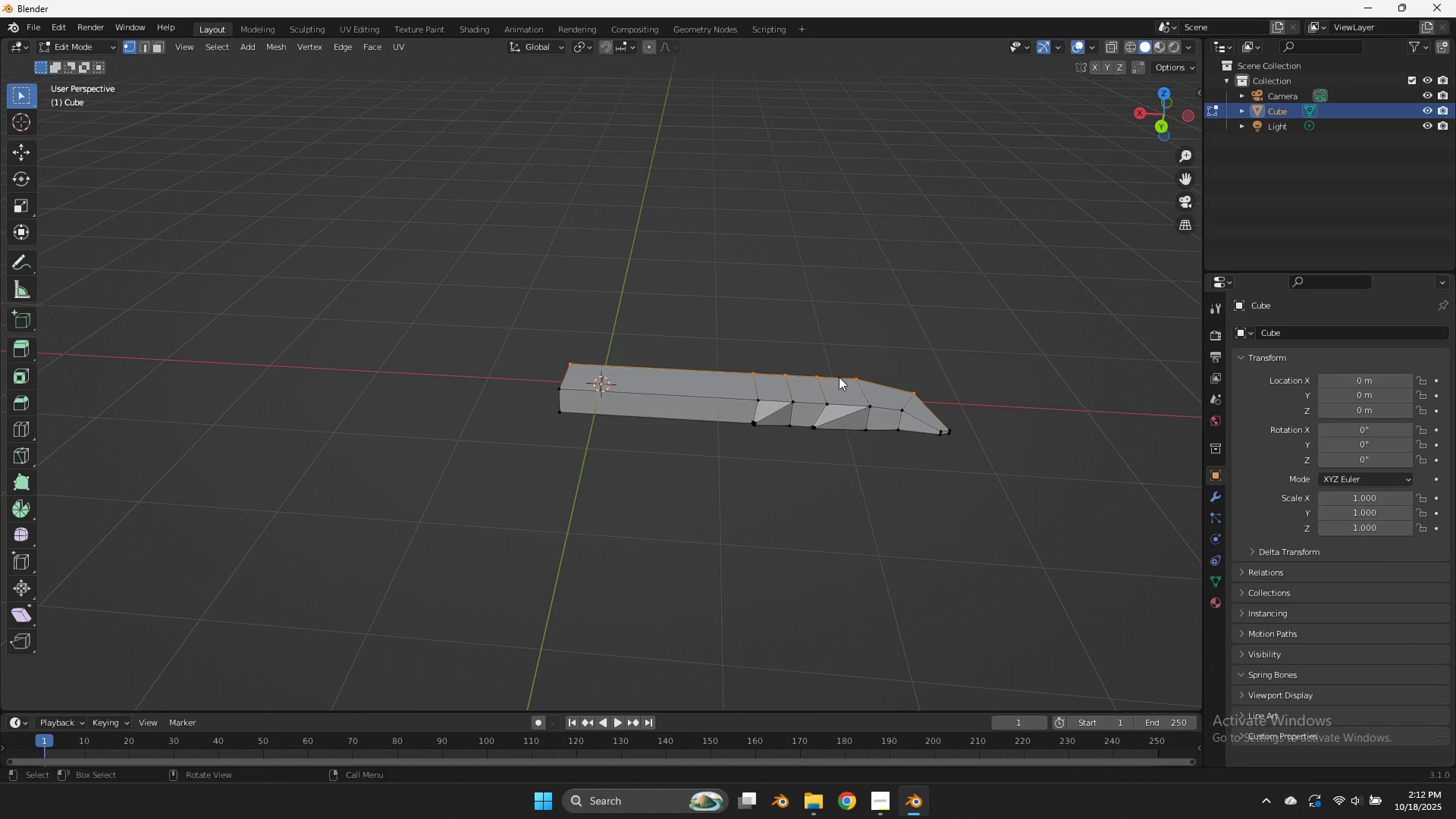 
hold_key(key=AltLeft, duration=0.77)
 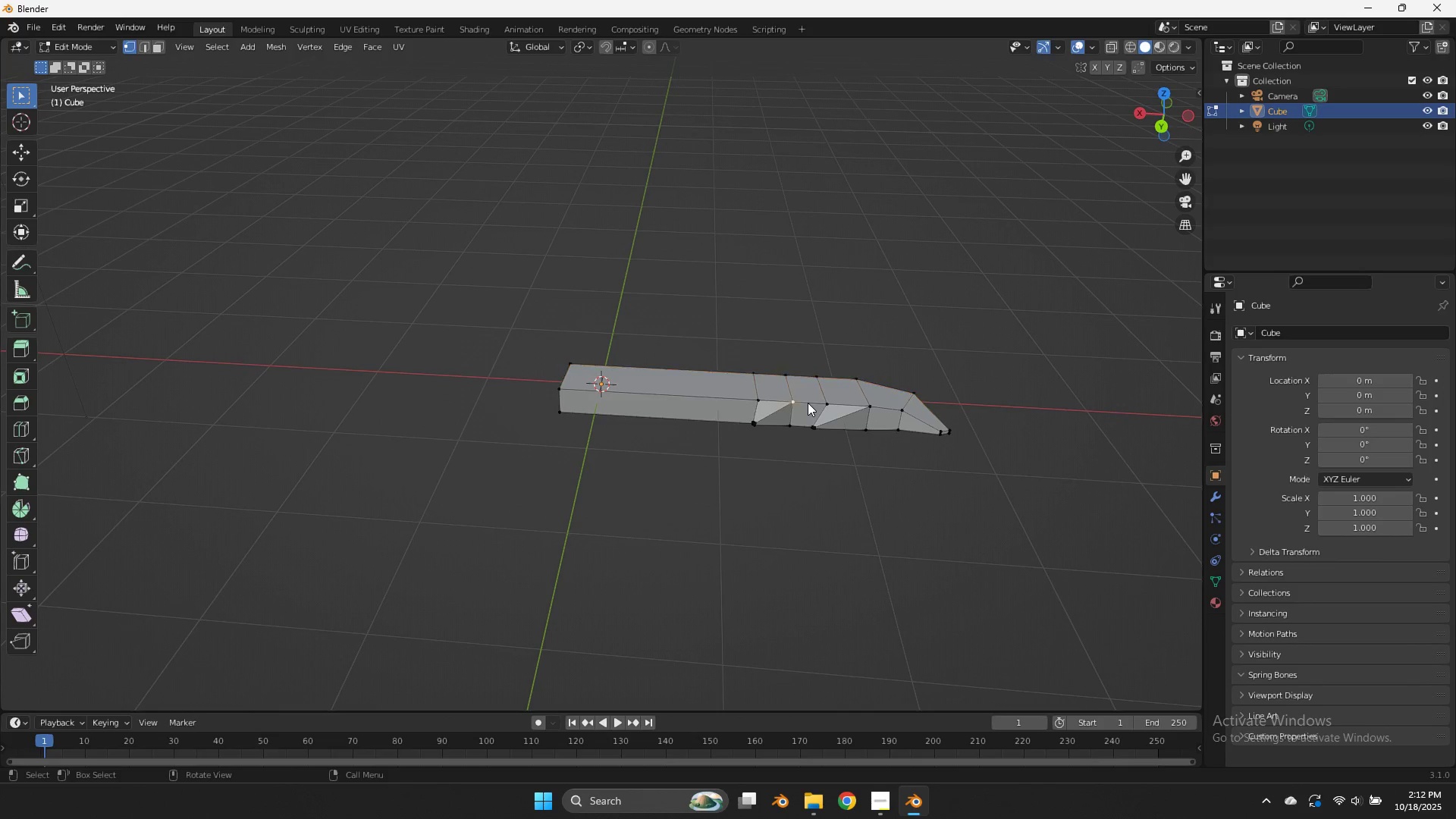 
left_click([808, 403])
 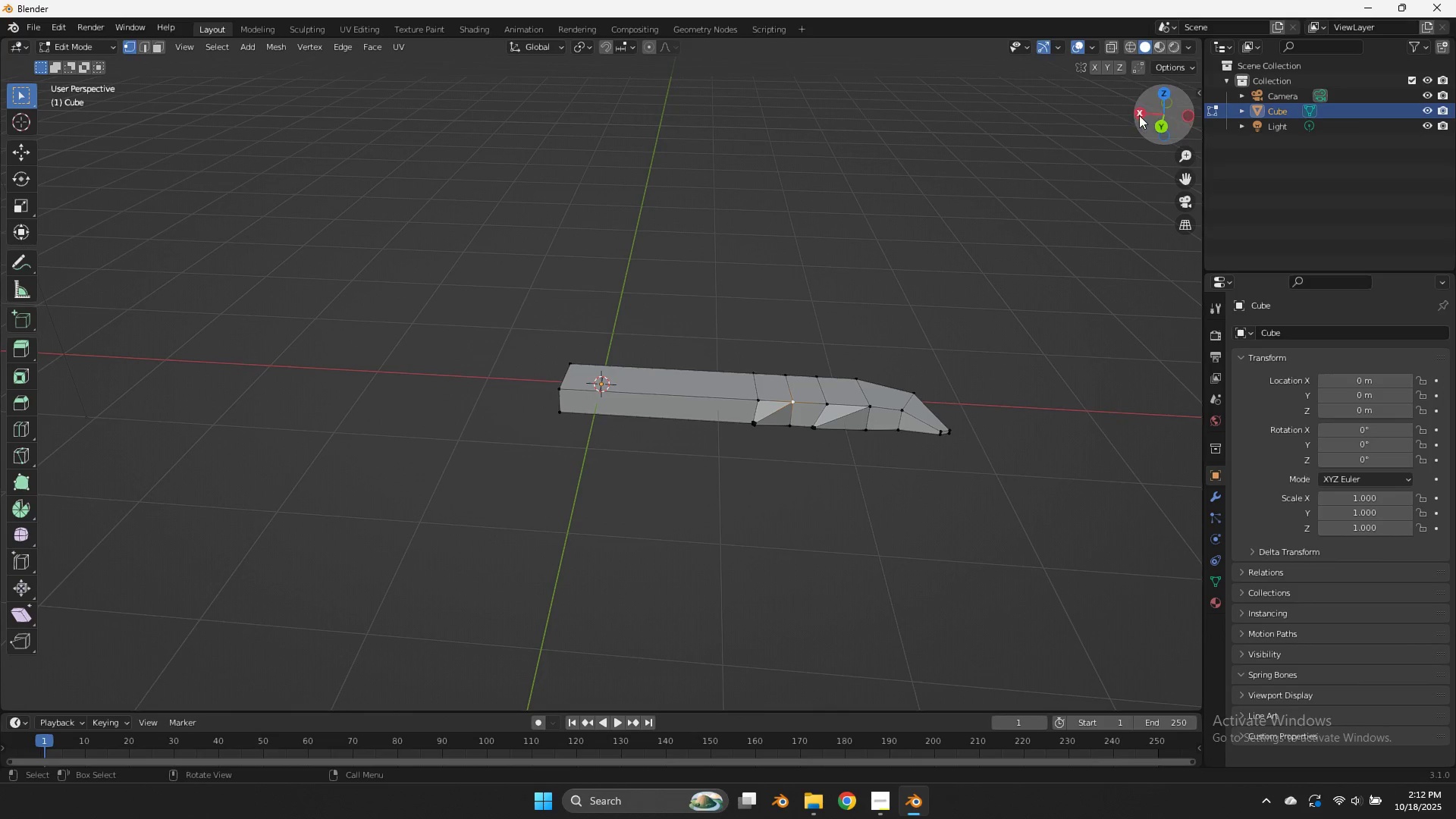 
left_click_drag(start_coordinate=[1102, 106], to_coordinate=[1046, 97])
 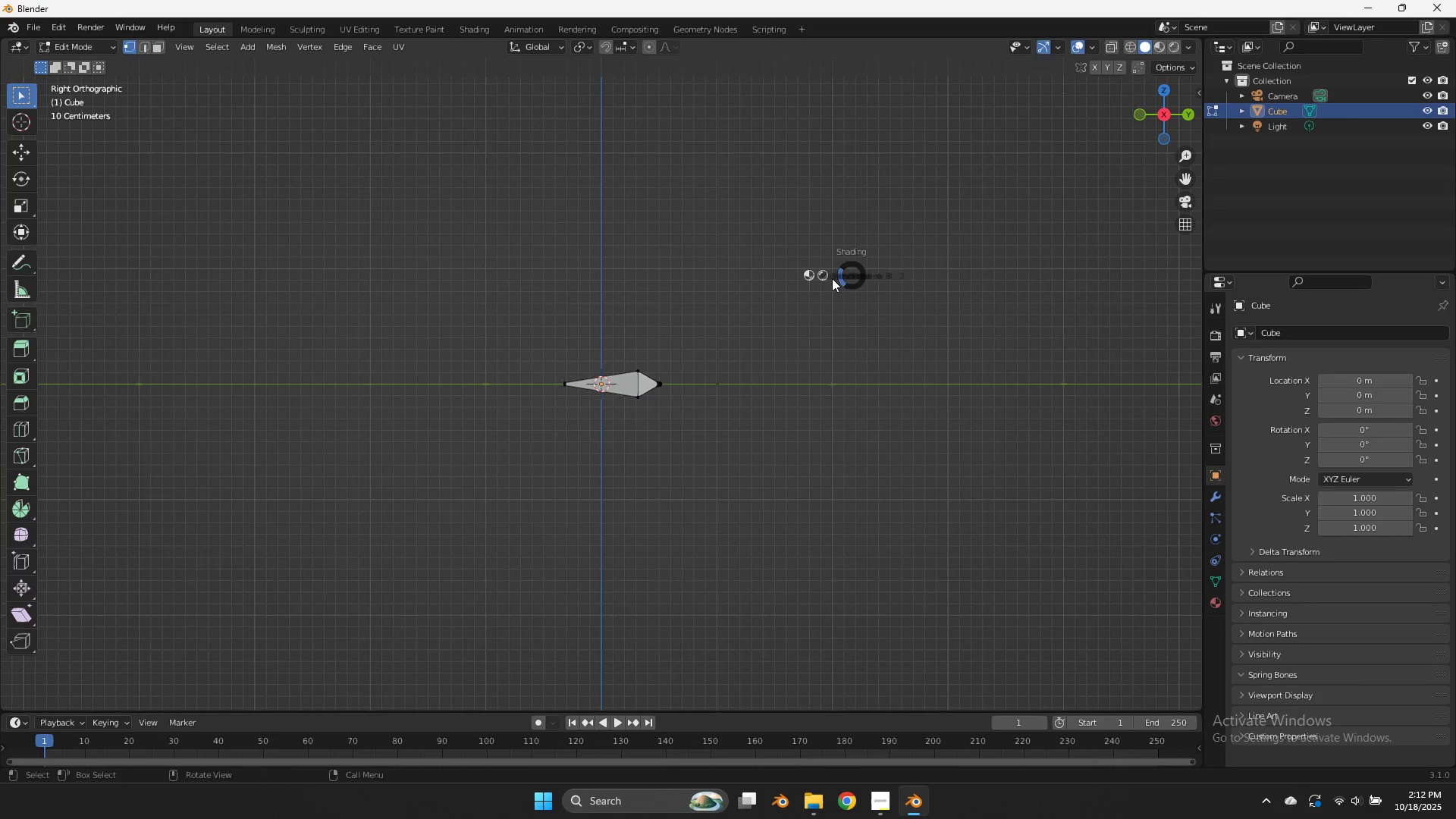 
type(zsz)
 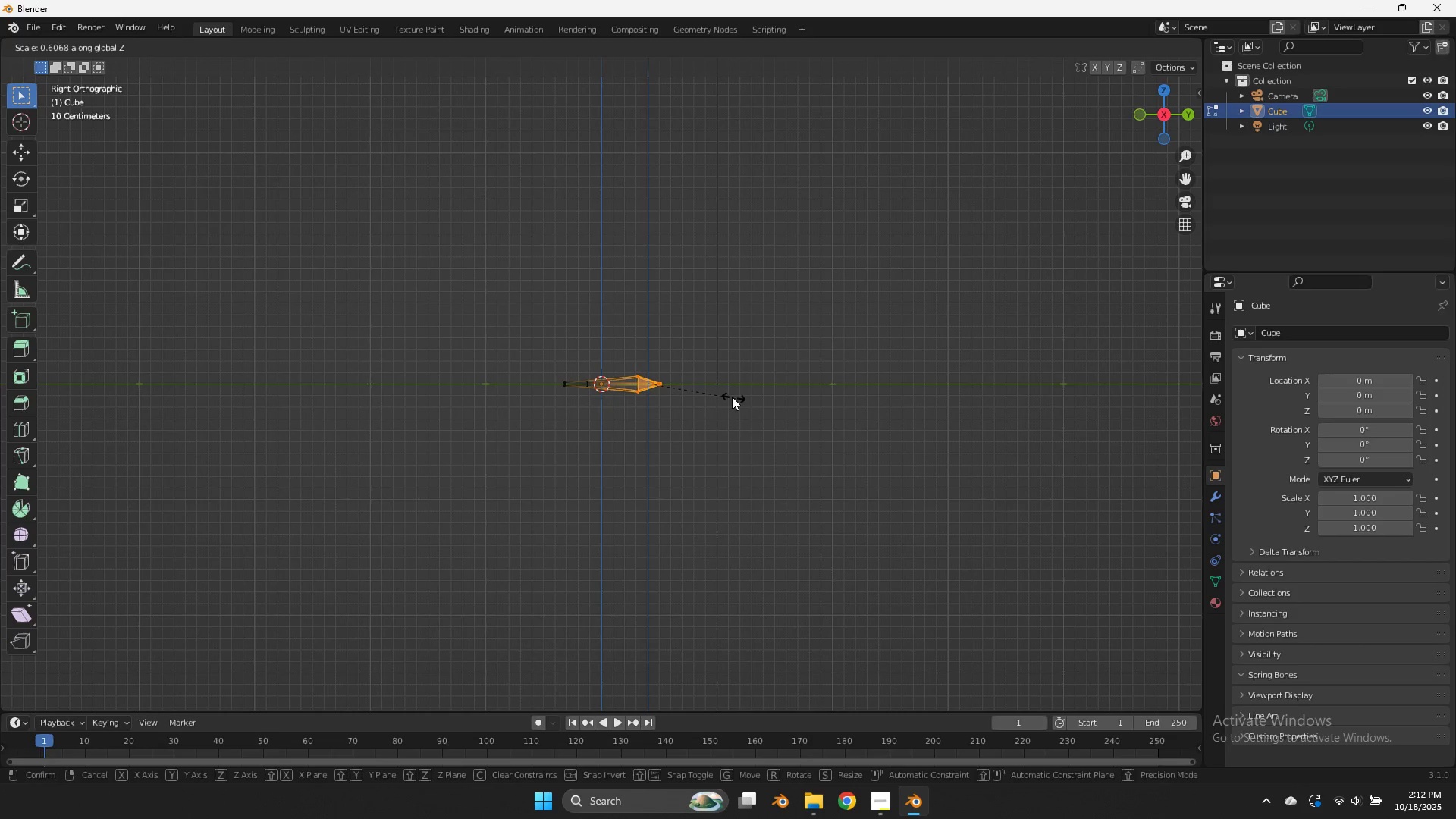 
left_click_drag(start_coordinate=[795, 270], to_coordinate=[617, 428])
 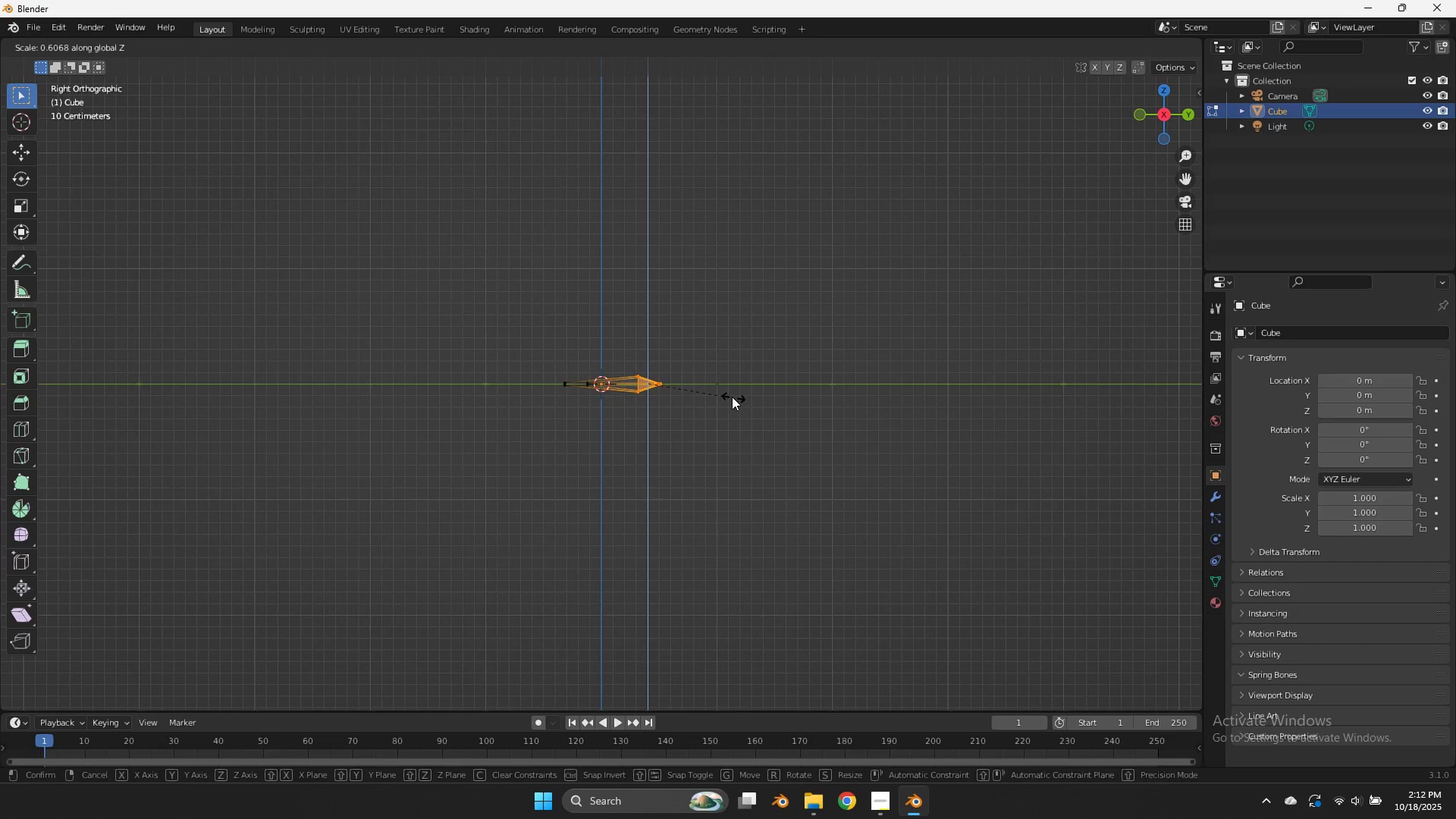 
left_click([732, 397])
 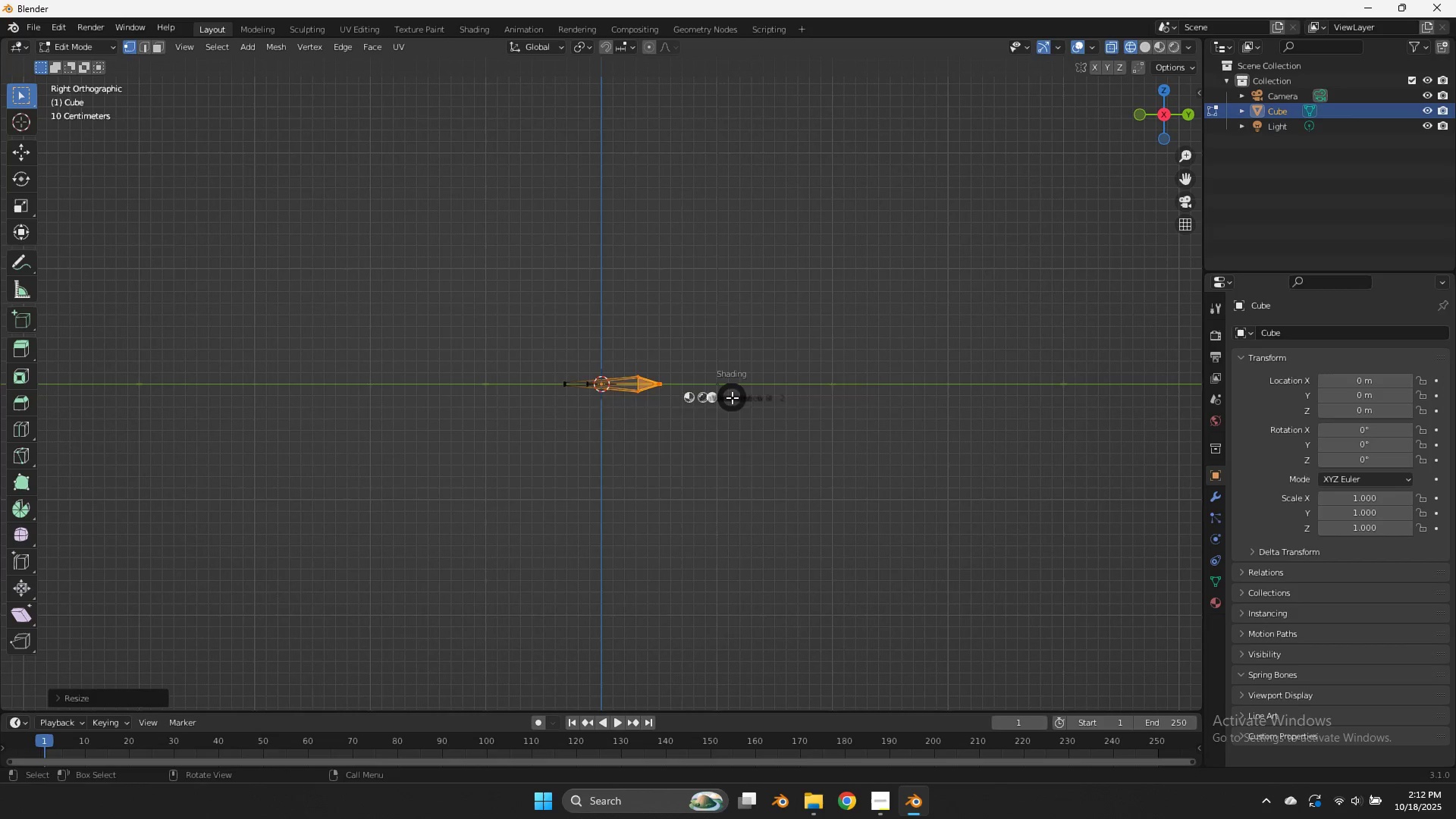 
key(Z)
 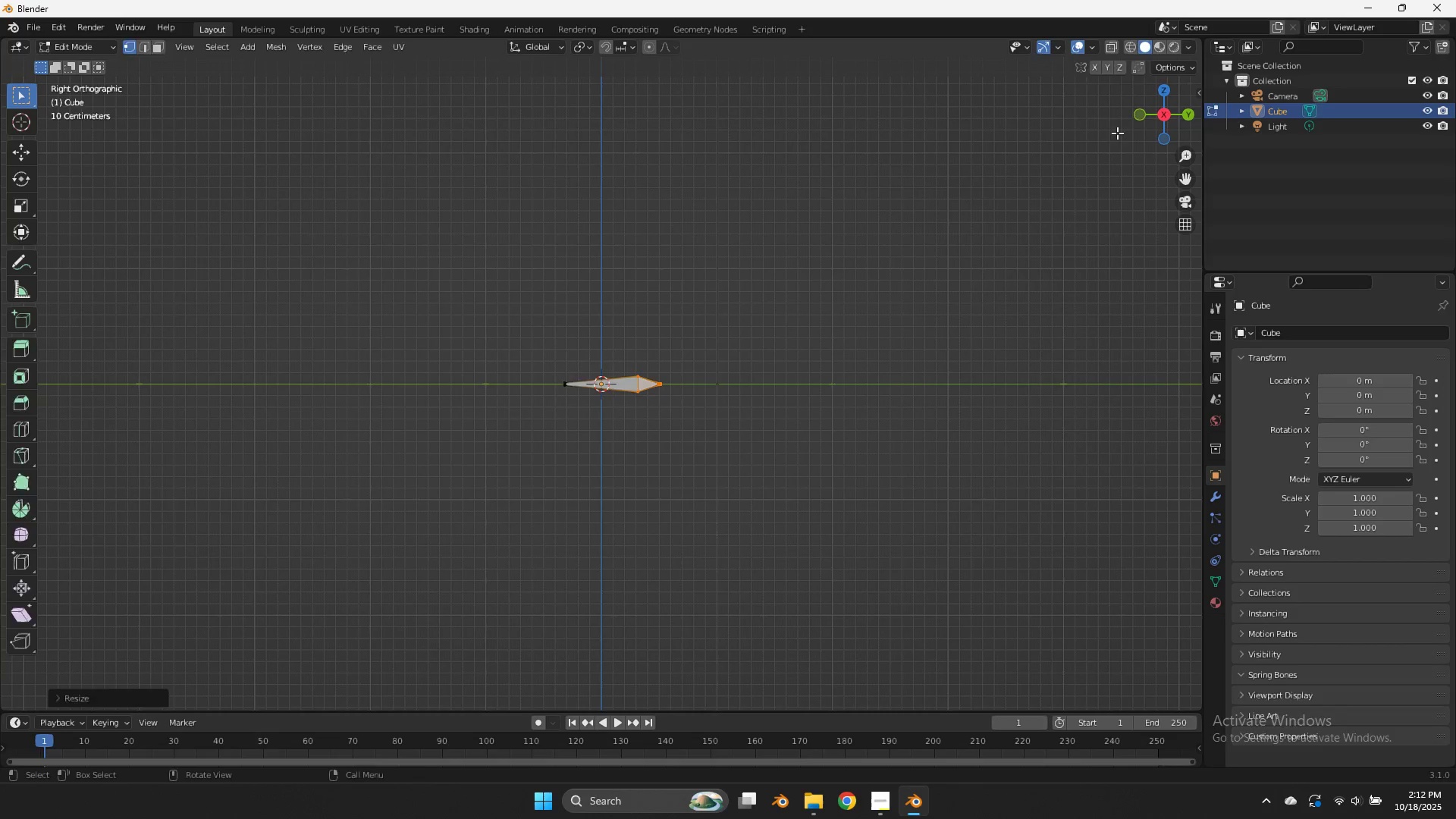 
key(Tab)
 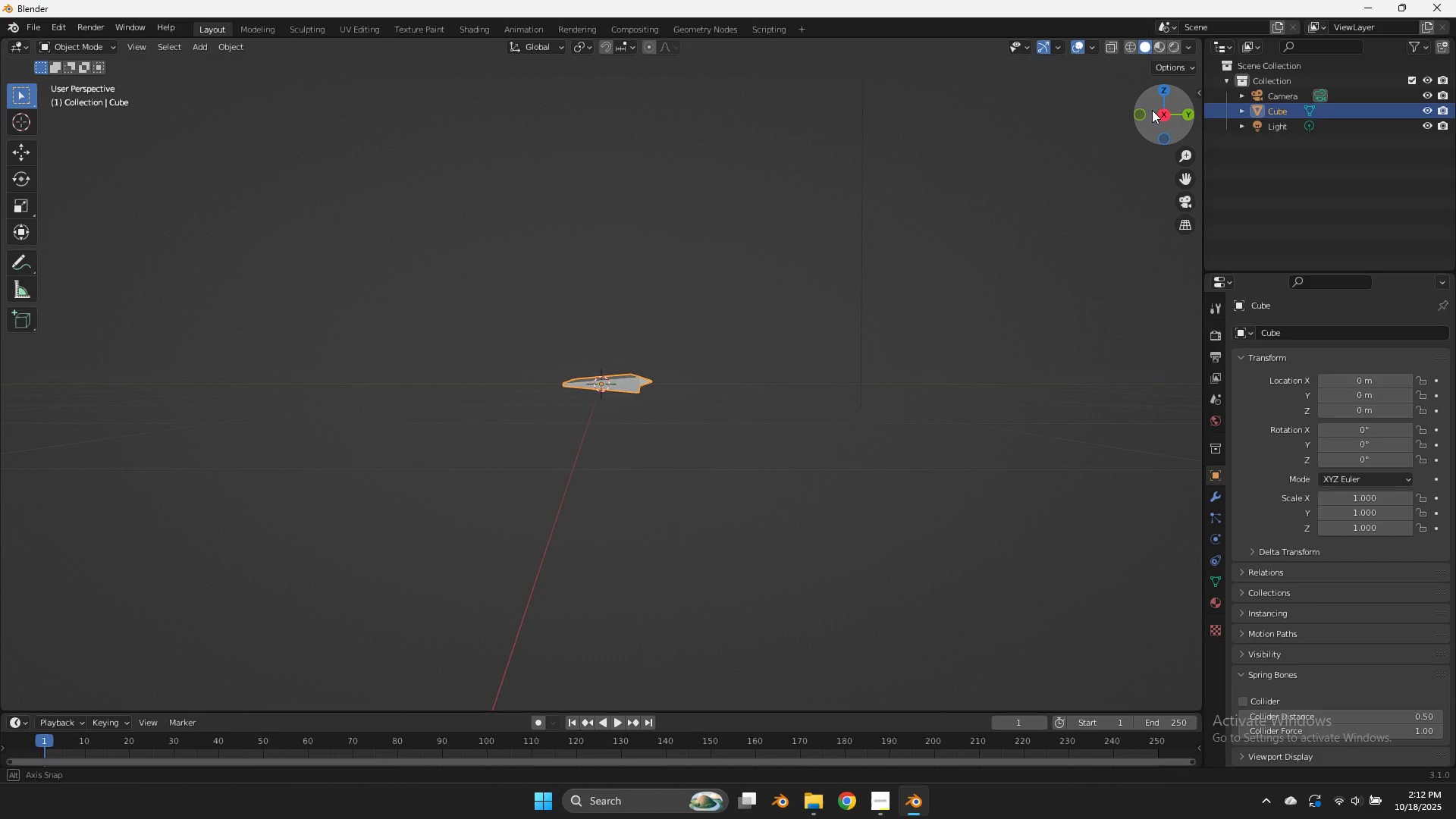 
left_click_drag(start_coordinate=[1156, 100], to_coordinate=[1053, 180])
 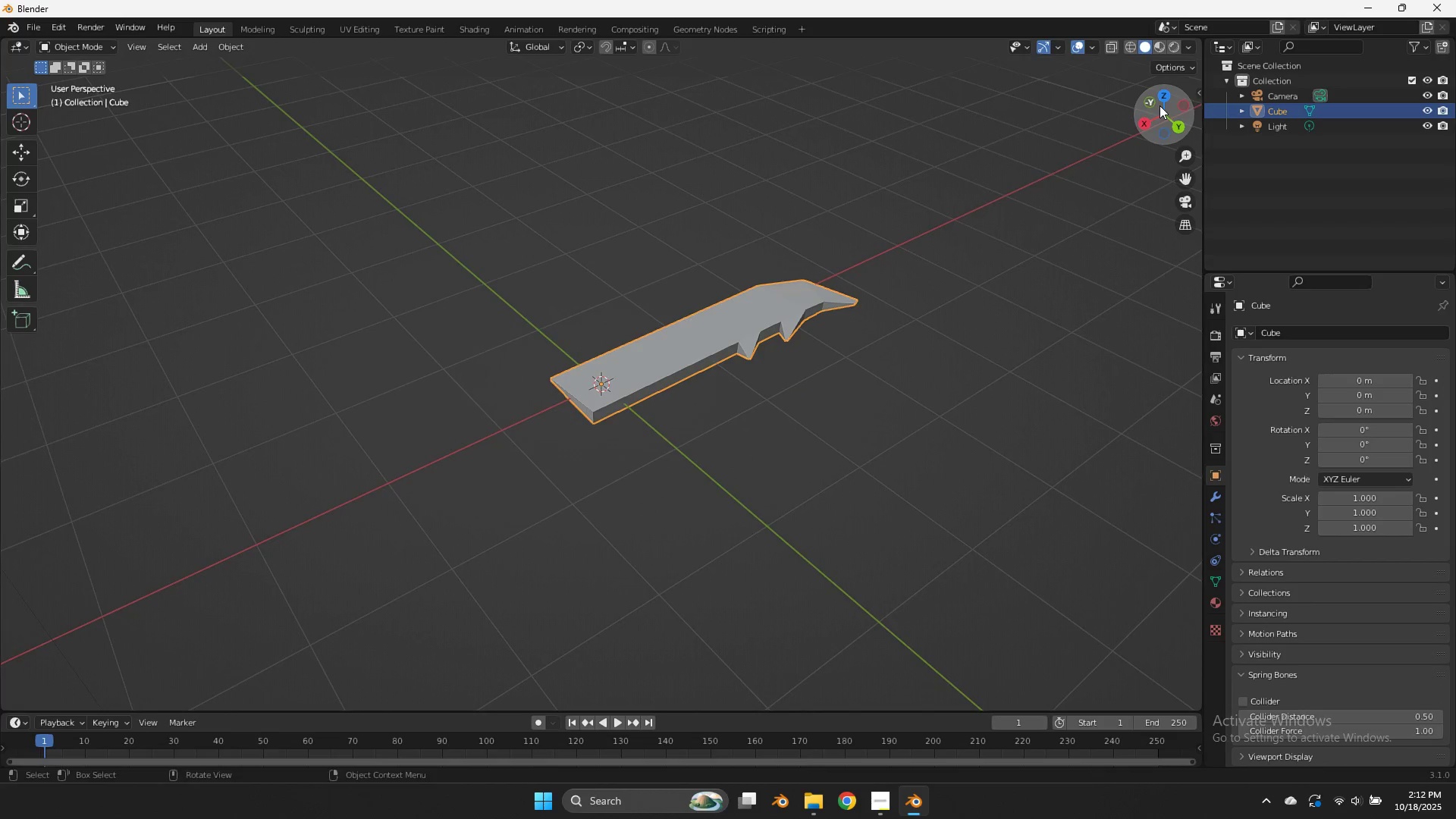 
left_click_drag(start_coordinate=[1160, 106], to_coordinate=[1140, 73])
 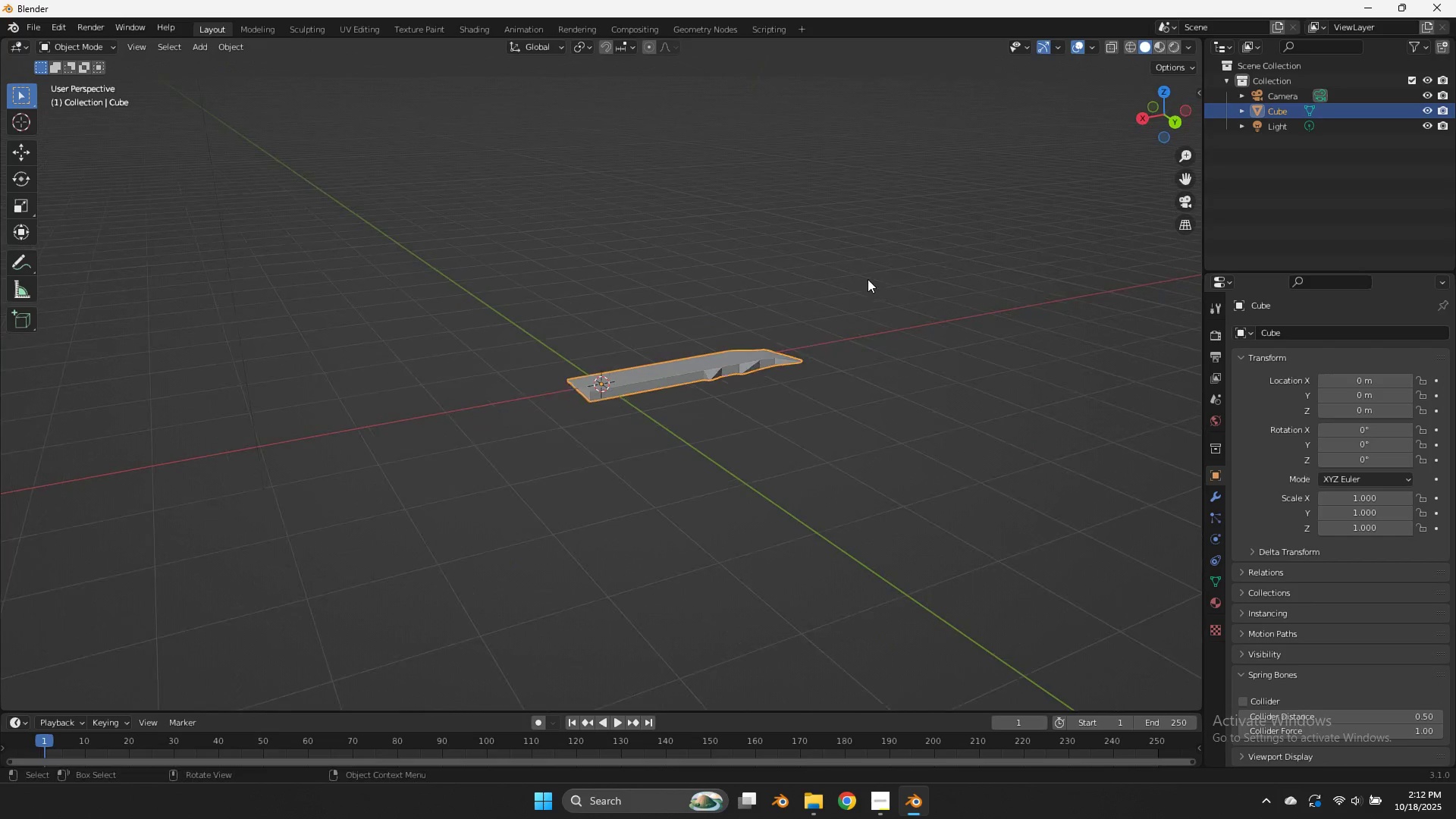 
scroll: coordinate [695, 399], scroll_direction: up, amount: 4.0
 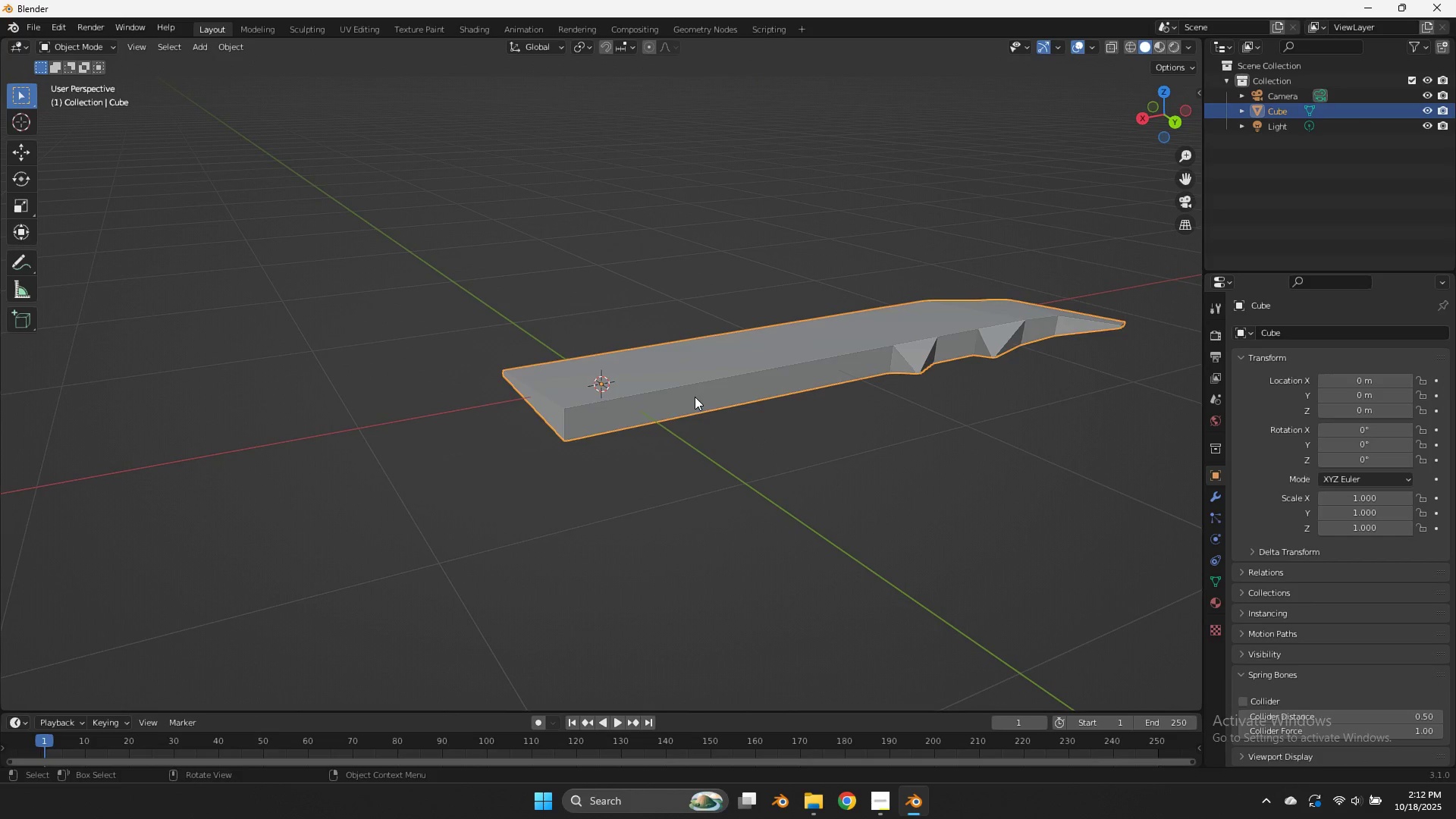 
key(Tab)
 